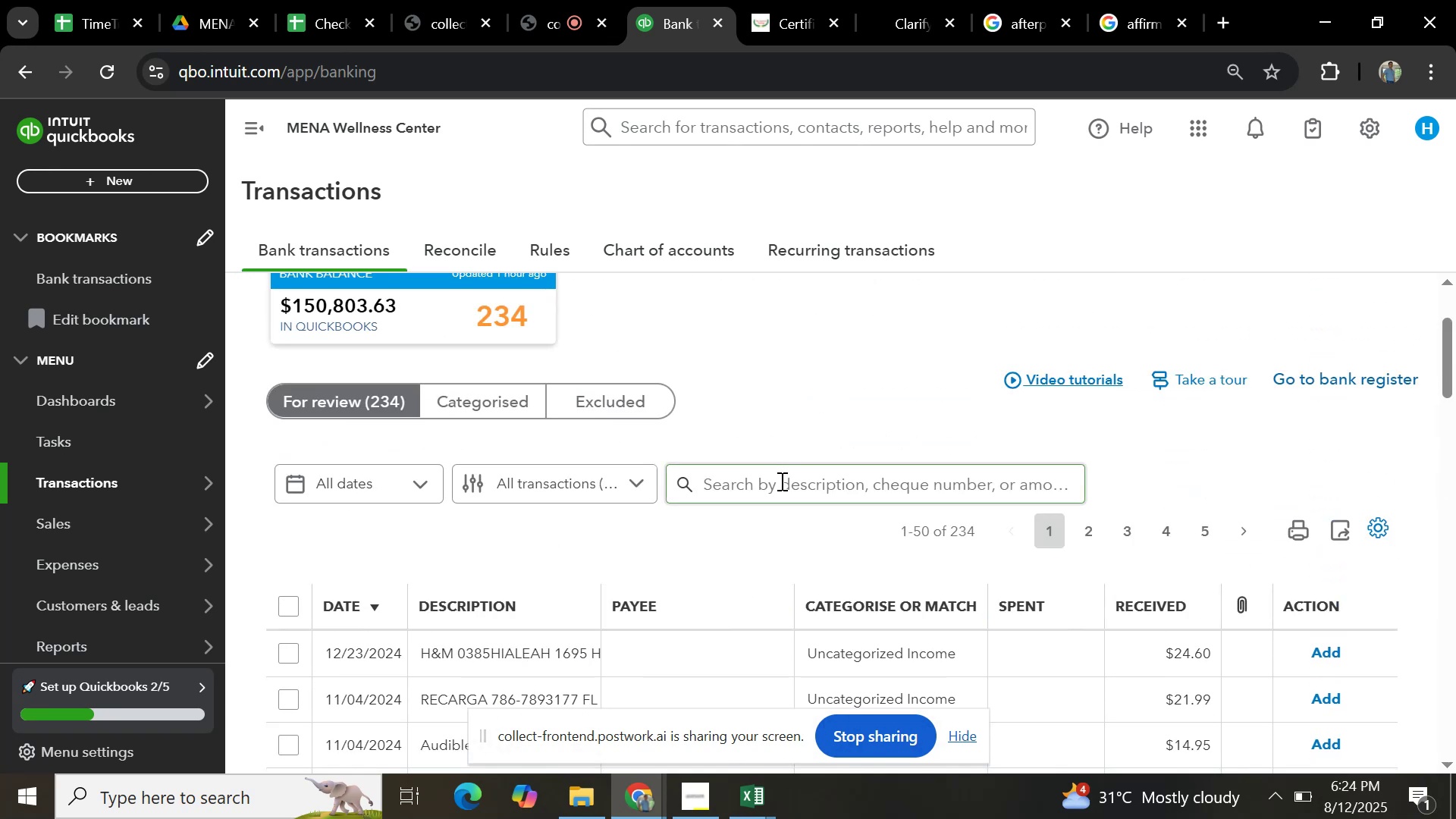 
key(Control+V)
 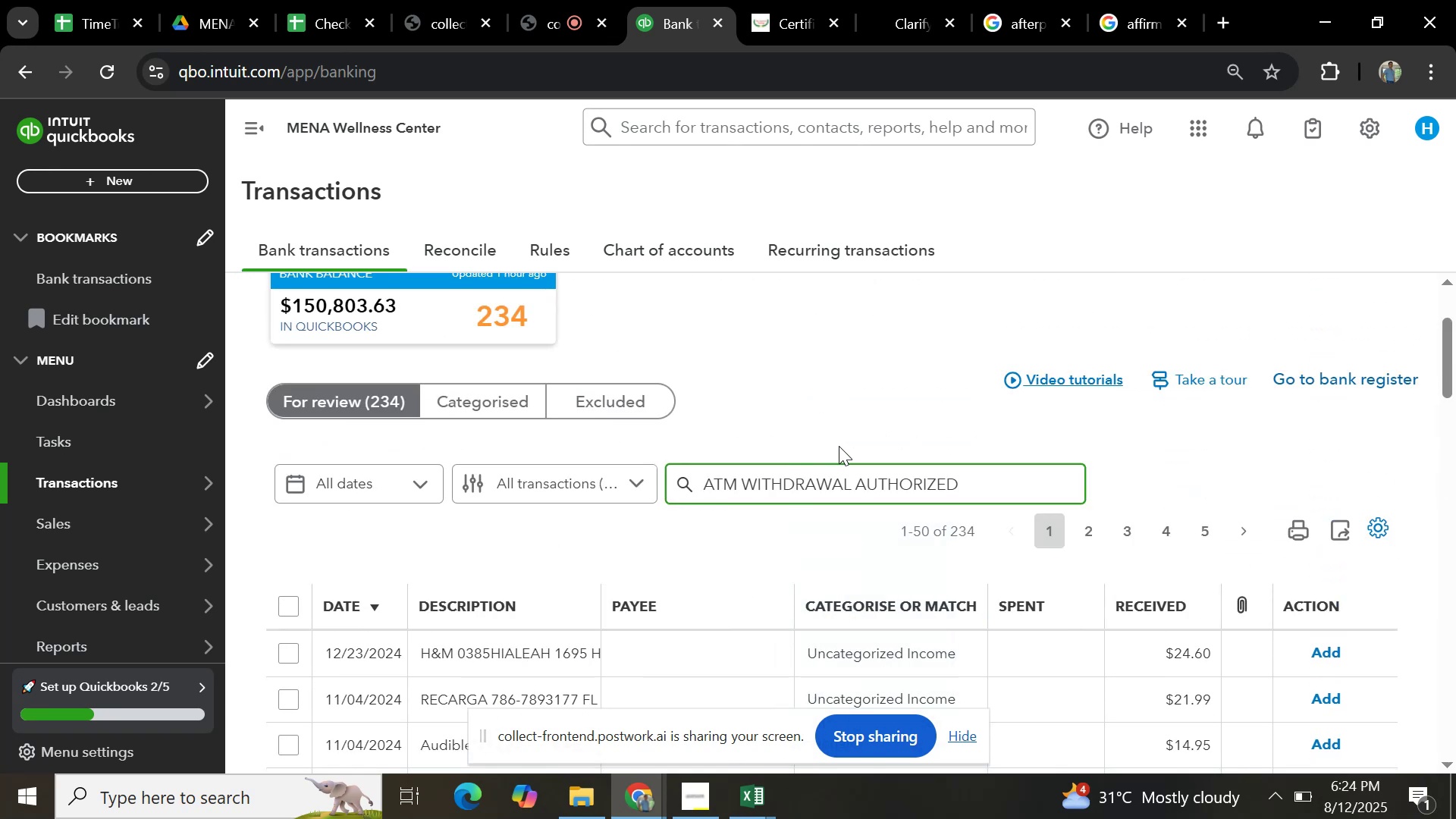 
key(Enter)
 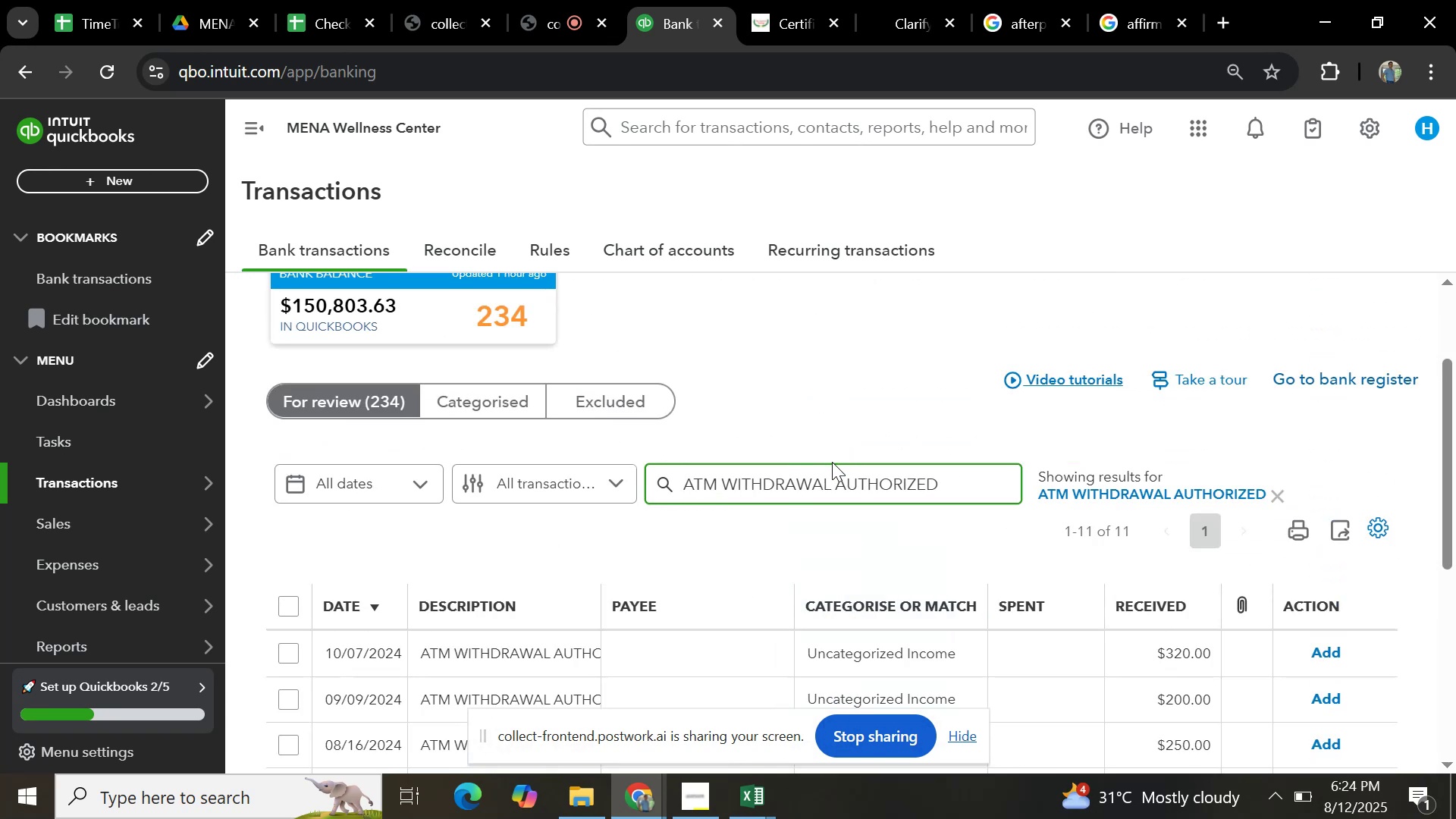 
scroll: coordinate [789, 486], scroll_direction: down, amount: 4.0
 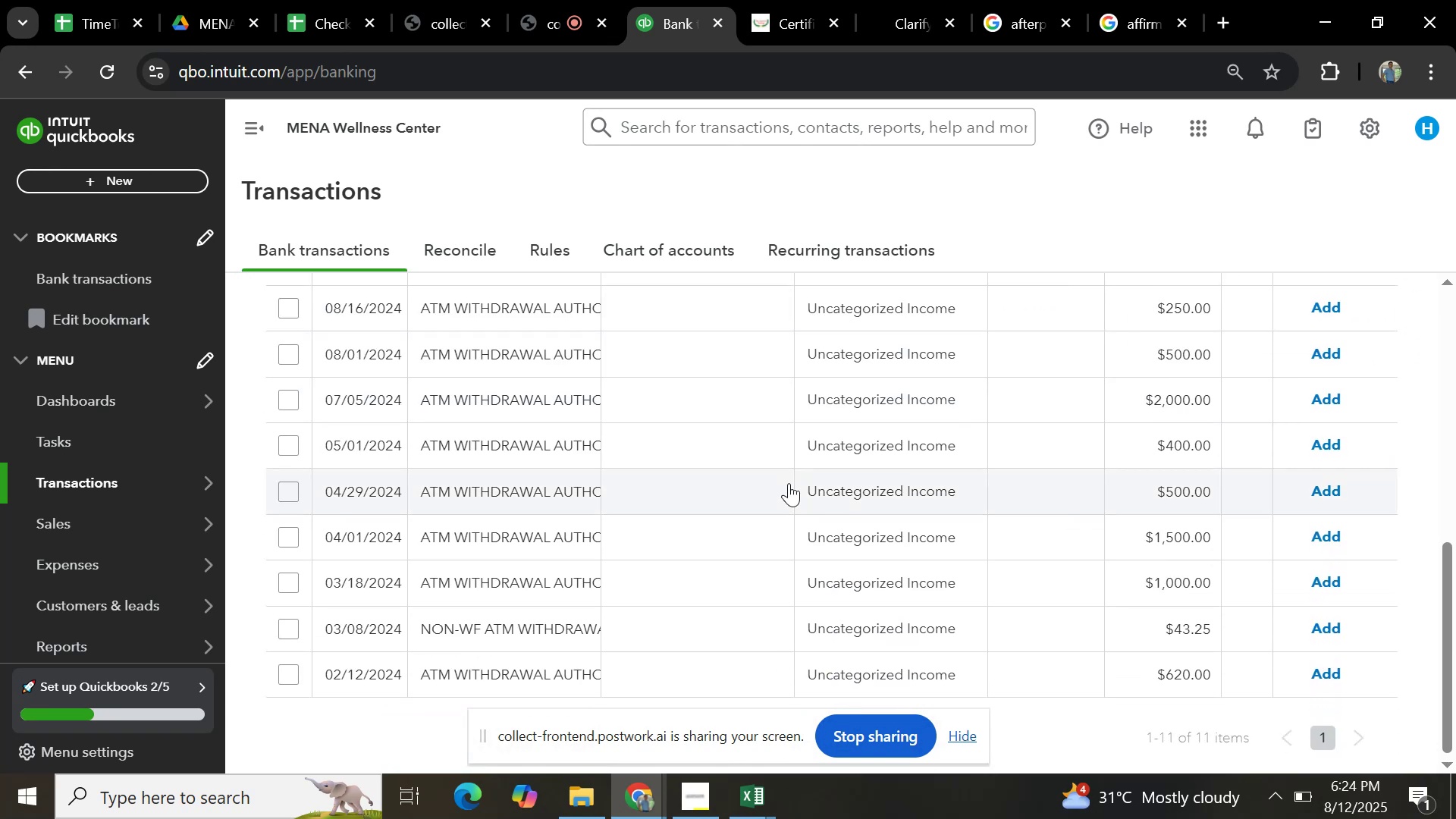 
scroll: coordinate [789, 483], scroll_direction: up, amount: 2.0
 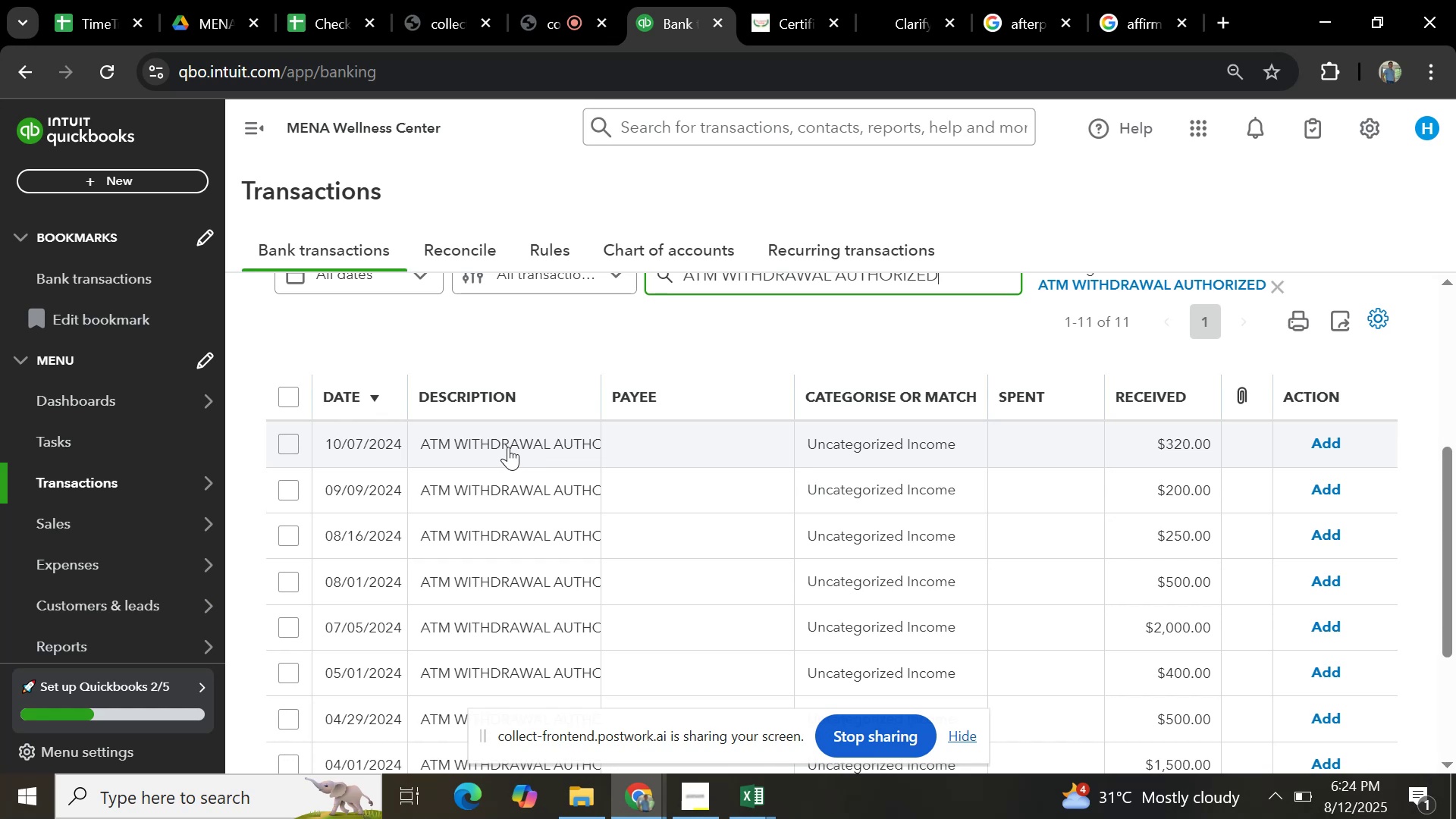 
wait(5.9)
 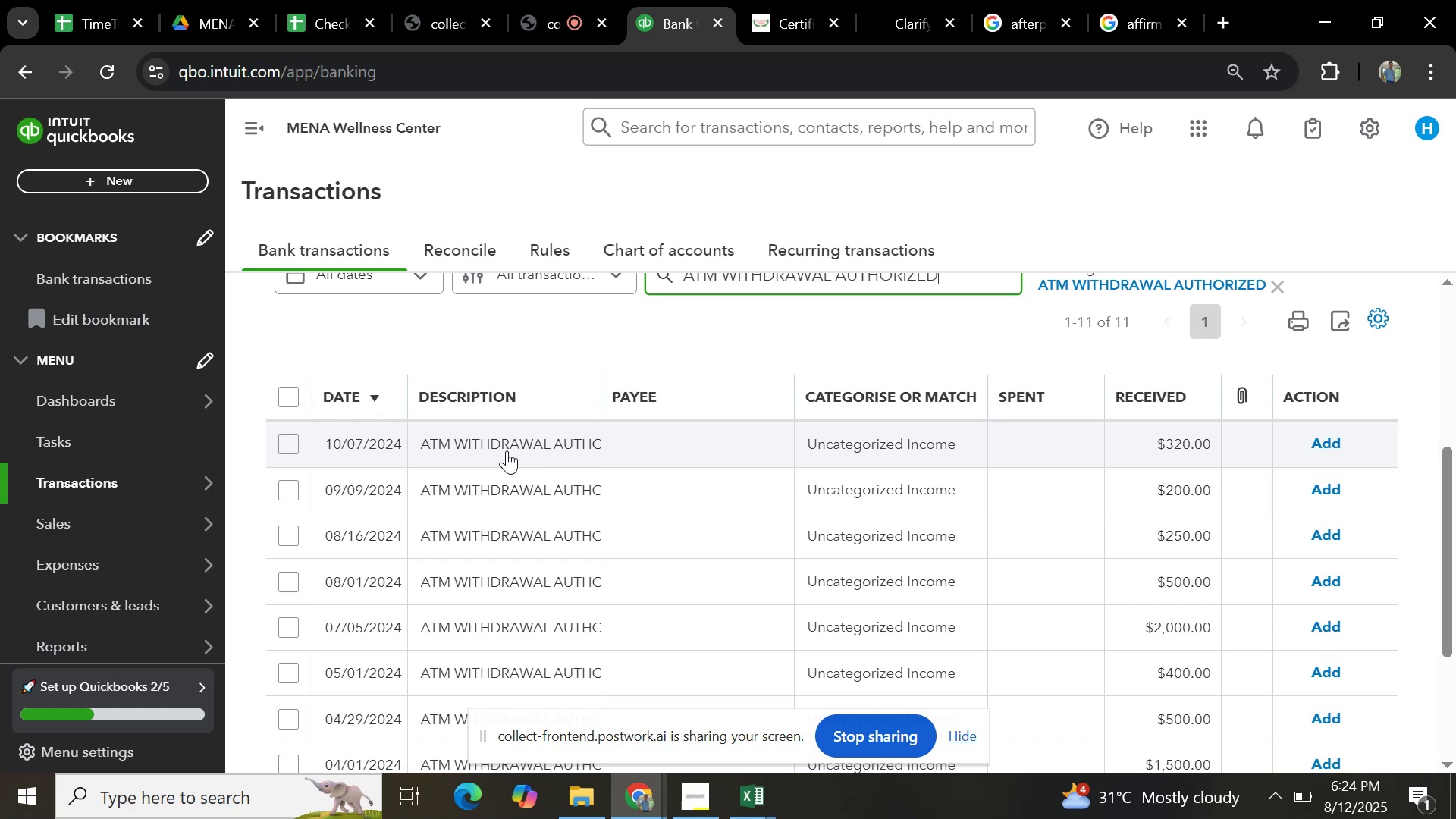 
scroll: coordinate [508, 447], scroll_direction: up, amount: 1.0
 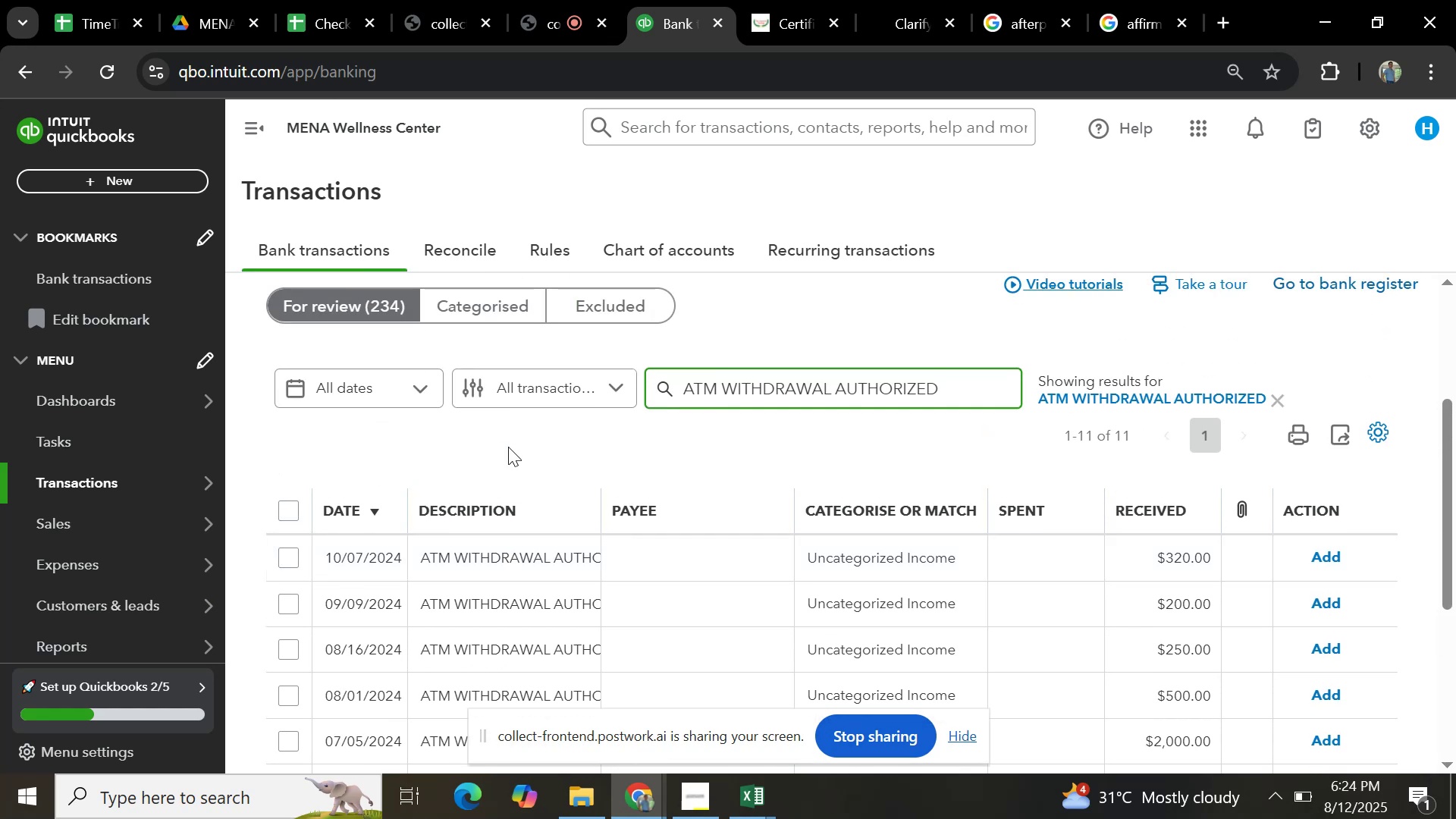 
scroll: coordinate [508, 447], scroll_direction: down, amount: 1.0
 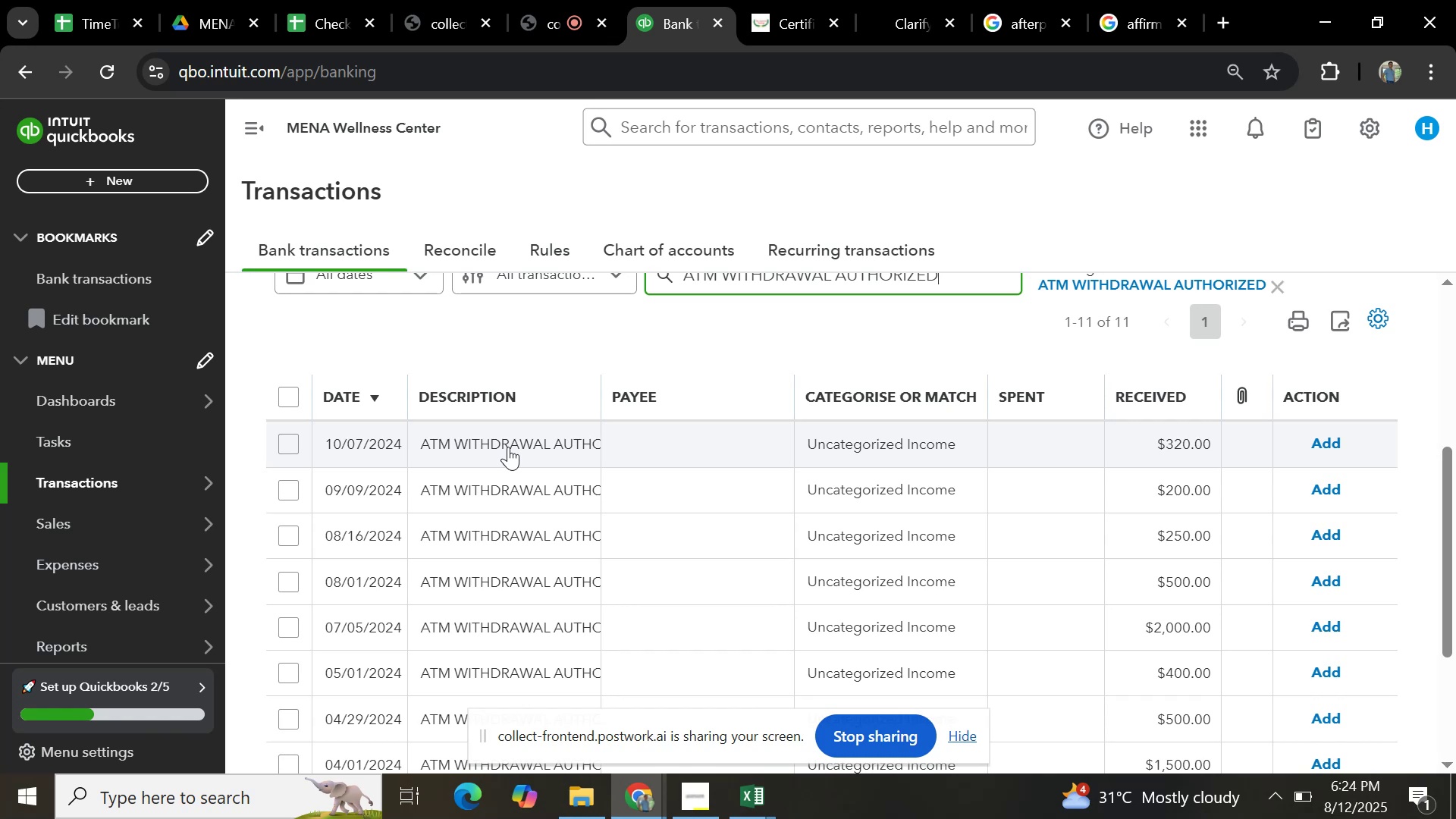 
wait(5.94)
 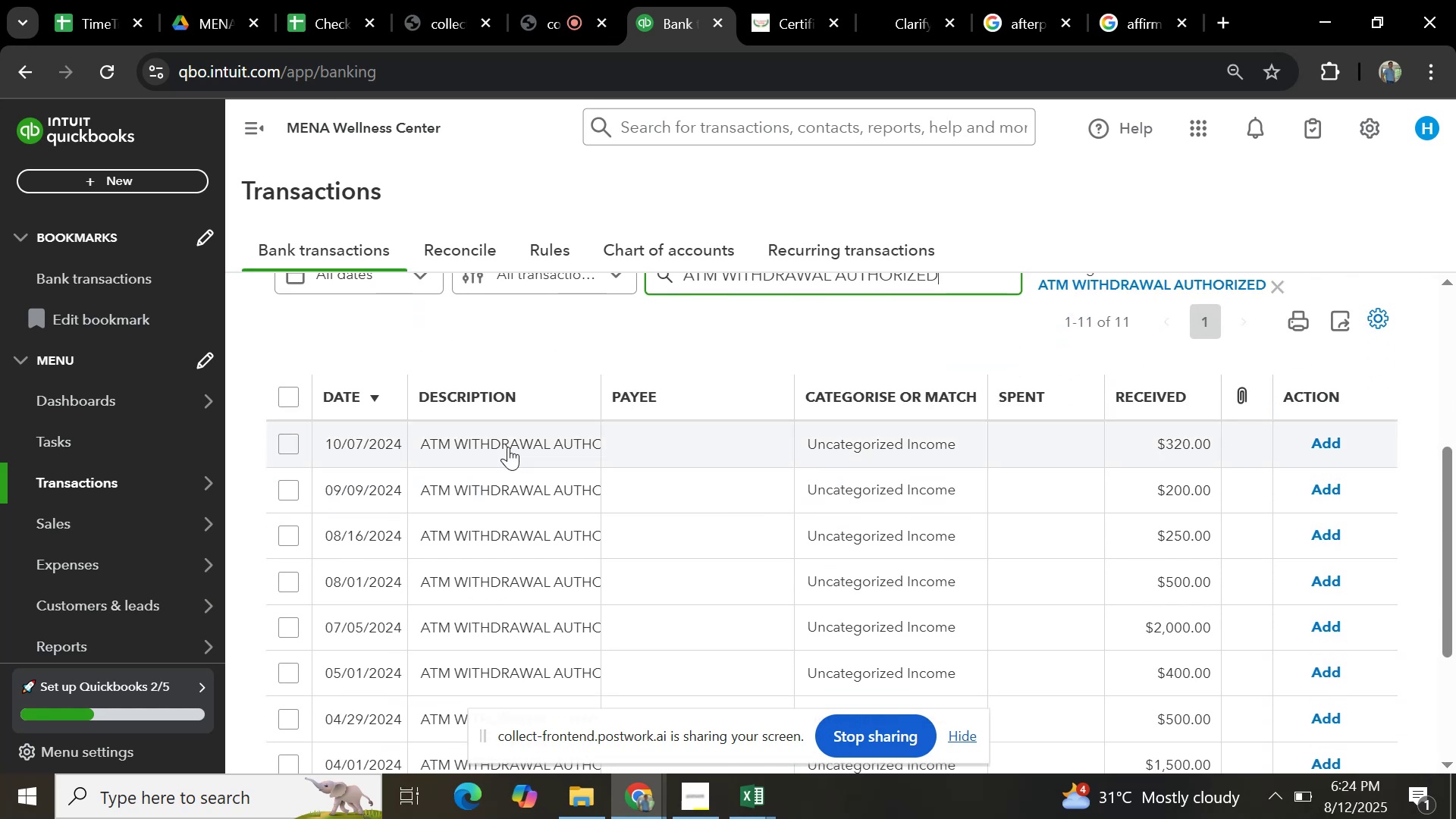 
left_click([508, 447])
 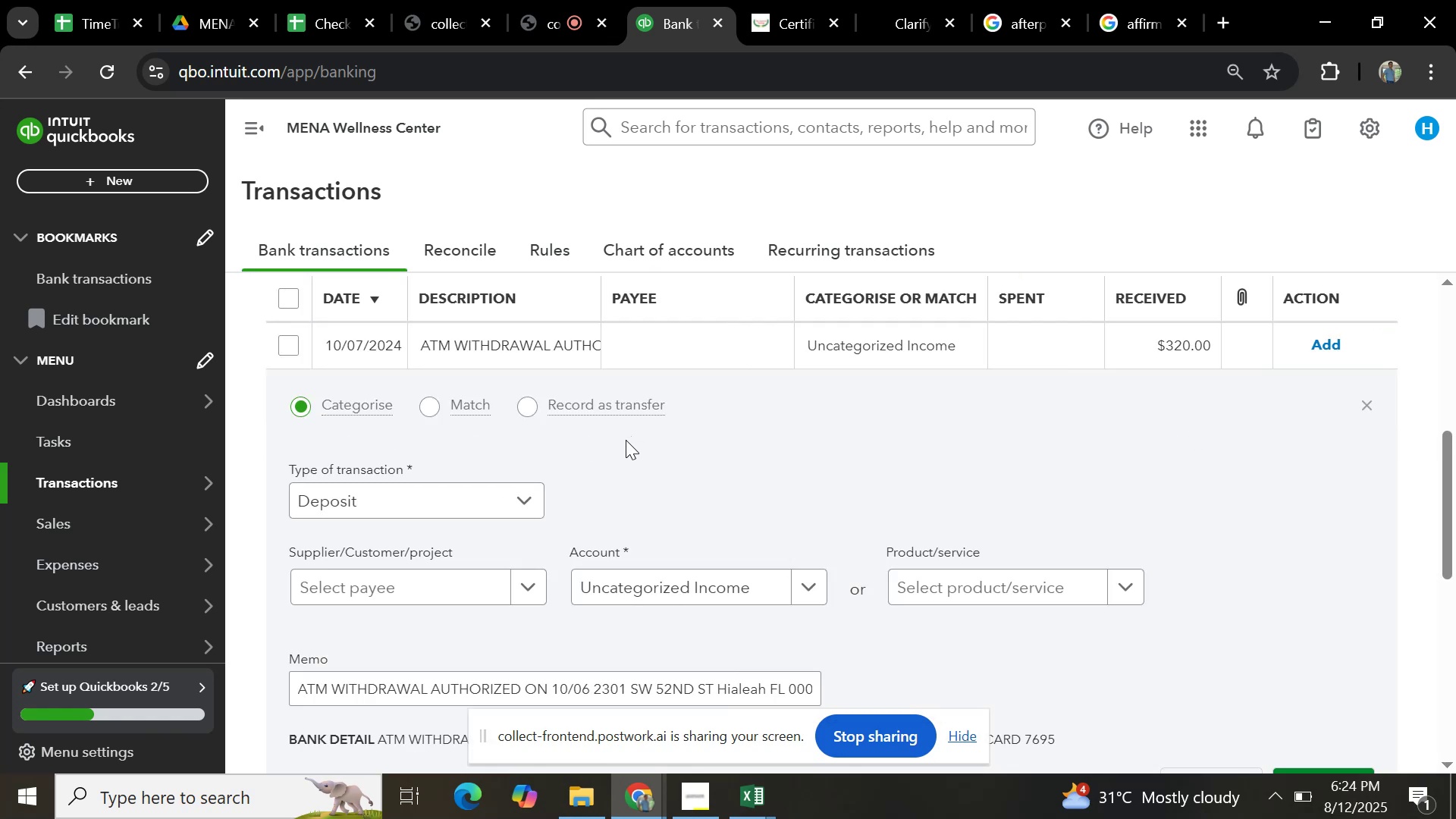 
scroll: coordinate [568, 526], scroll_direction: down, amount: 4.0
 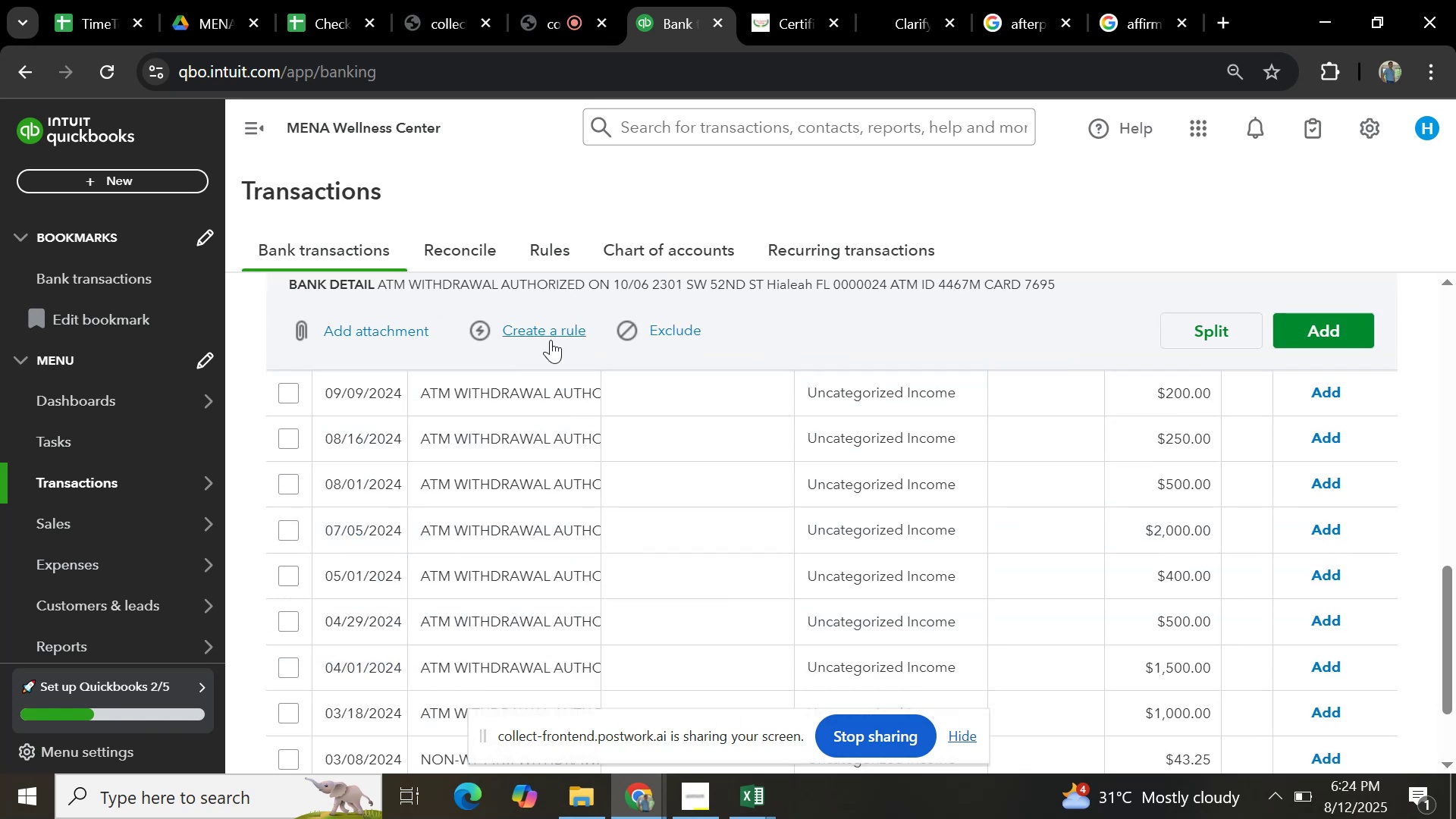 
left_click([551, 340])
 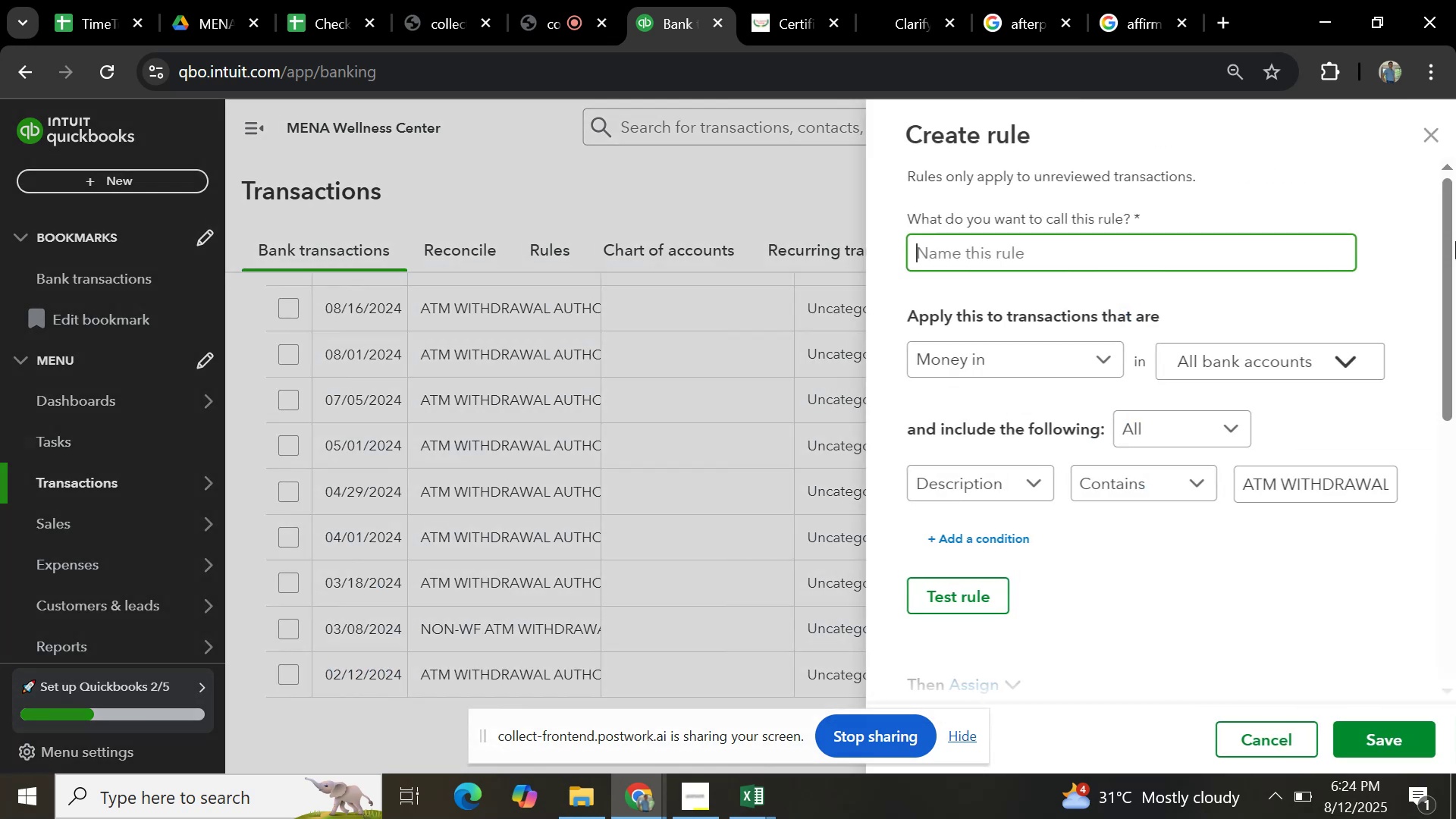 
key(Control+V)
 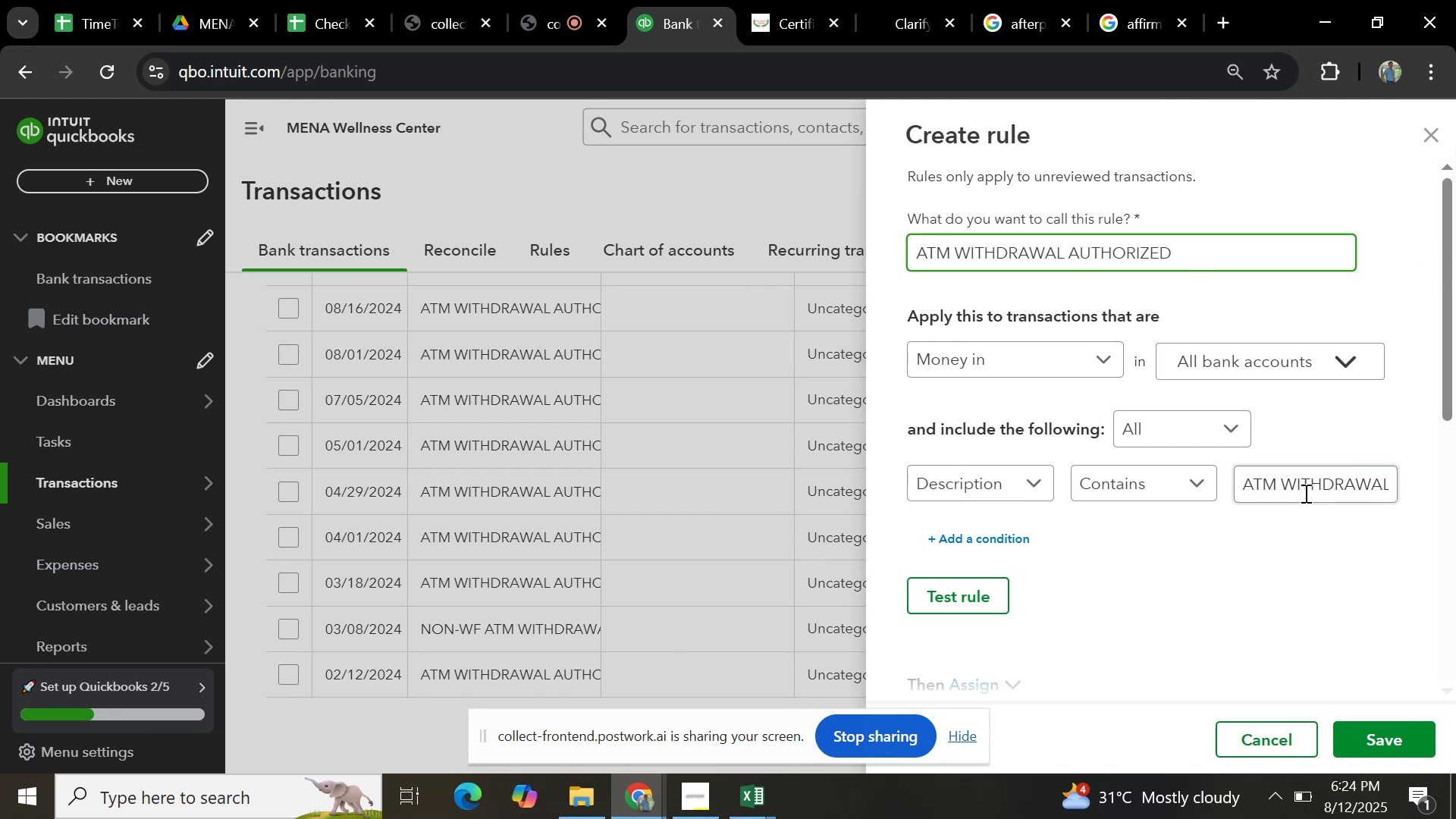 
left_click([1304, 488])
 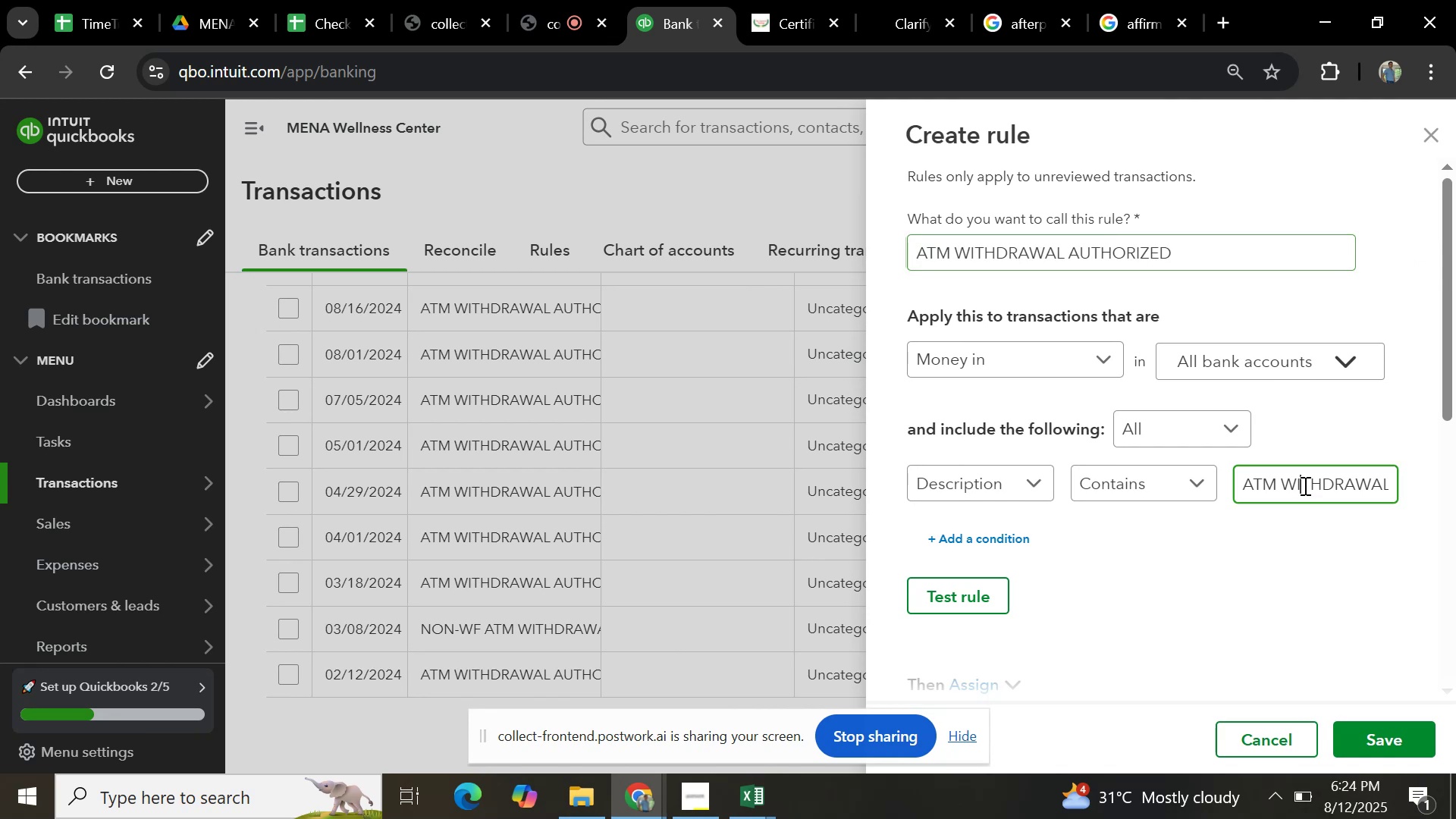 
key(Control+A)
 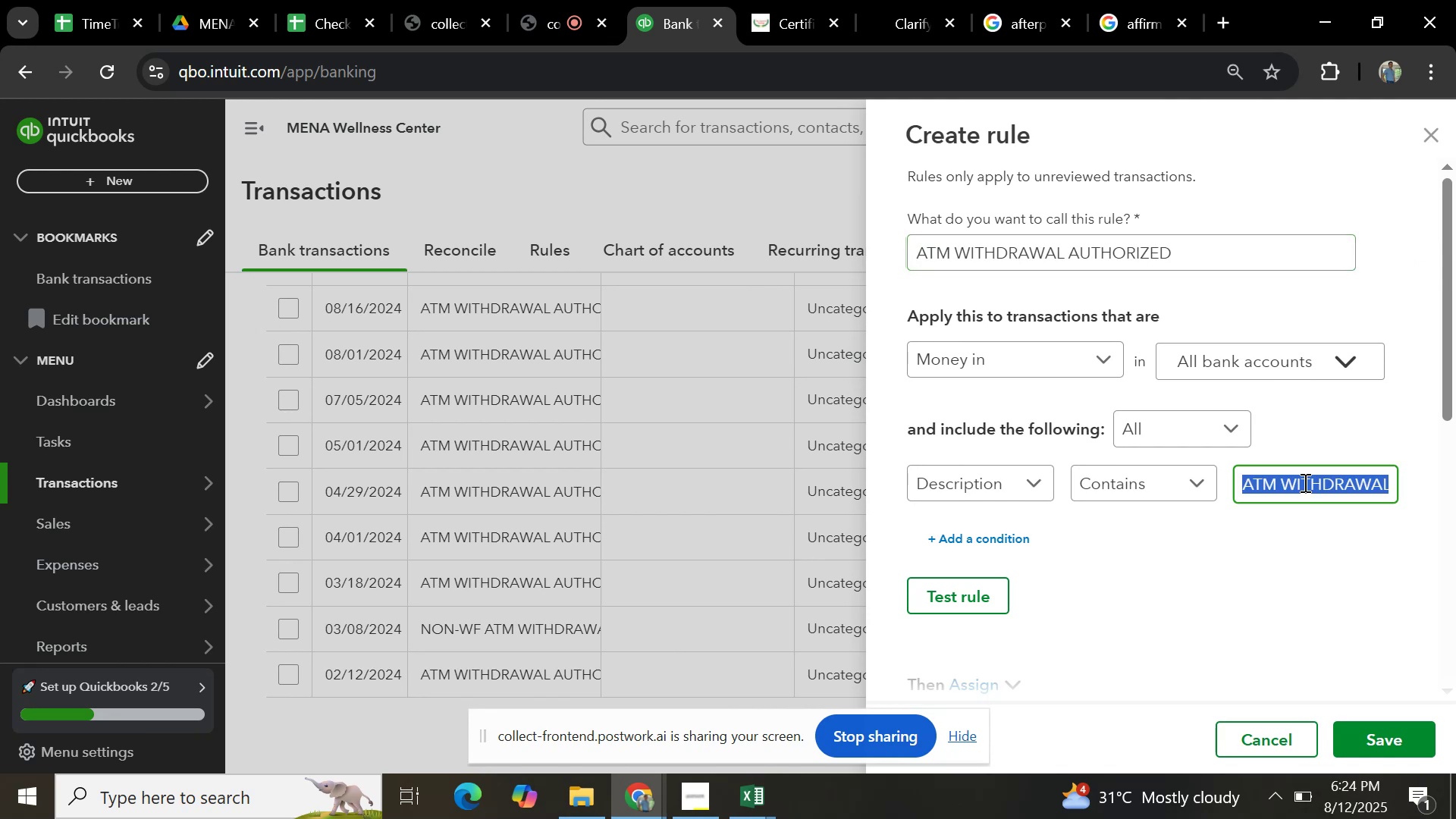 
key(Control+V)
 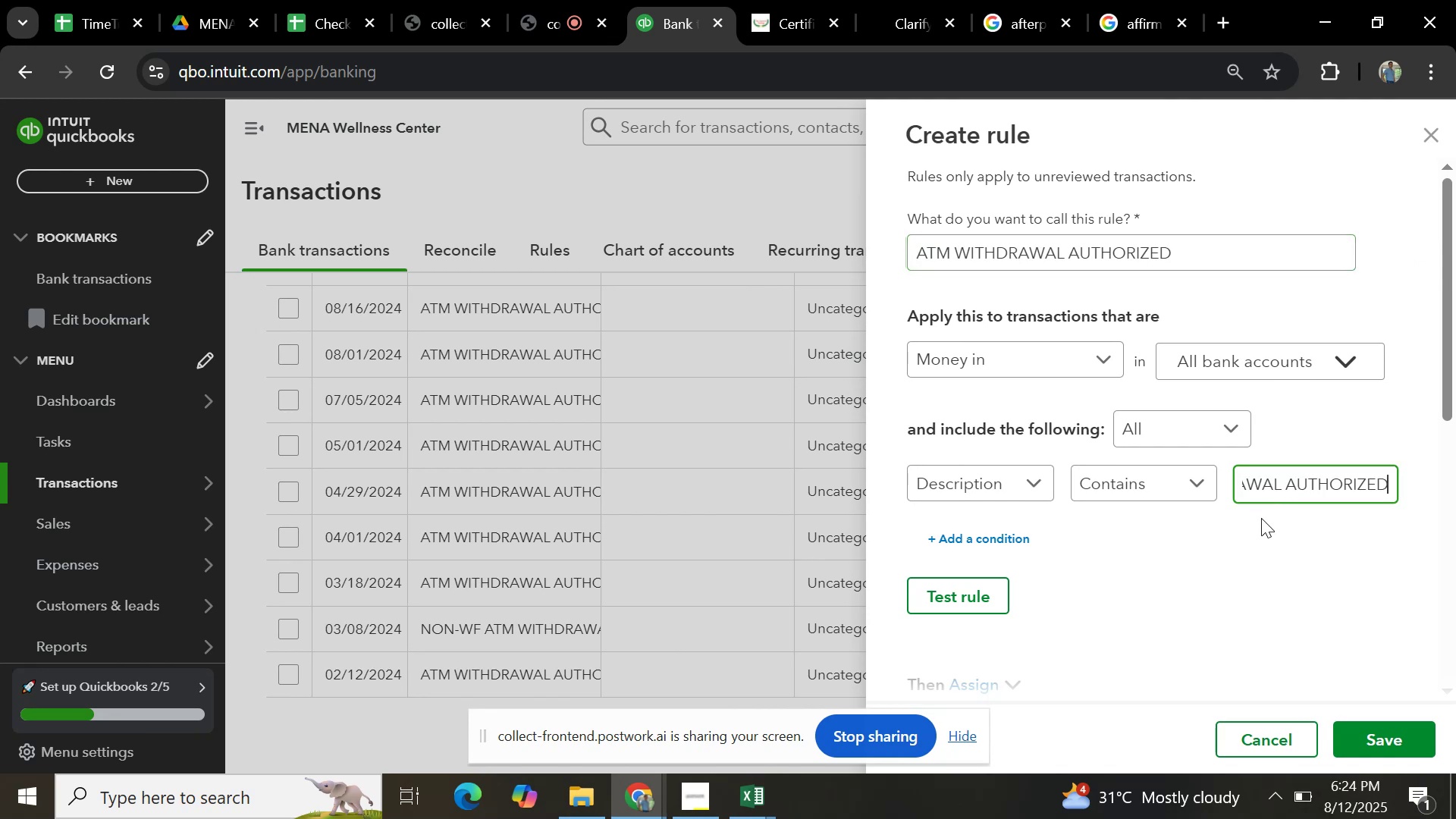 
scroll: coordinate [1255, 512], scroll_direction: down, amount: 5.0
 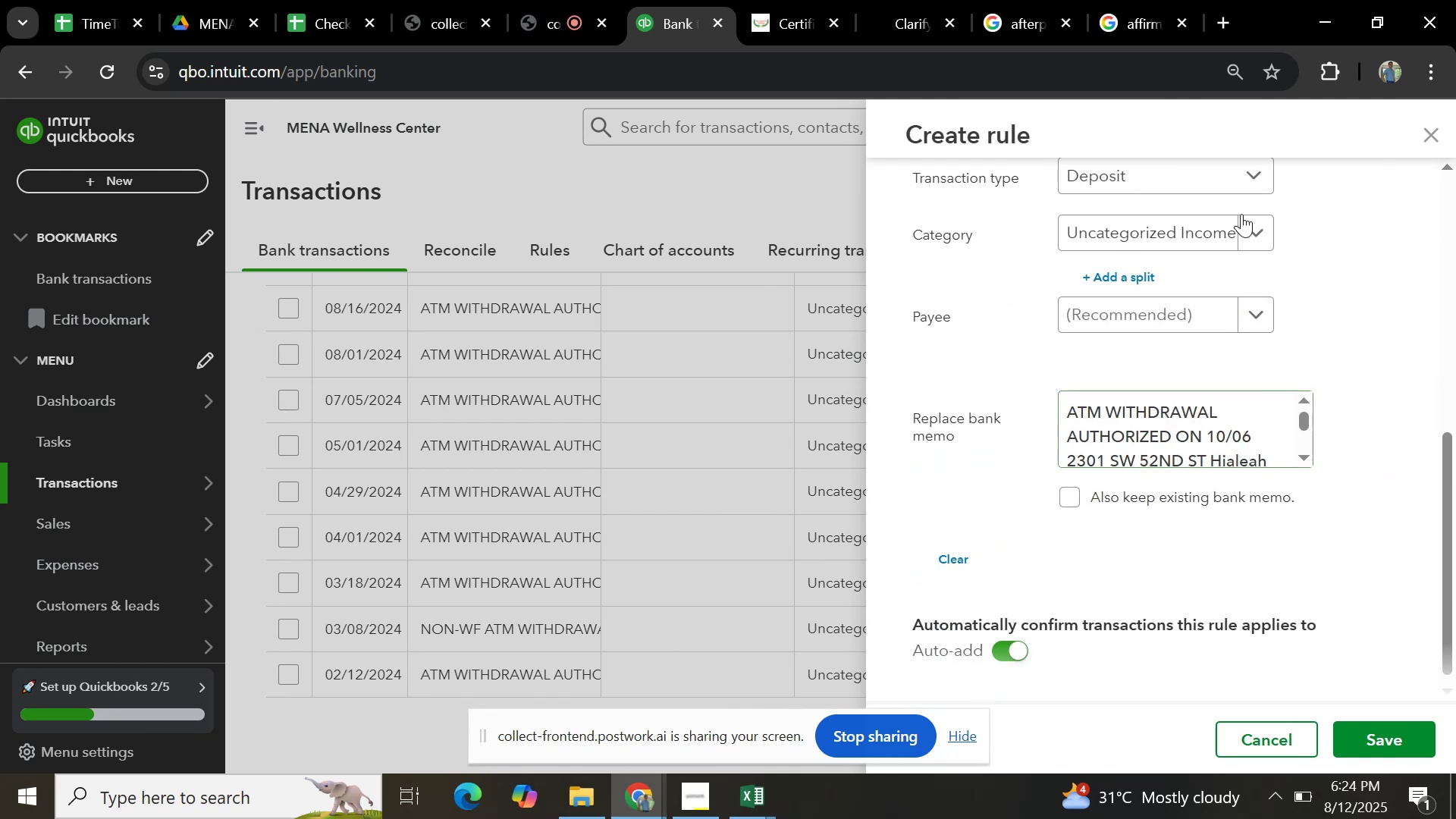 
scroll: coordinate [1237, 218], scroll_direction: up, amount: 1.0
 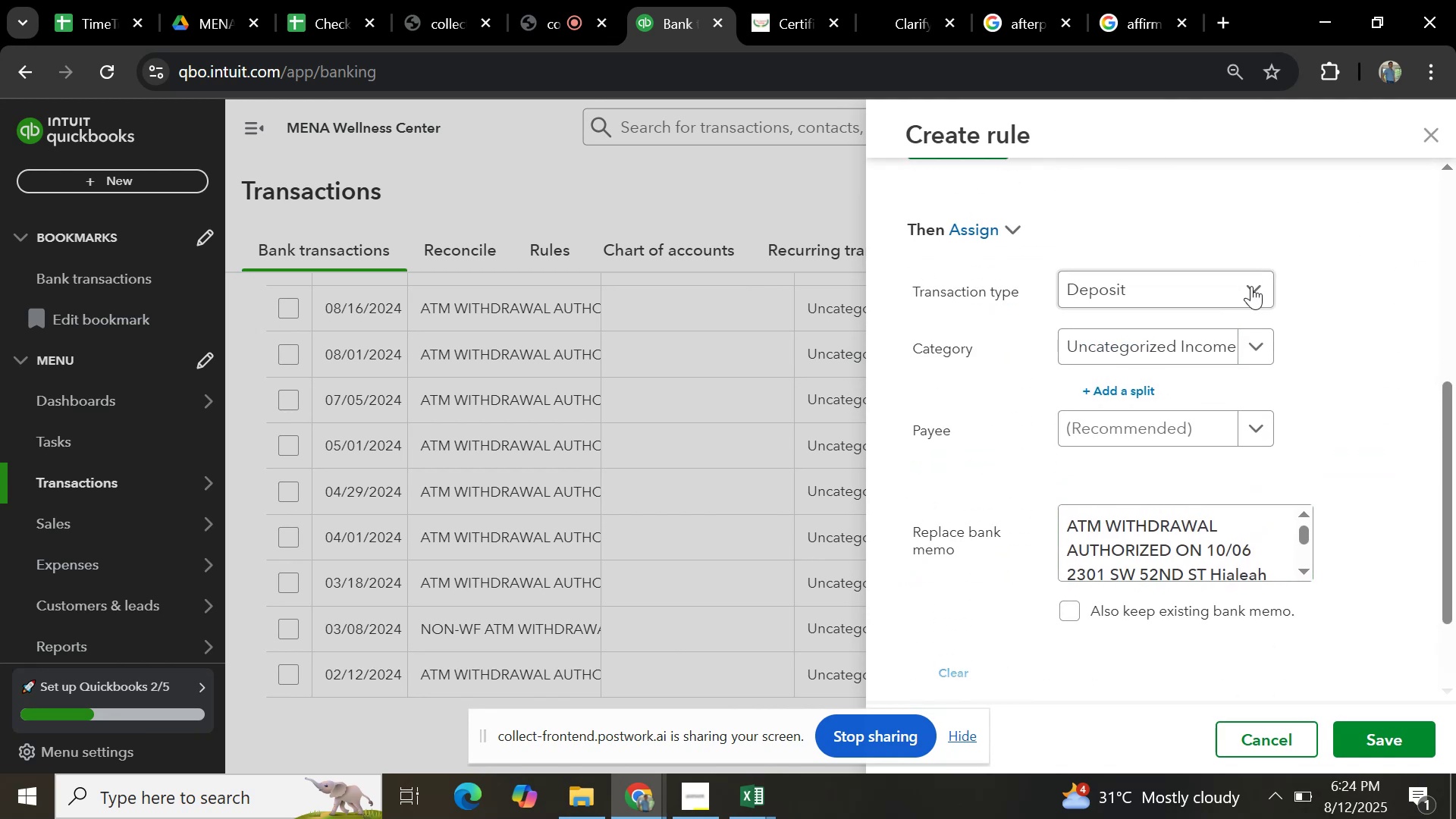 
mouse_move([1252, 353])
 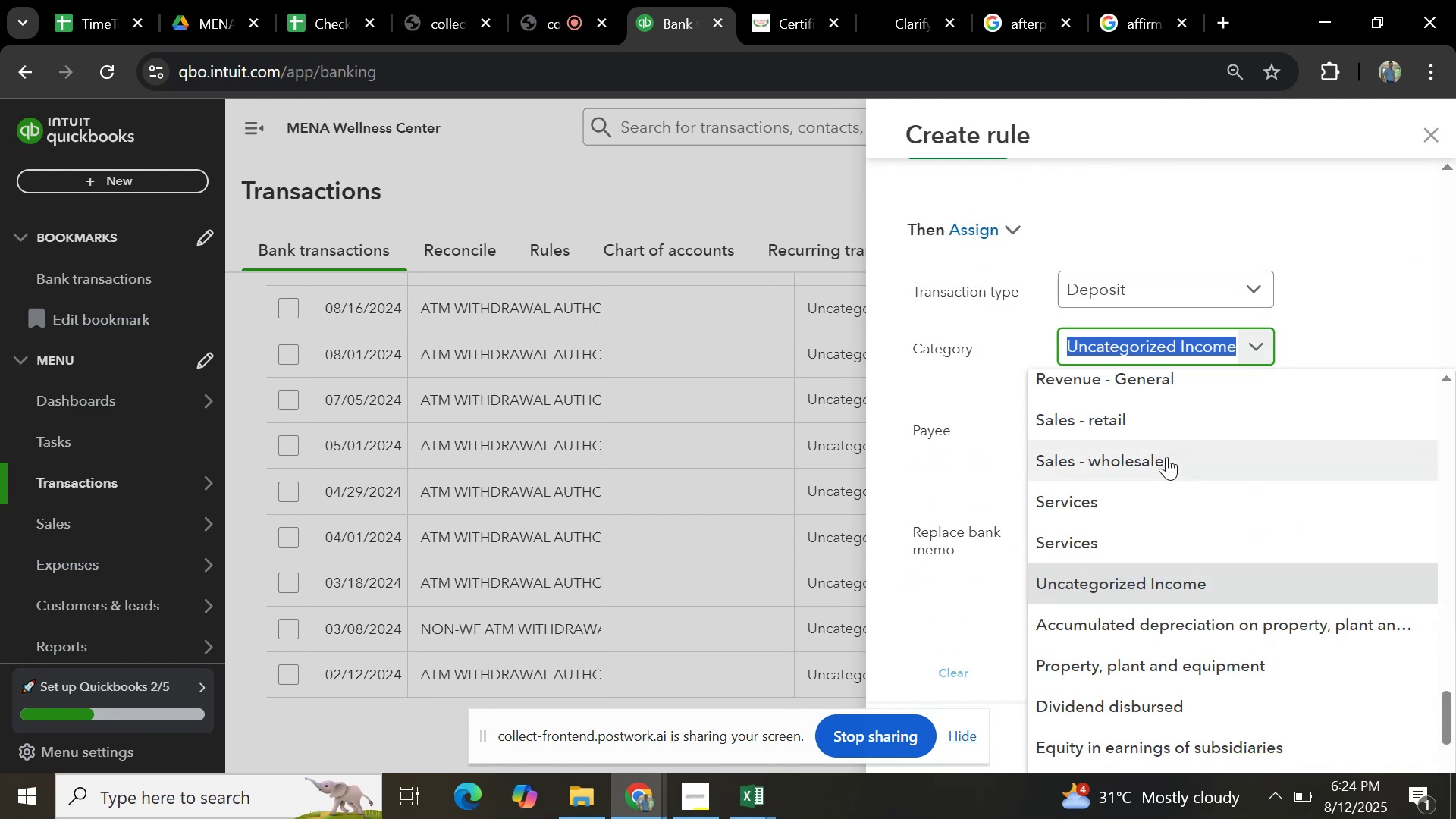 
left_click([1166, 457])
 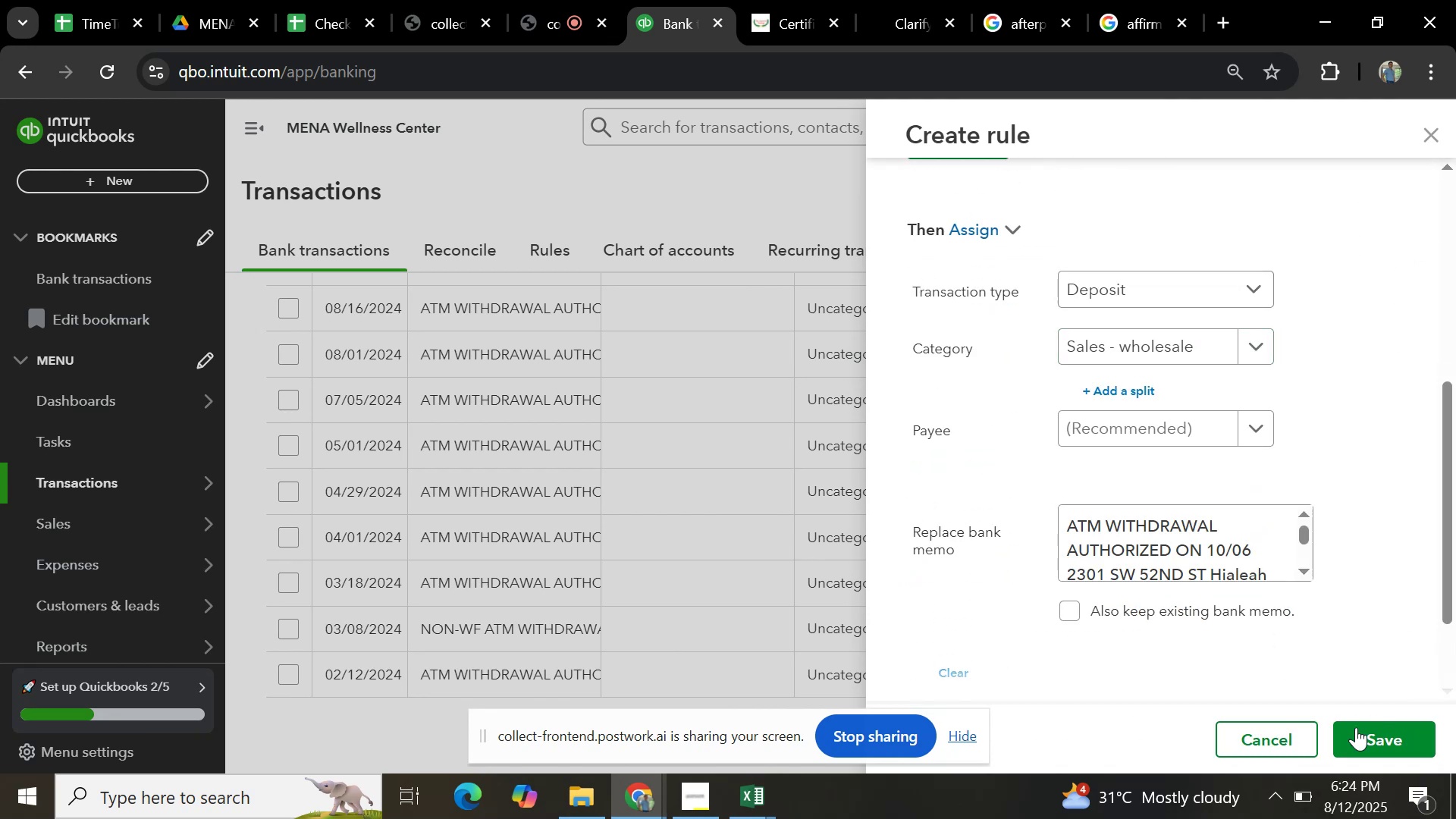 
left_click([1358, 730])
 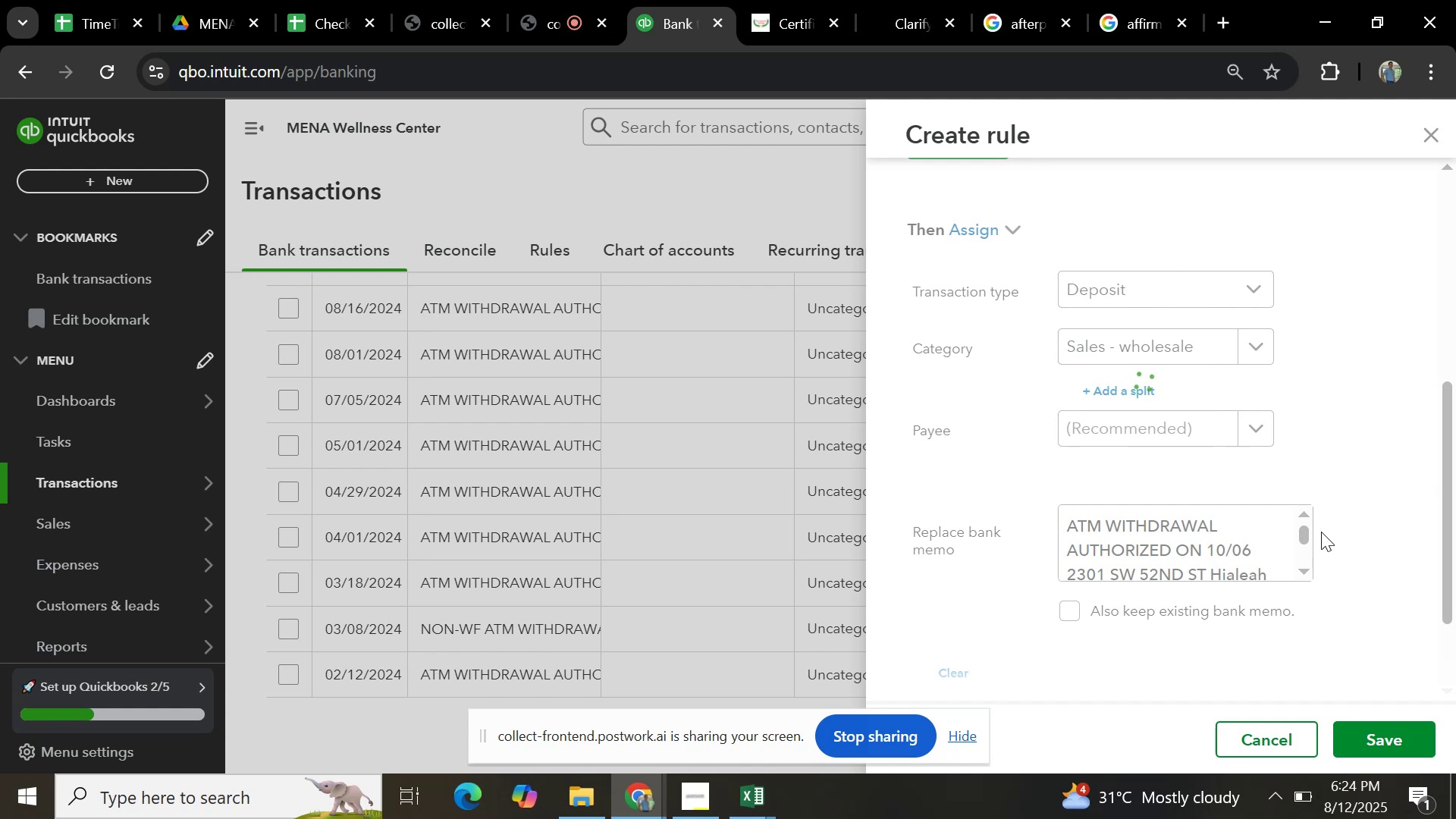 
wait(8.65)
 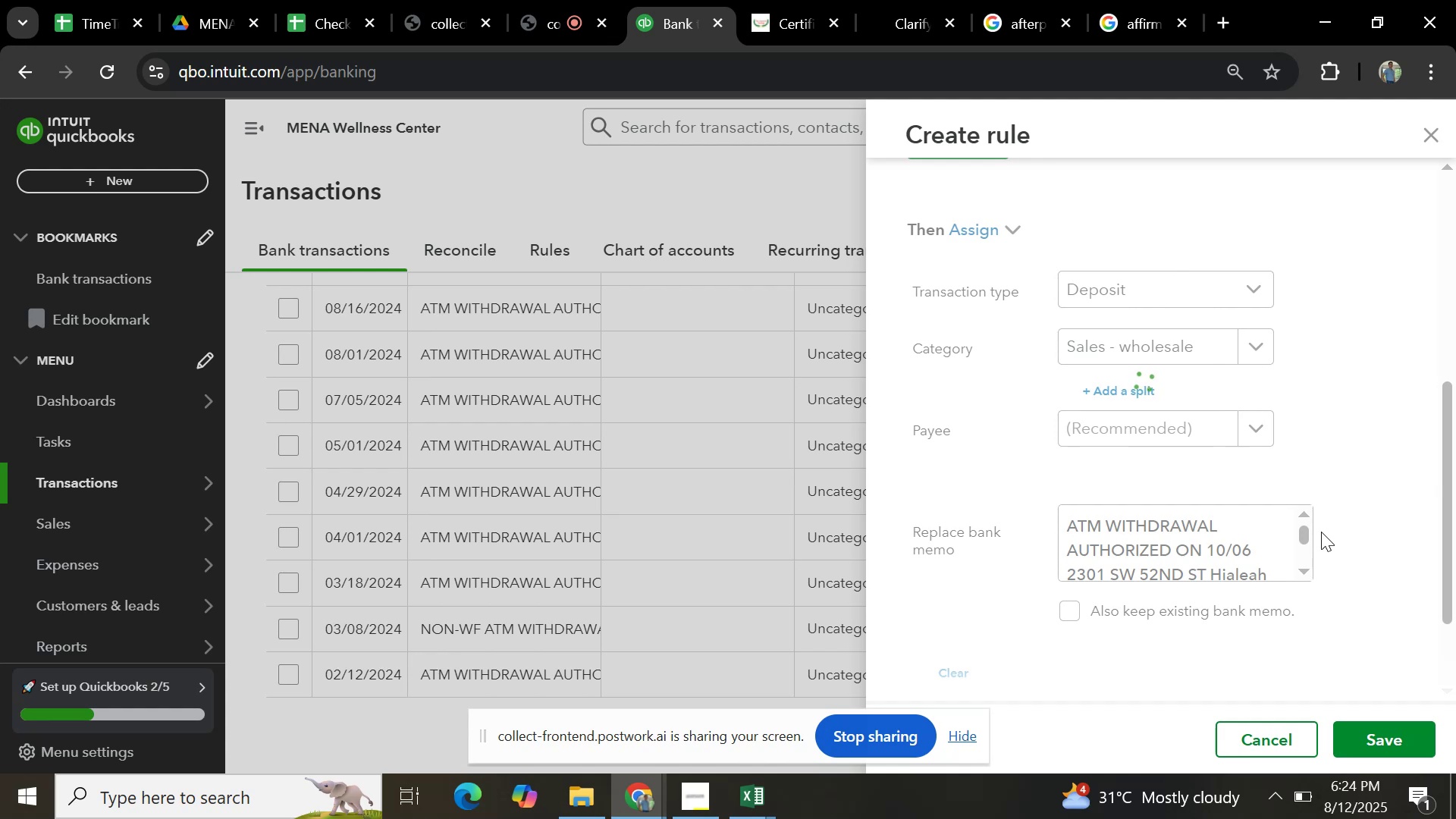 
left_click([1276, 423])
 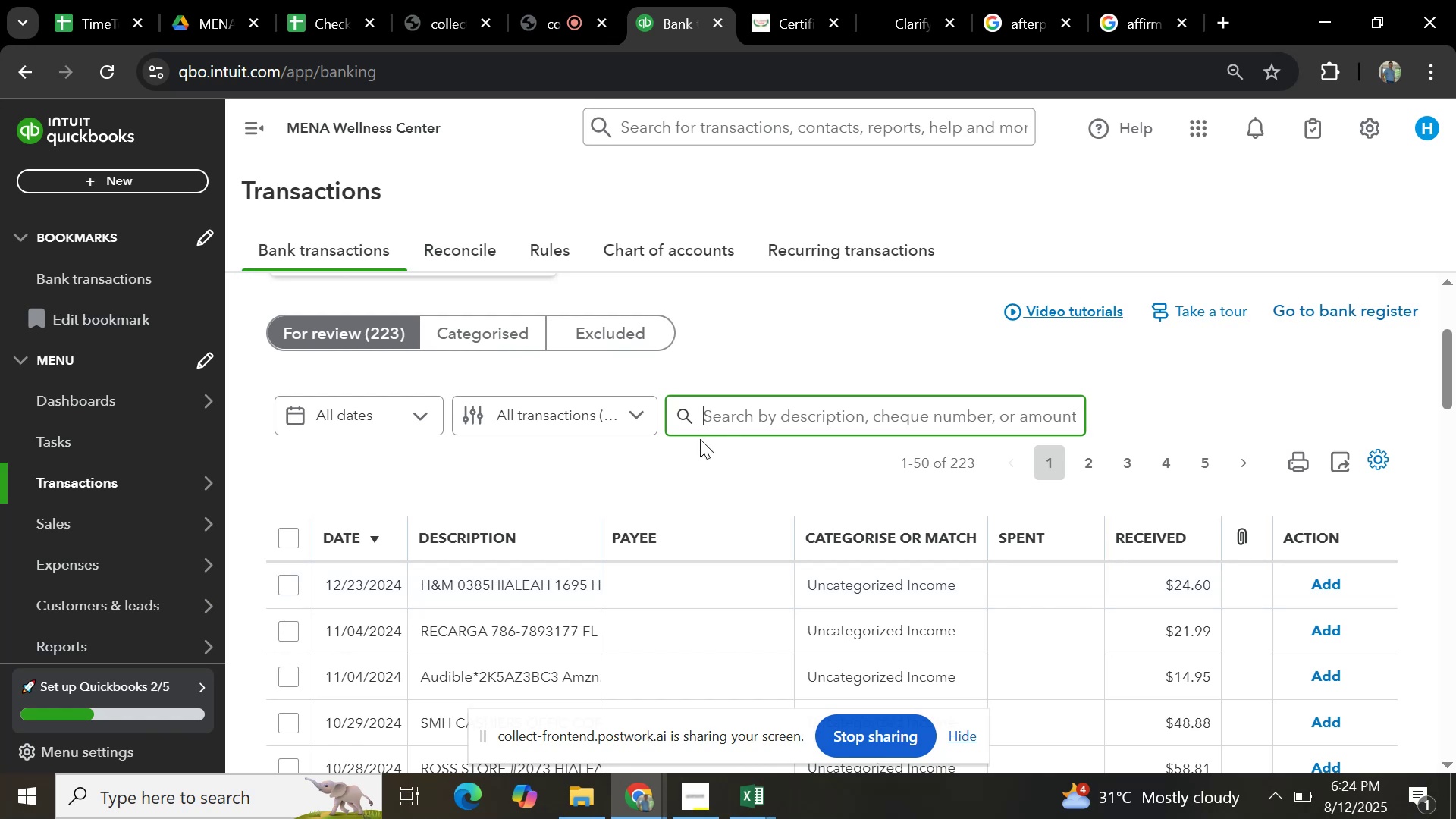 
type(RECARGA)
 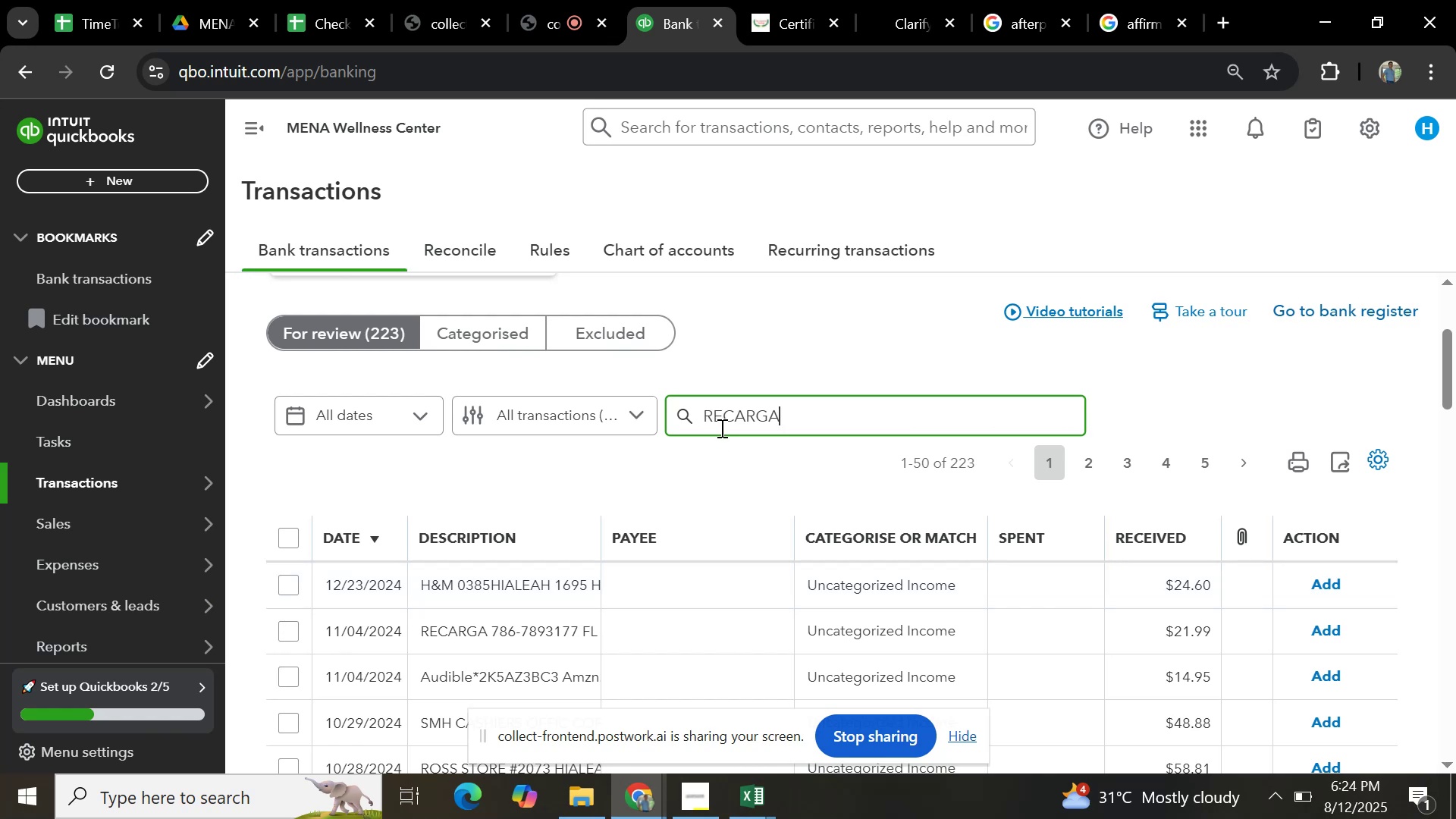 
key(Enter)
 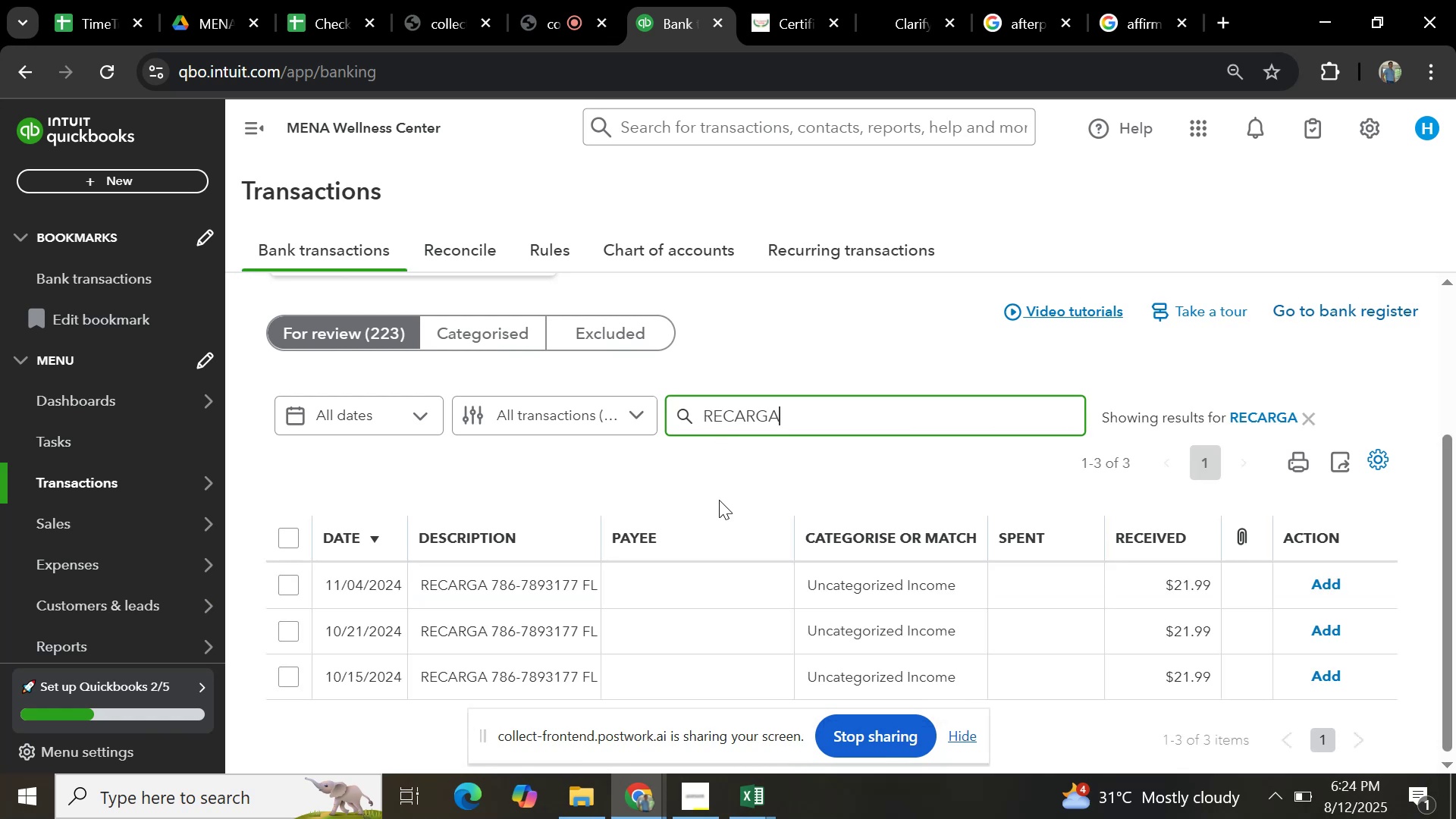 
scroll: coordinate [686, 527], scroll_direction: down, amount: 3.0
 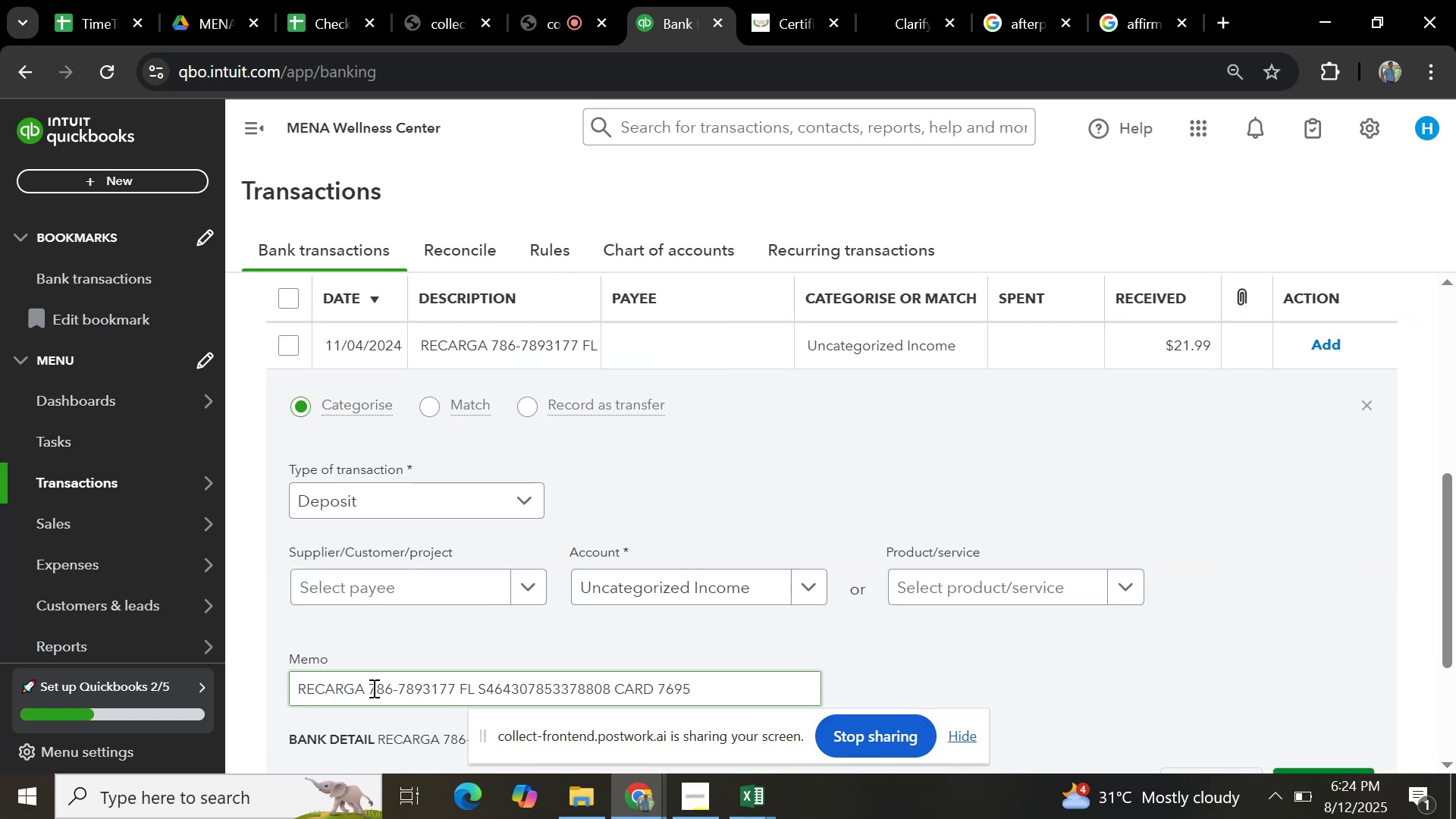 
wait(5.16)
 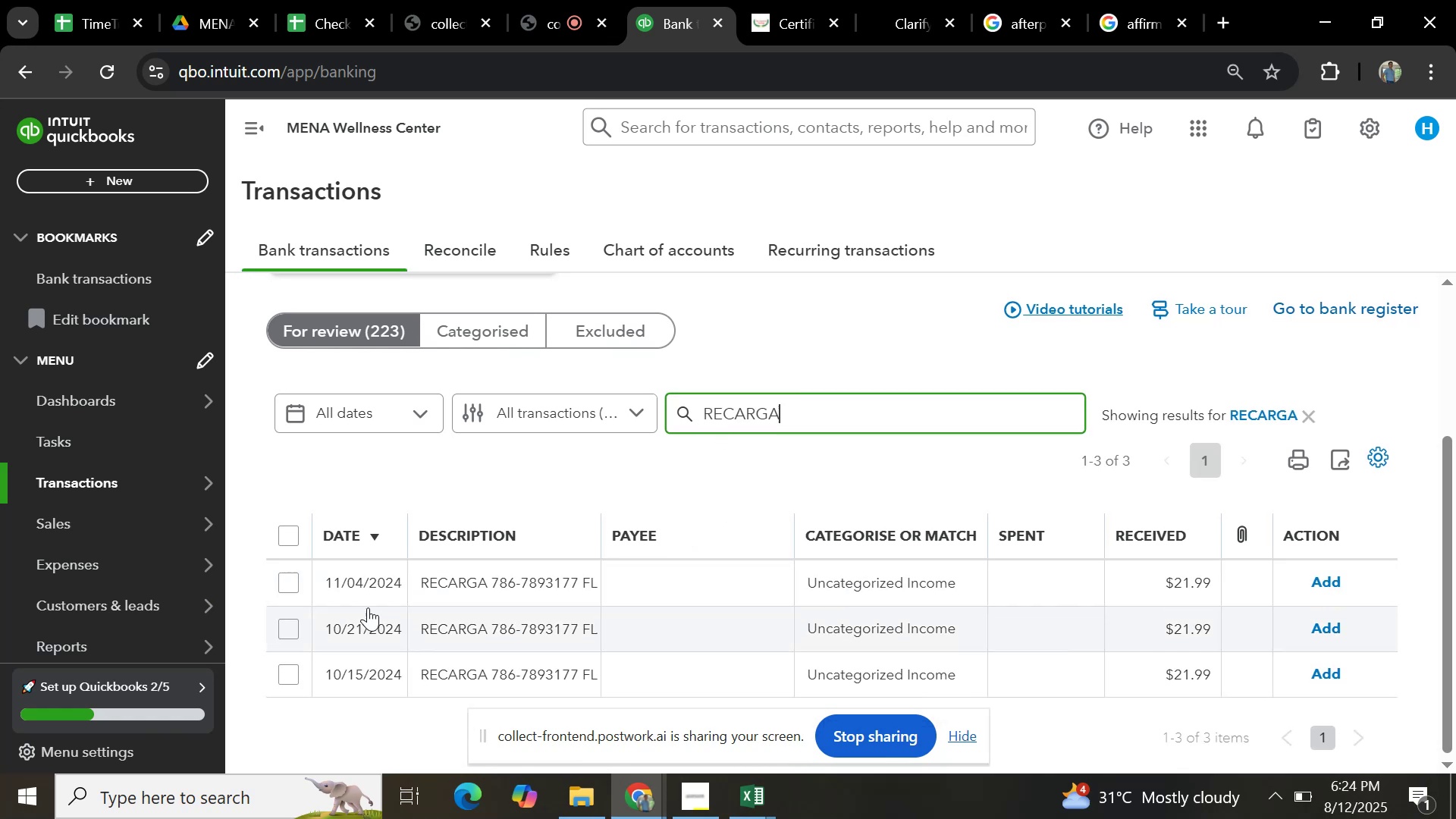 
key(Control+C)
 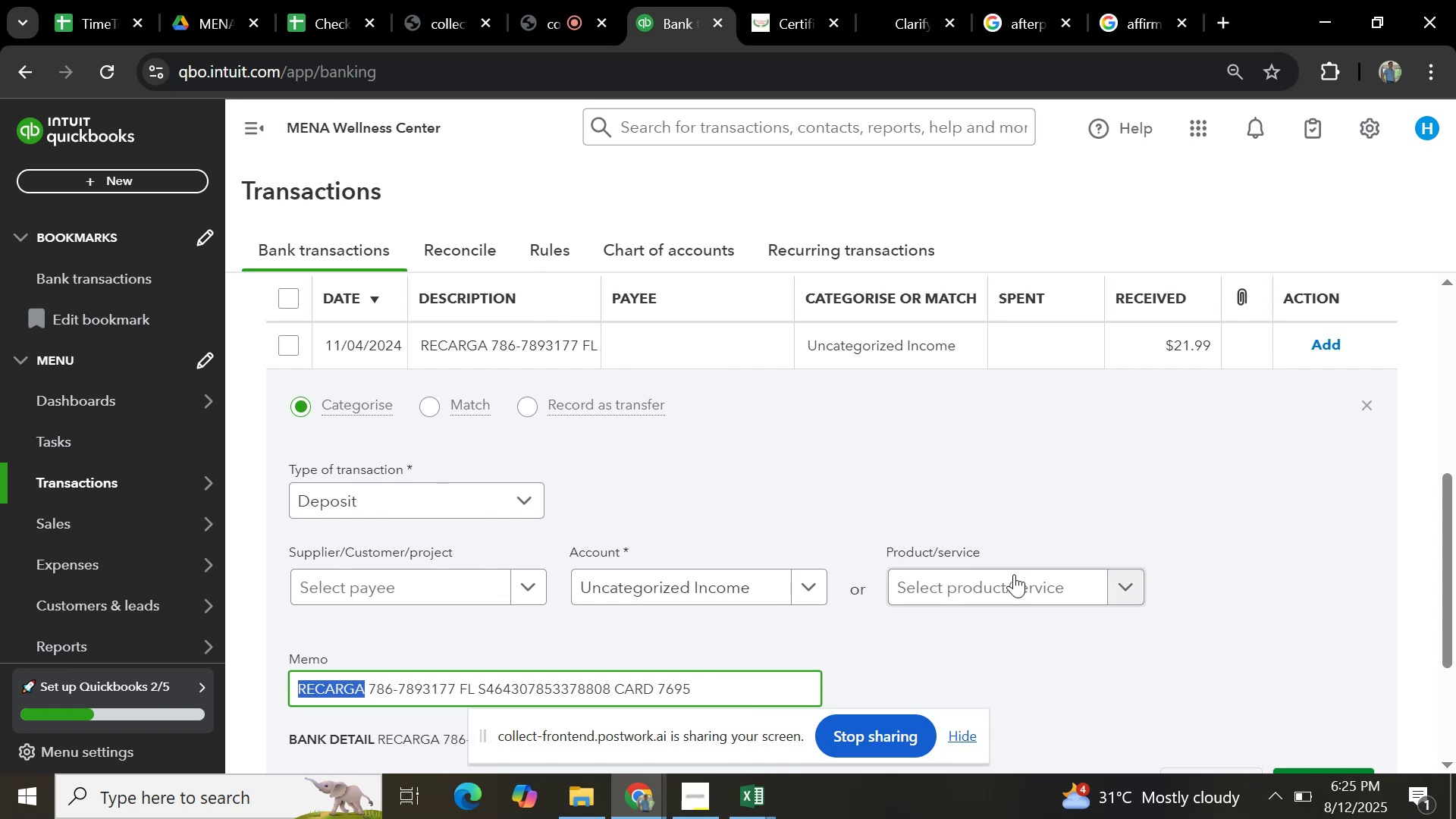 
scroll: coordinate [1015, 601], scroll_direction: down, amount: 3.0
 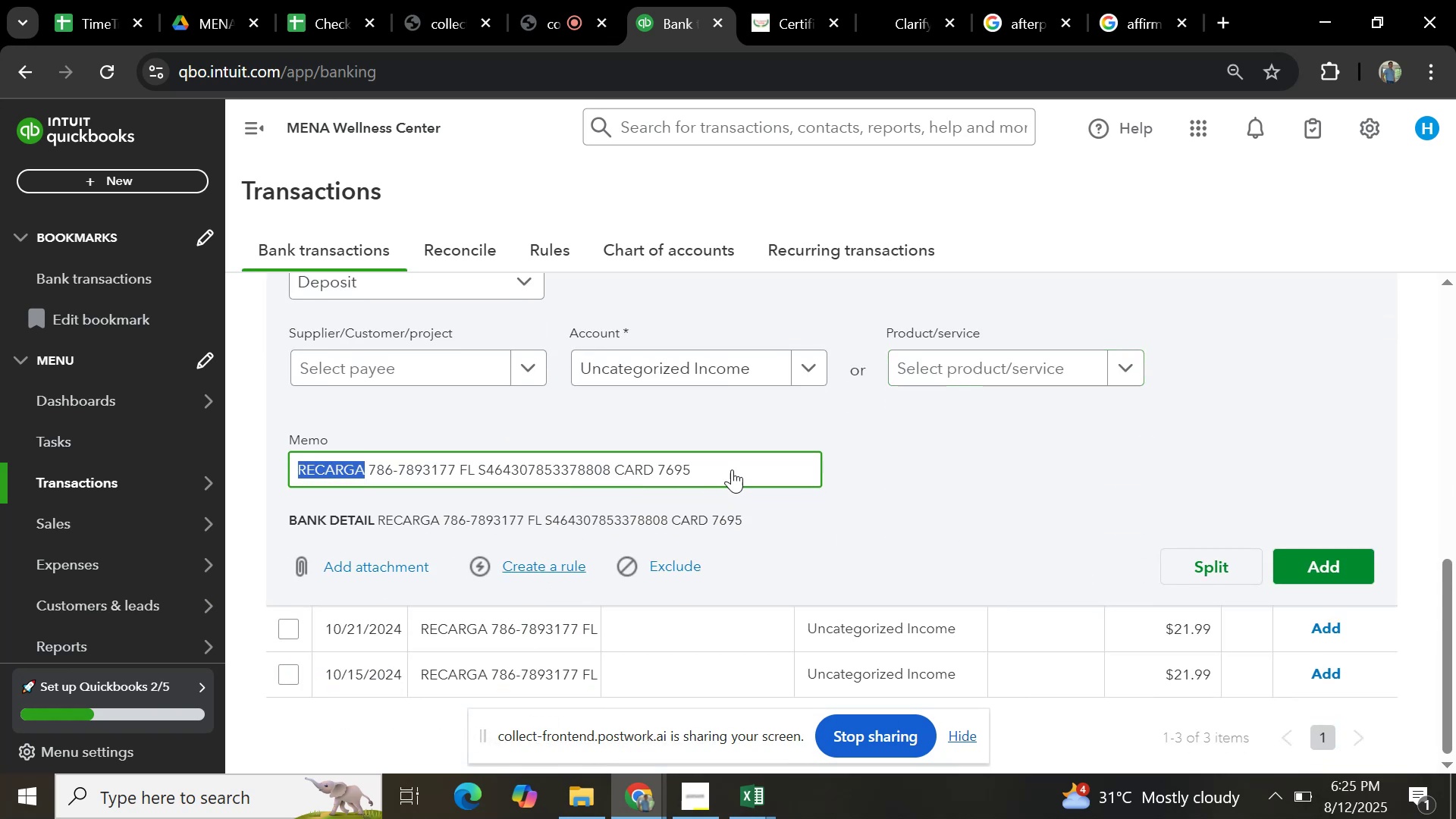 
key(Control+V)
 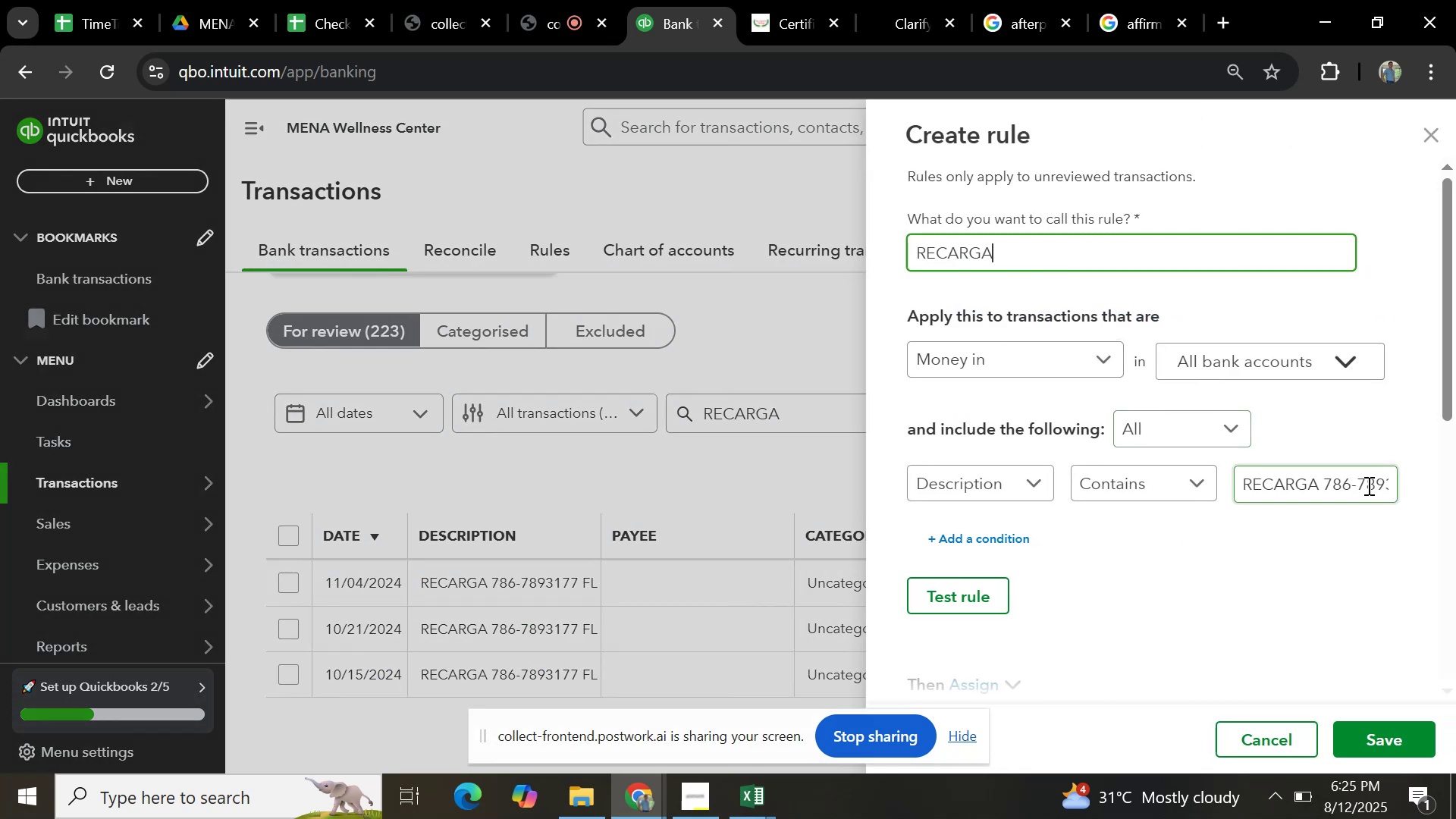 
key(Control+A)
 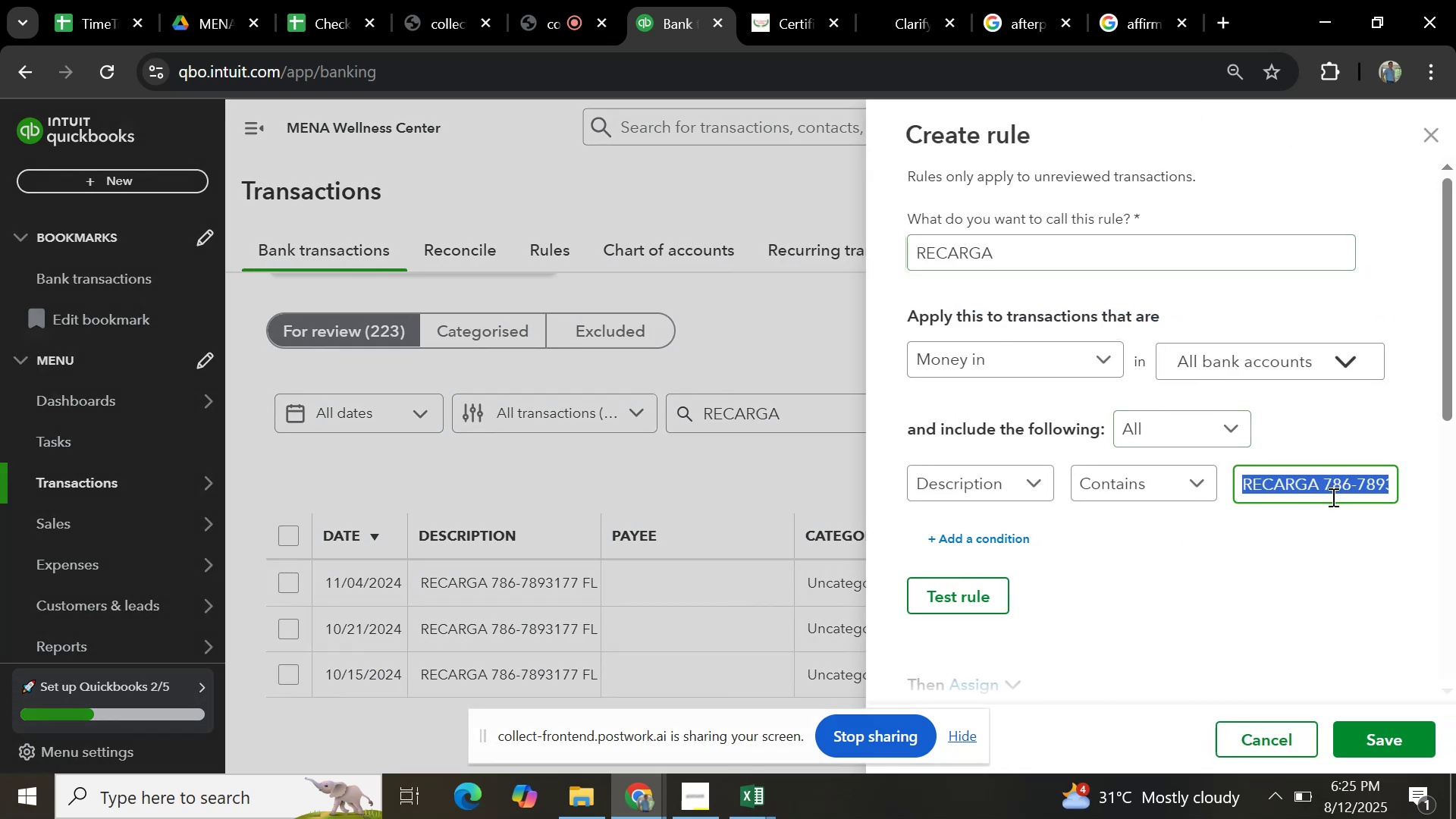 
key(Control+V)
 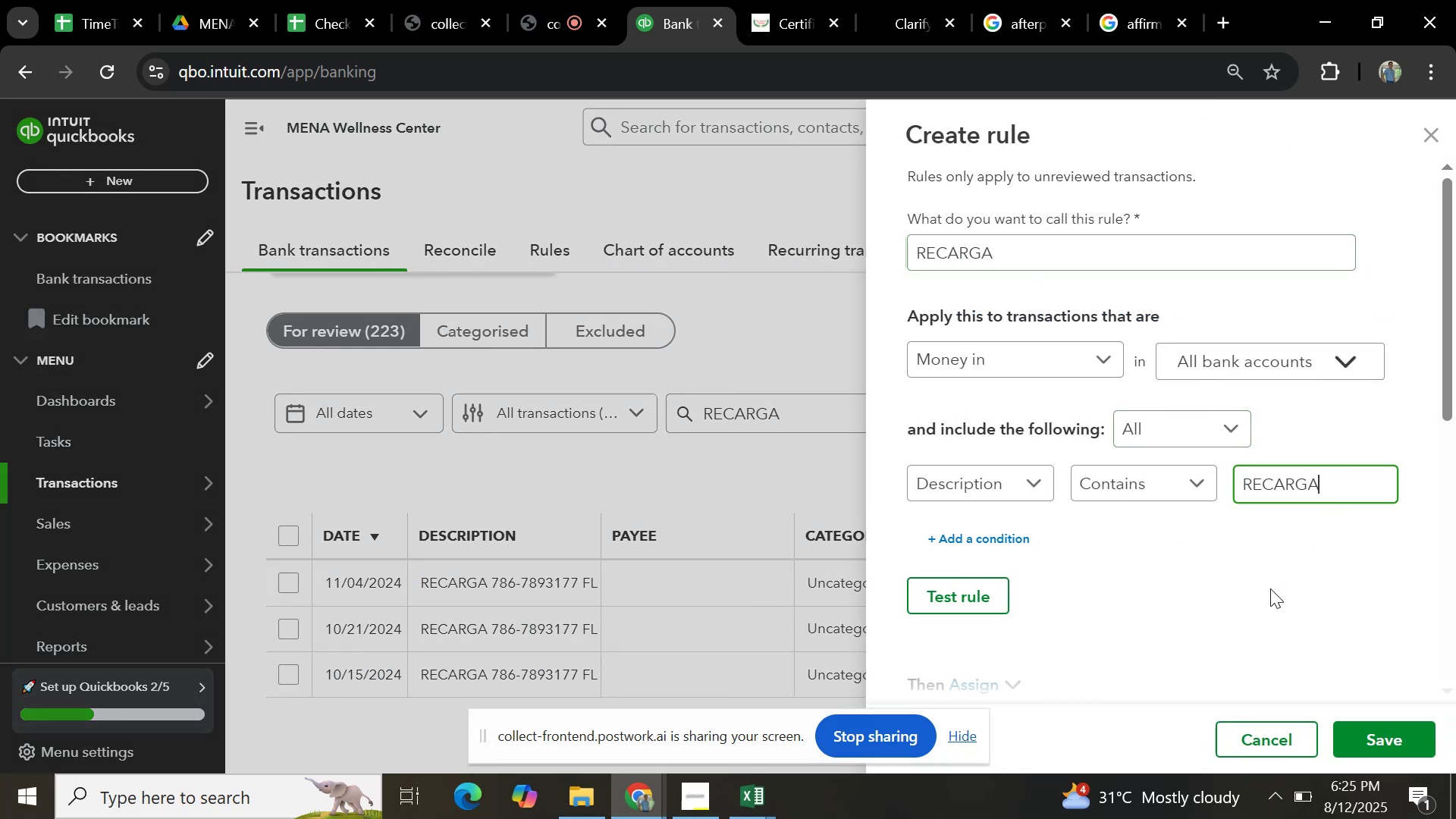 
scroll: coordinate [1264, 552], scroll_direction: down, amount: 5.0
 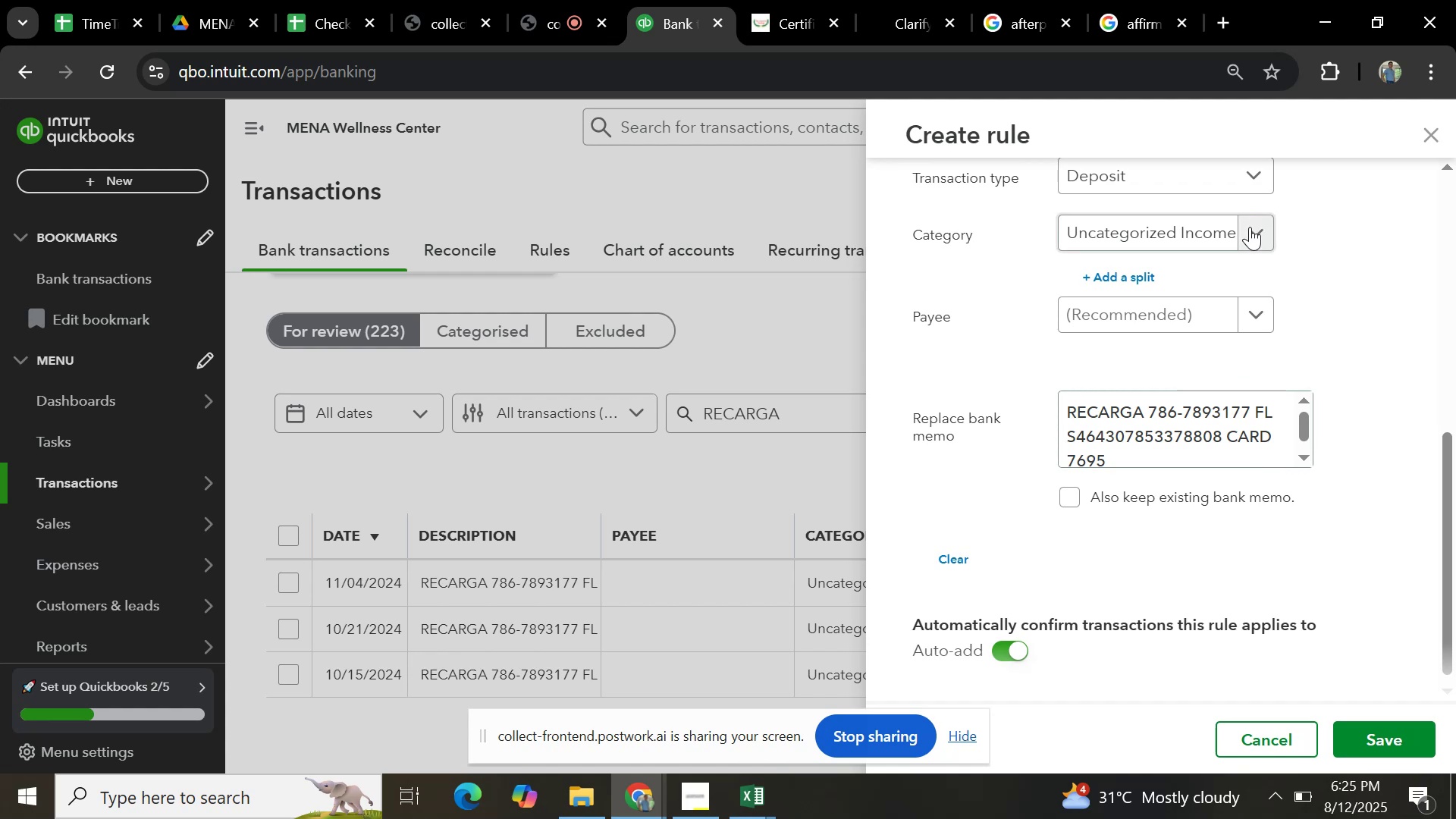 
left_click([1250, 238])
 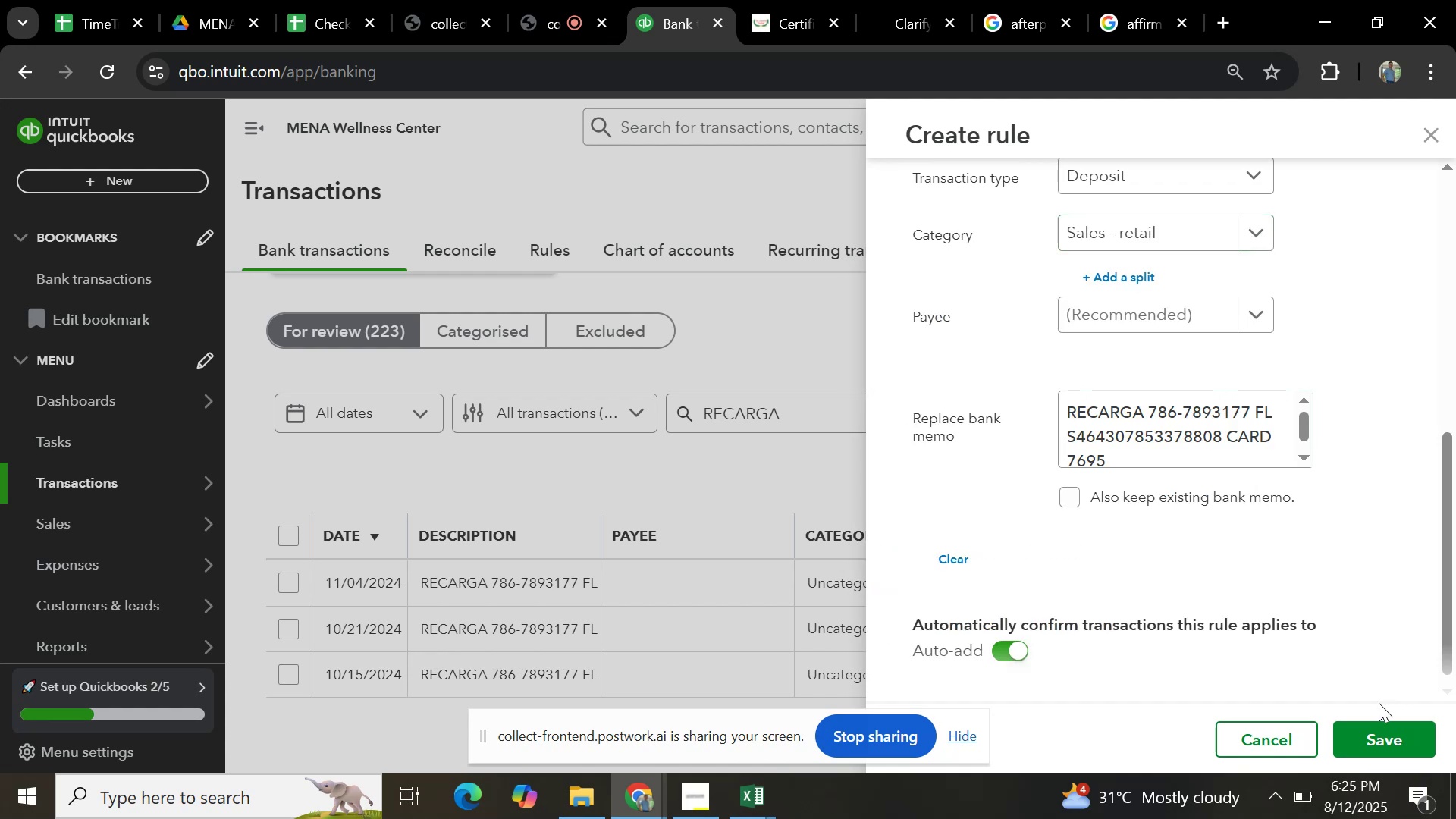 
left_click([1384, 733])
 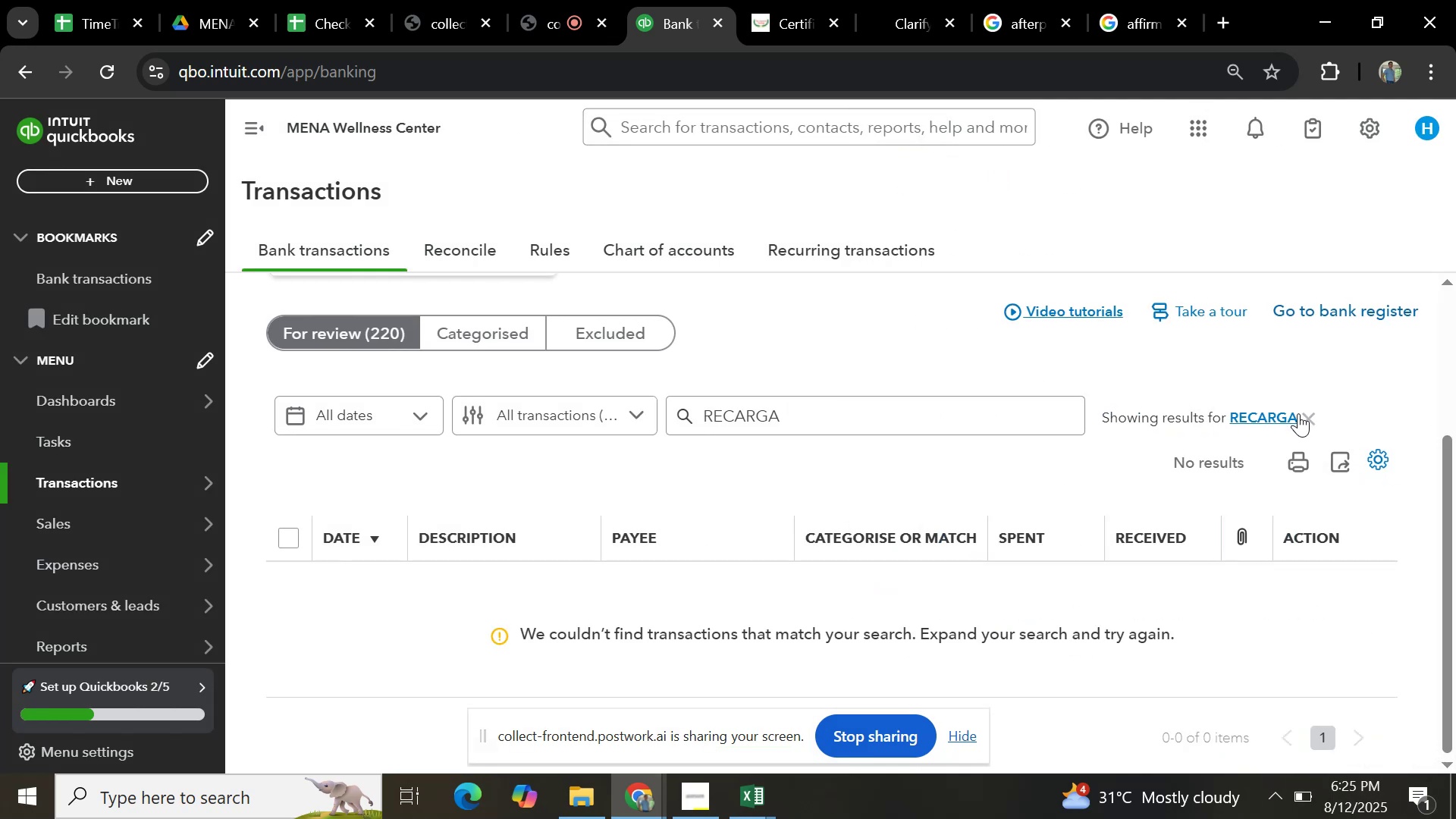 
wait(5.81)
 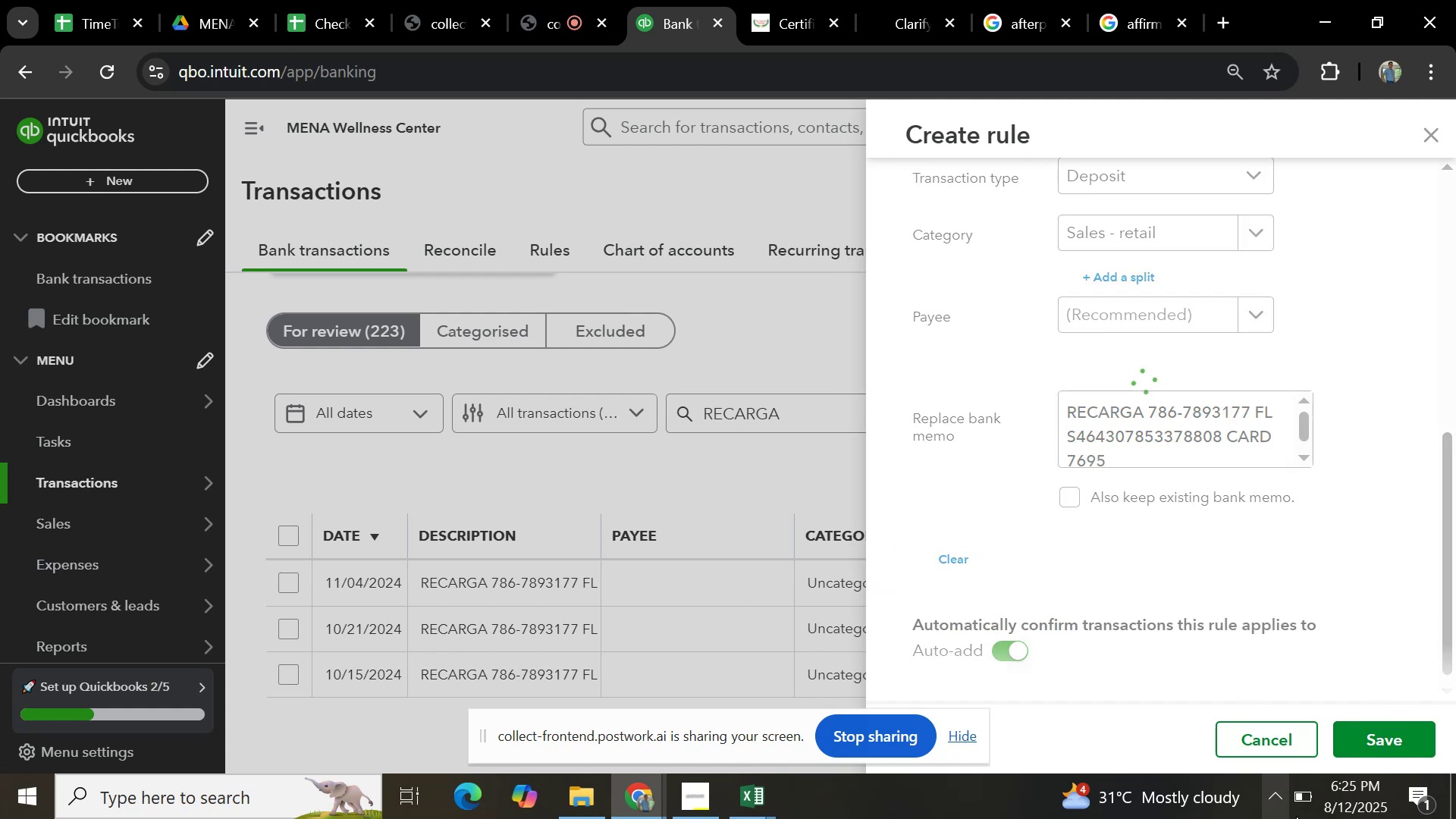 
left_click([1312, 417])
 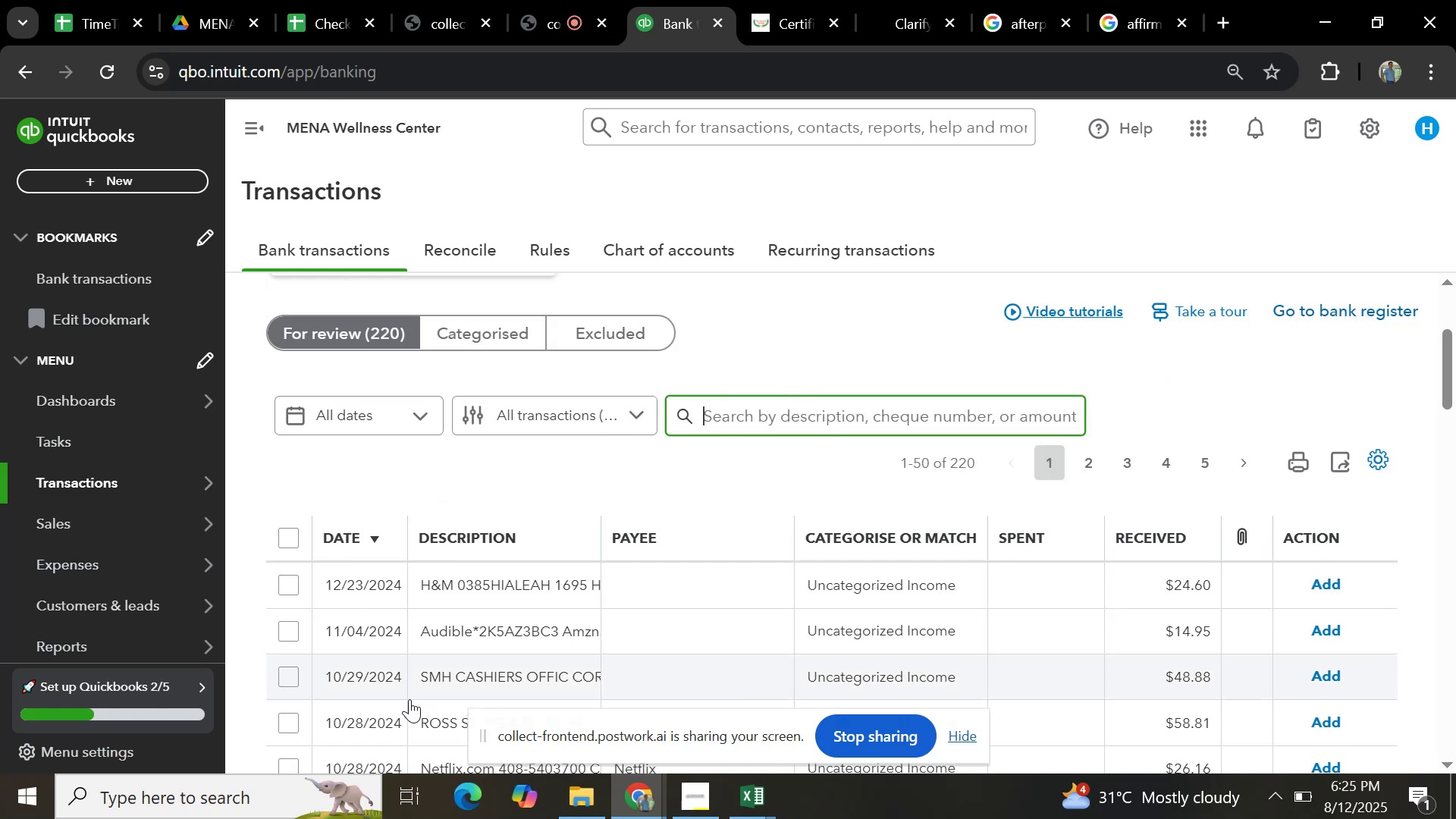 
scroll: coordinate [472, 546], scroll_direction: down, amount: 1.0
 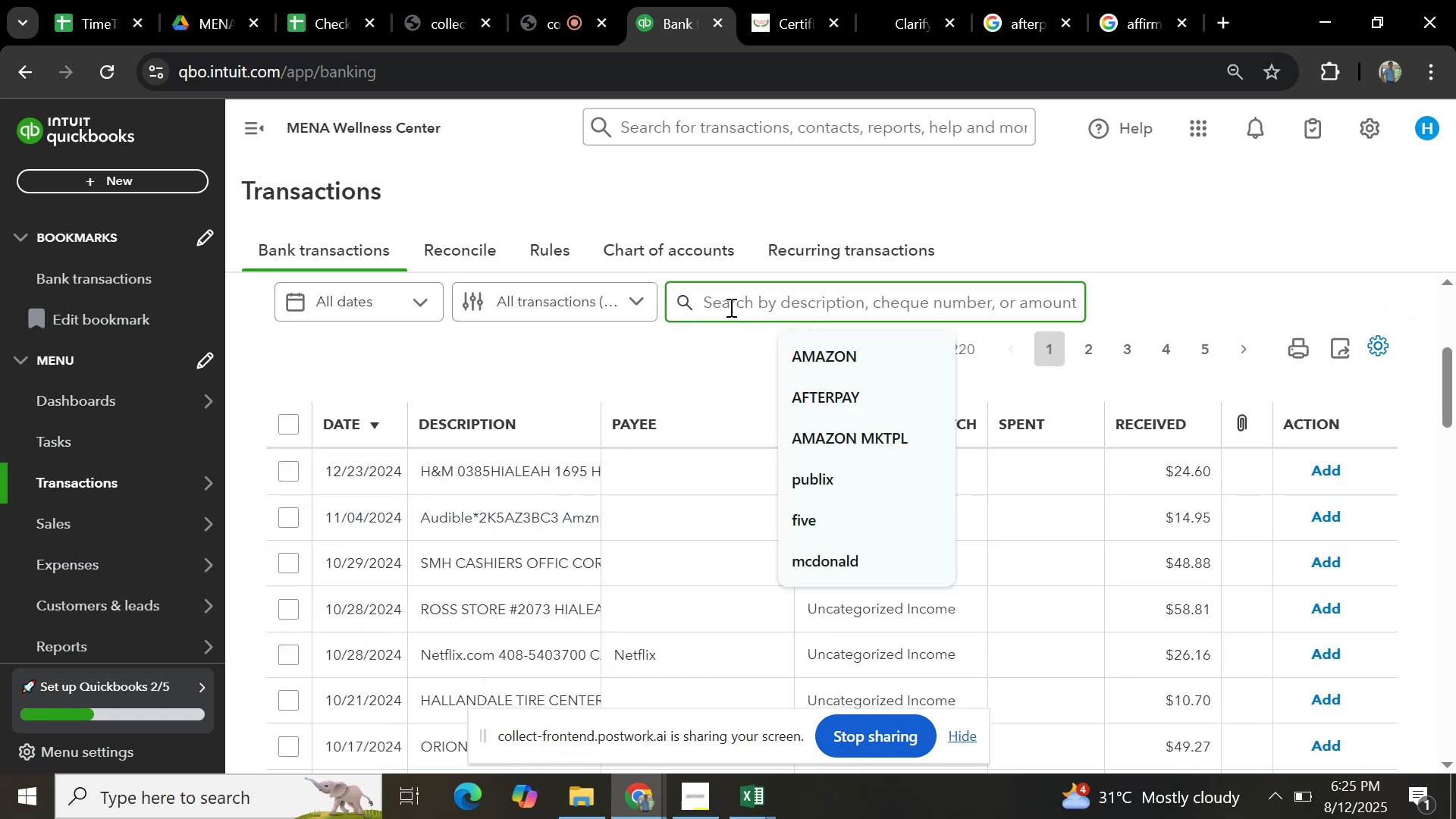 
type(ROSS STORE)
 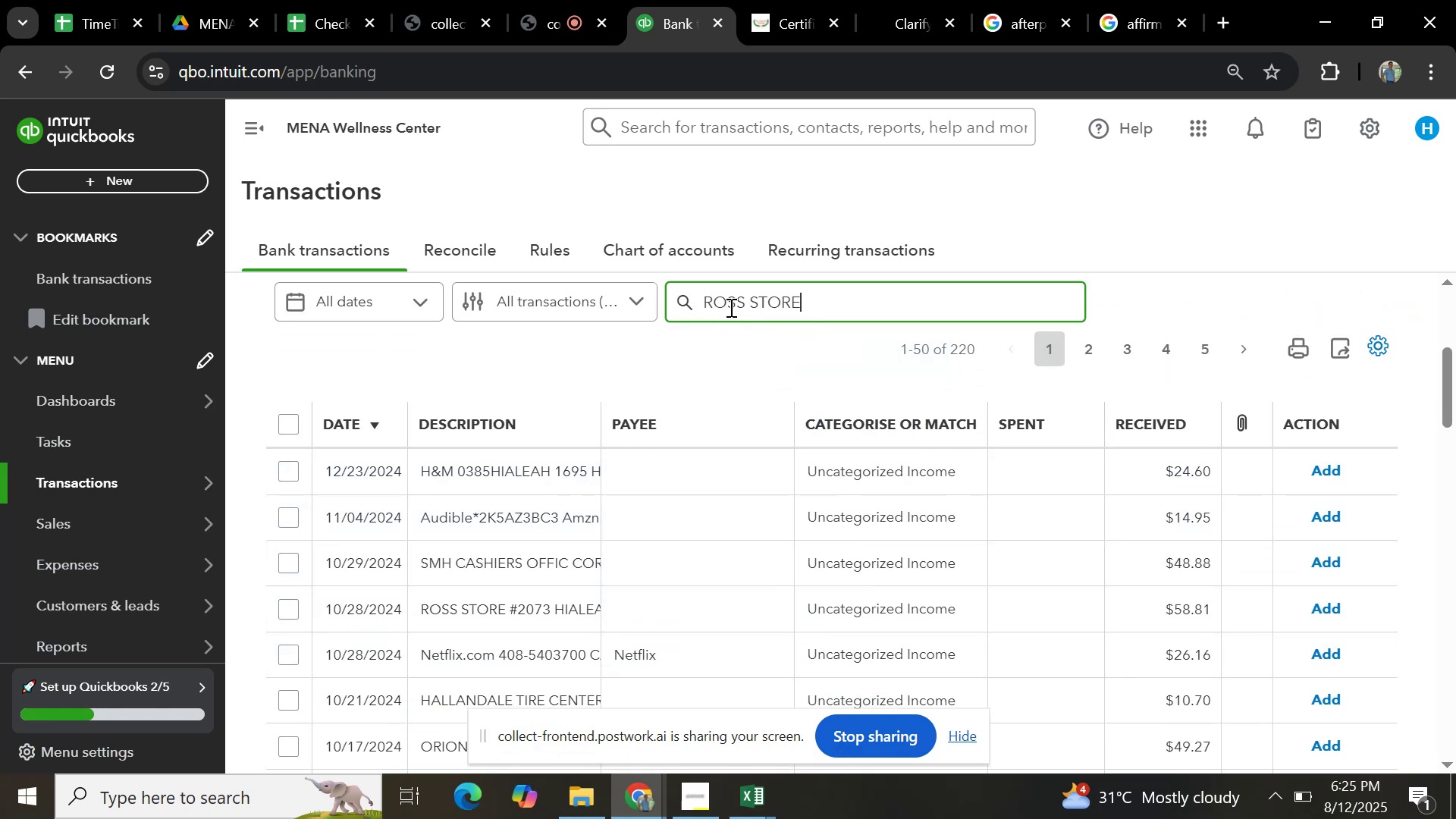 
key(Enter)
 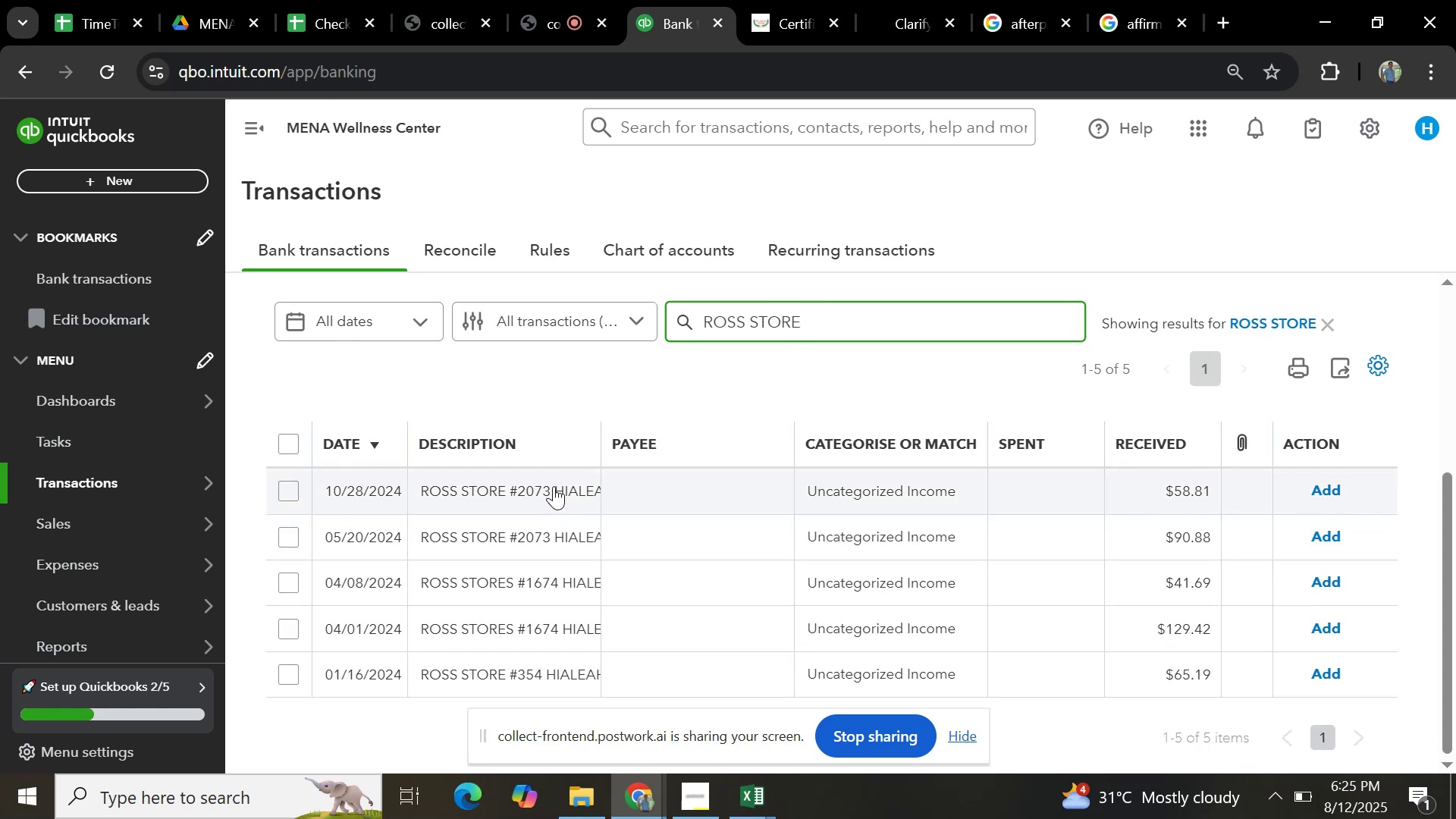 
left_click([554, 486])
 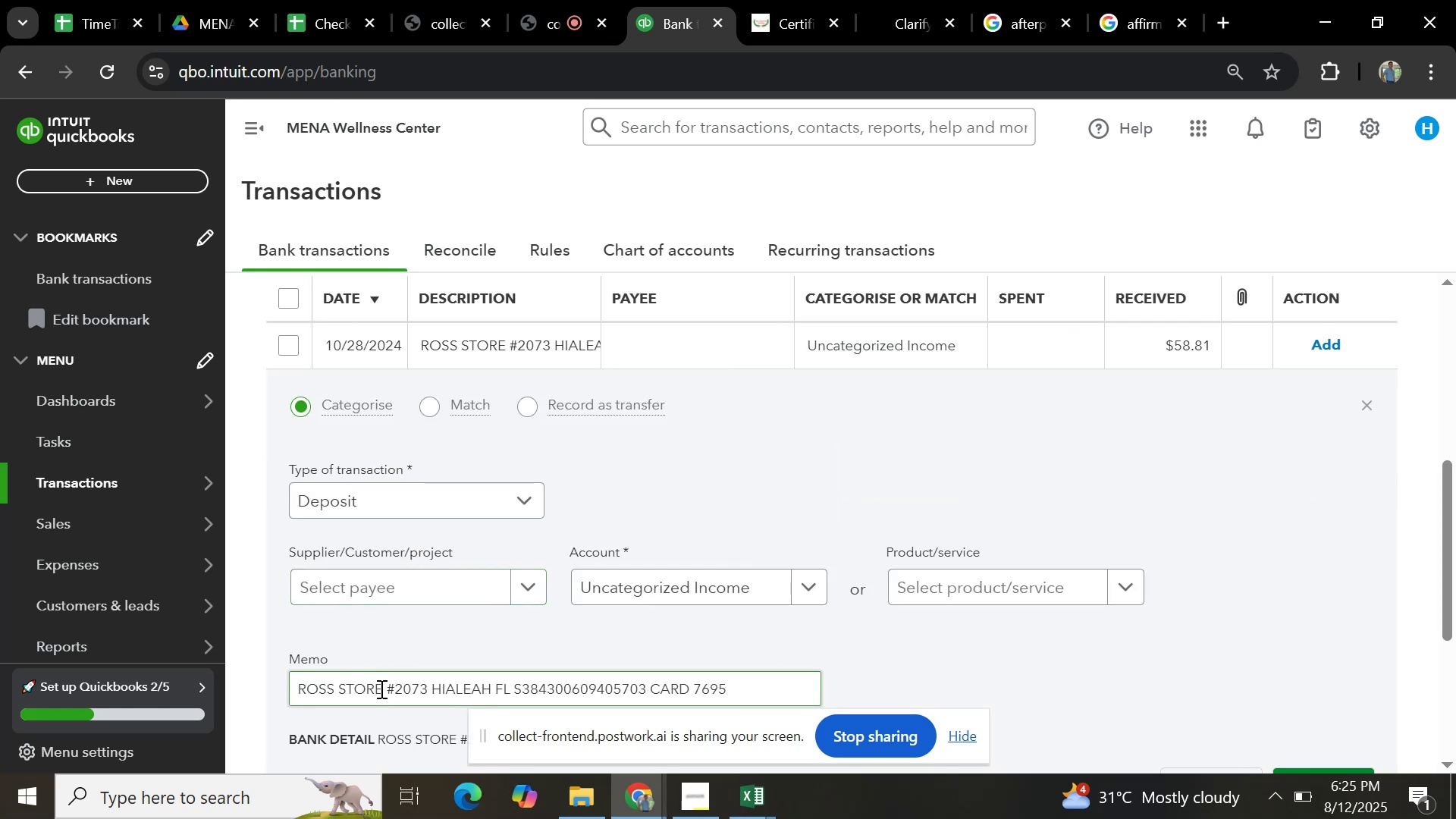 
key(Control+C)
 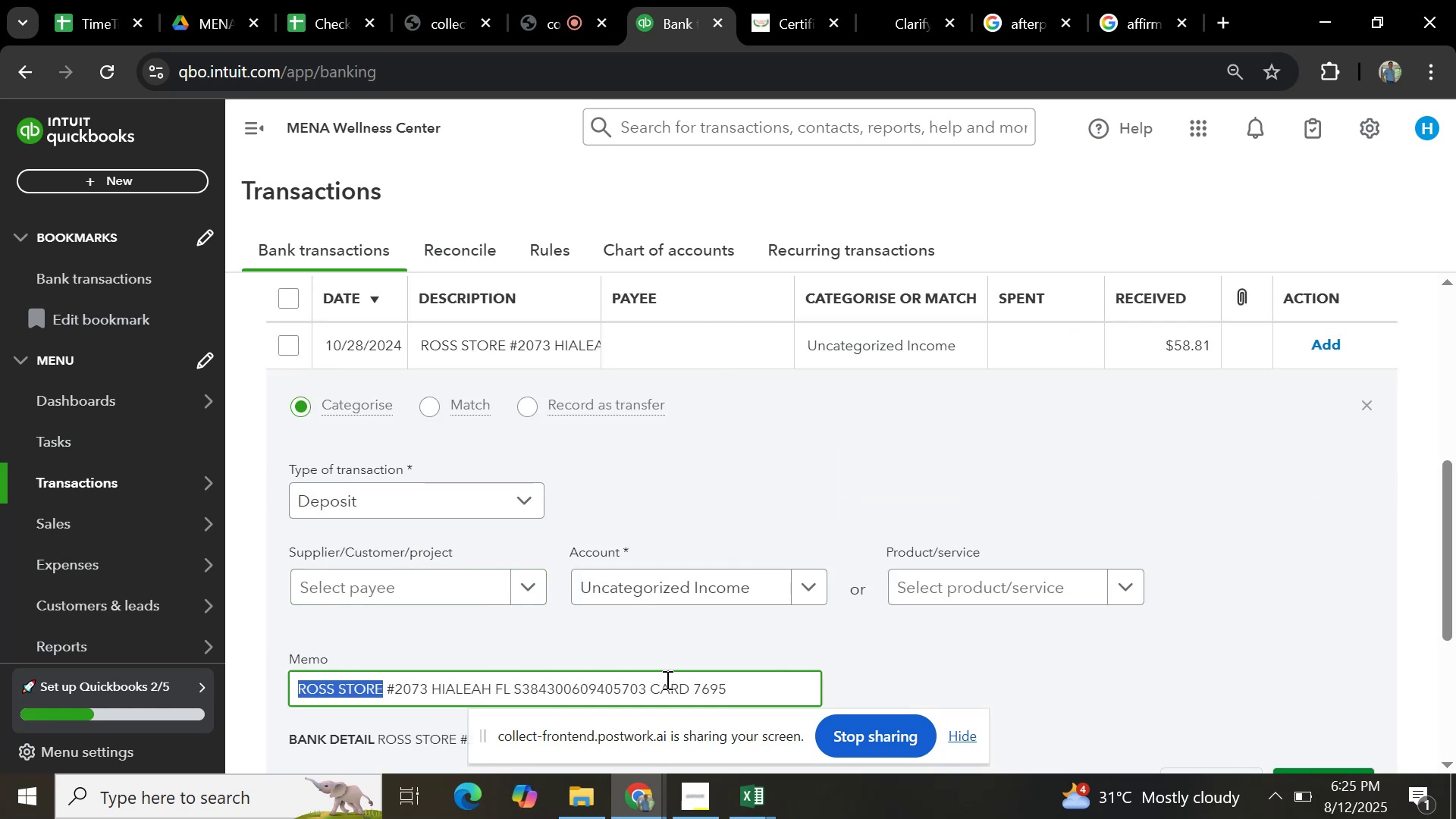 
scroll: coordinate [666, 645], scroll_direction: down, amount: 3.0
 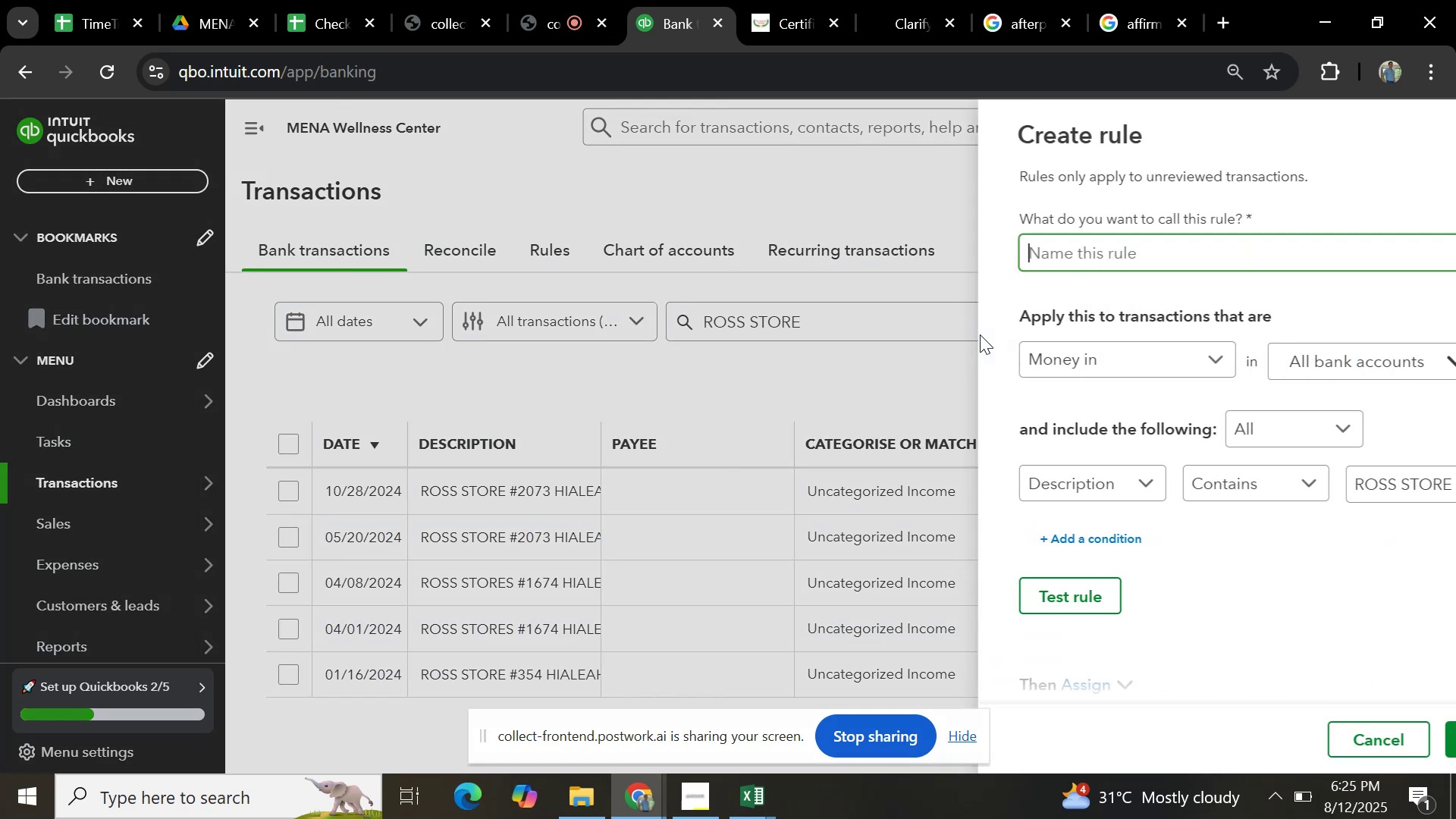 
key(Control+V)
 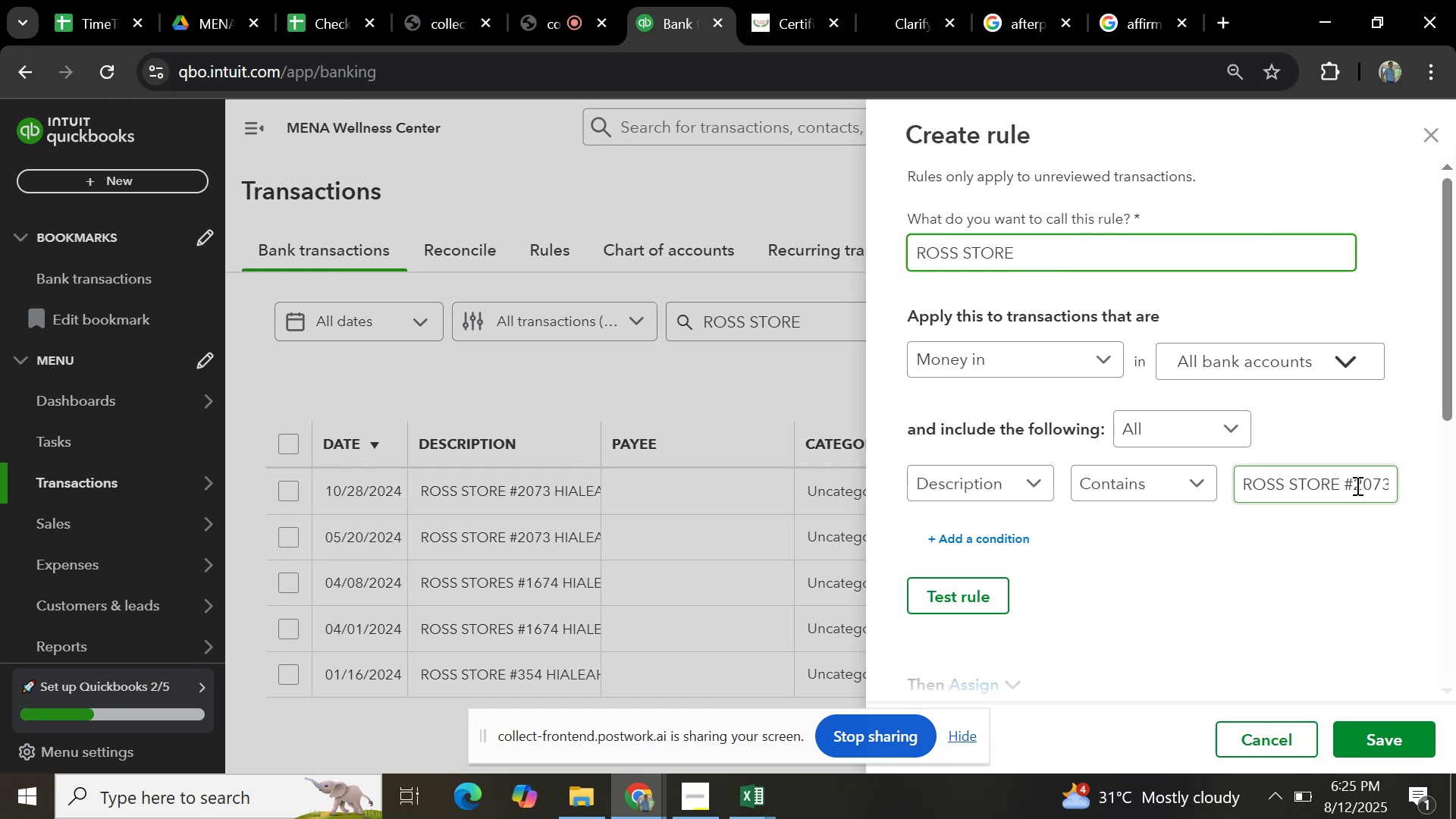 
left_click([1354, 488])
 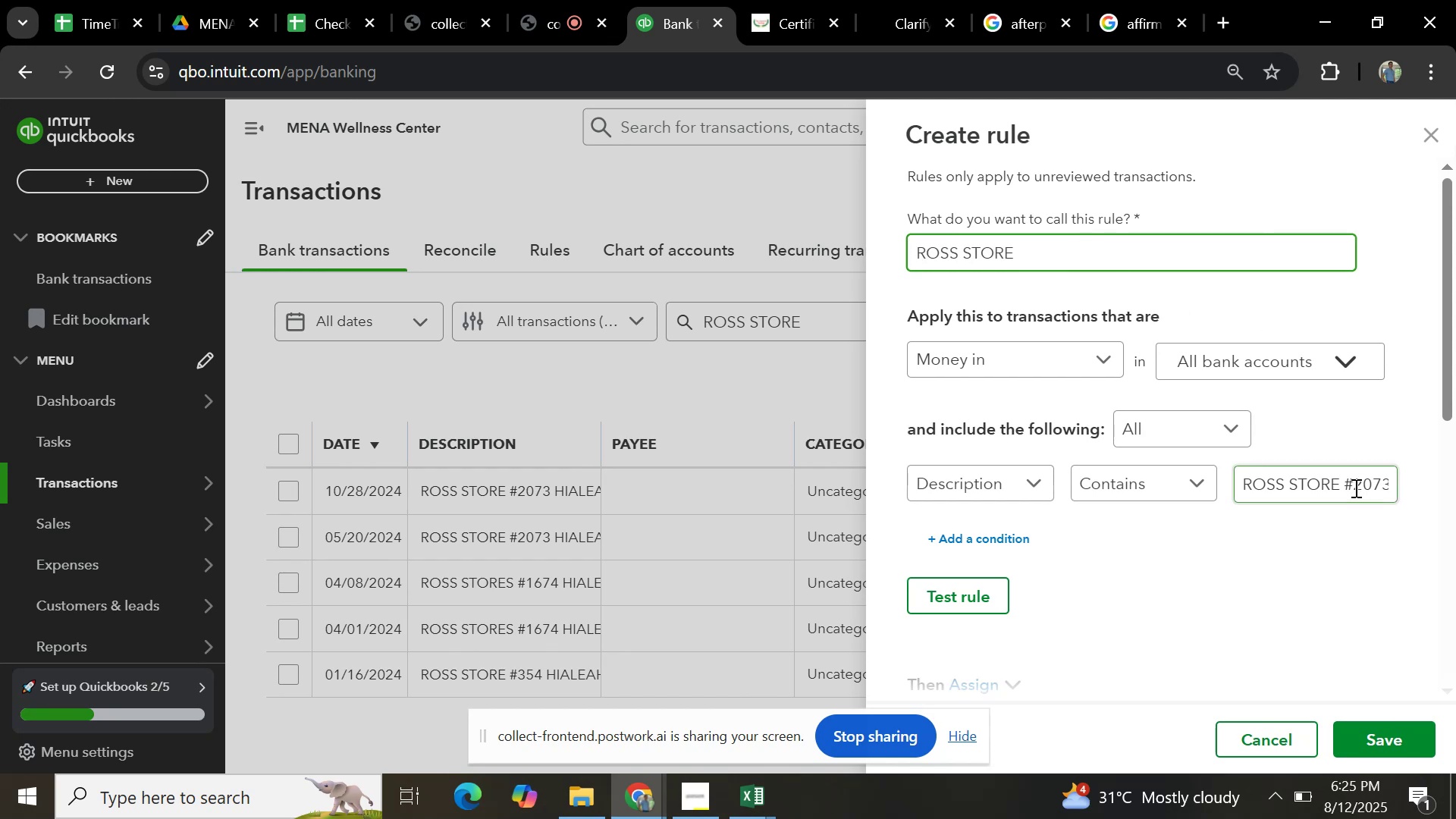 
key(Control+A)
 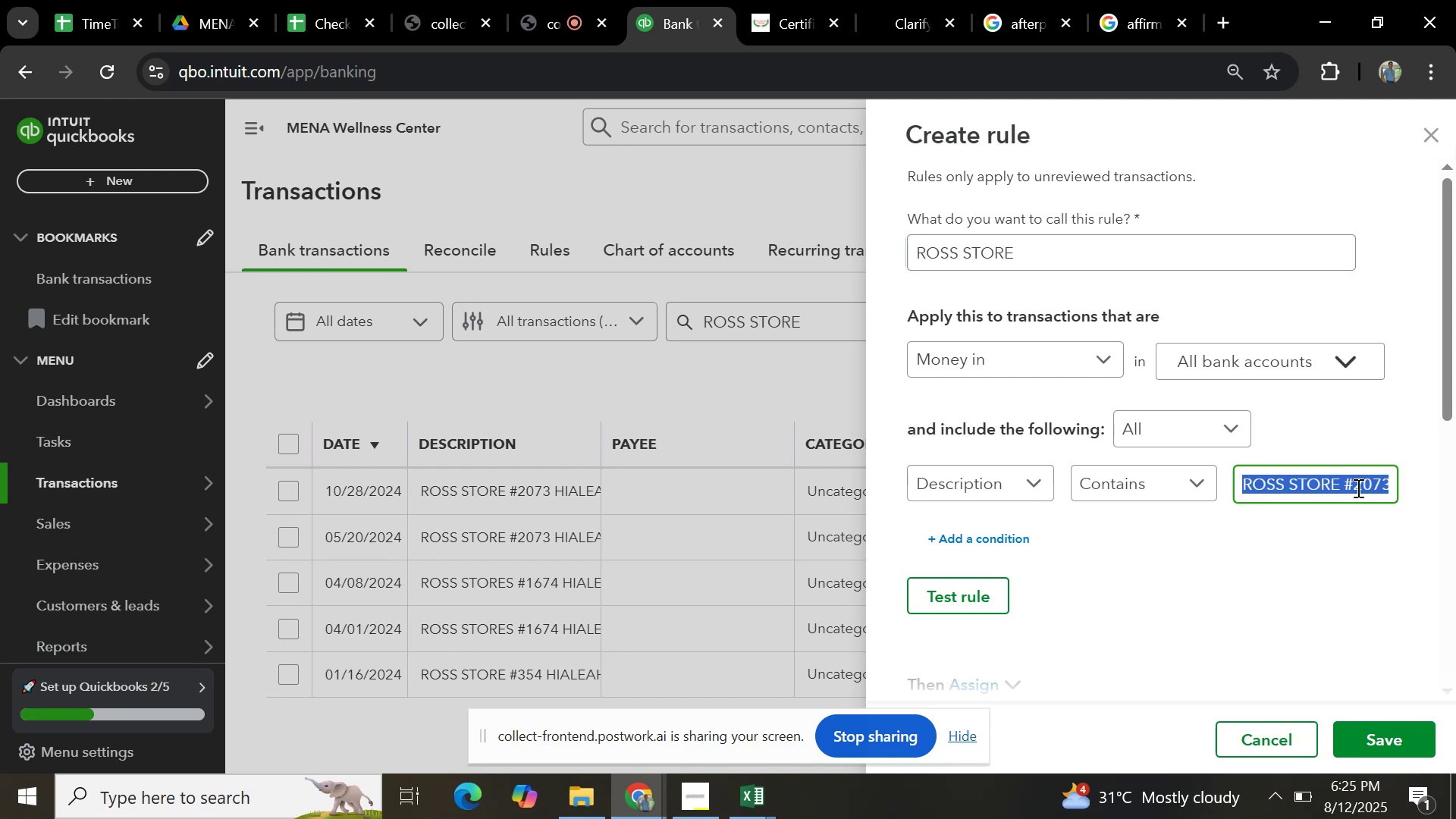 
key(Control+V)
 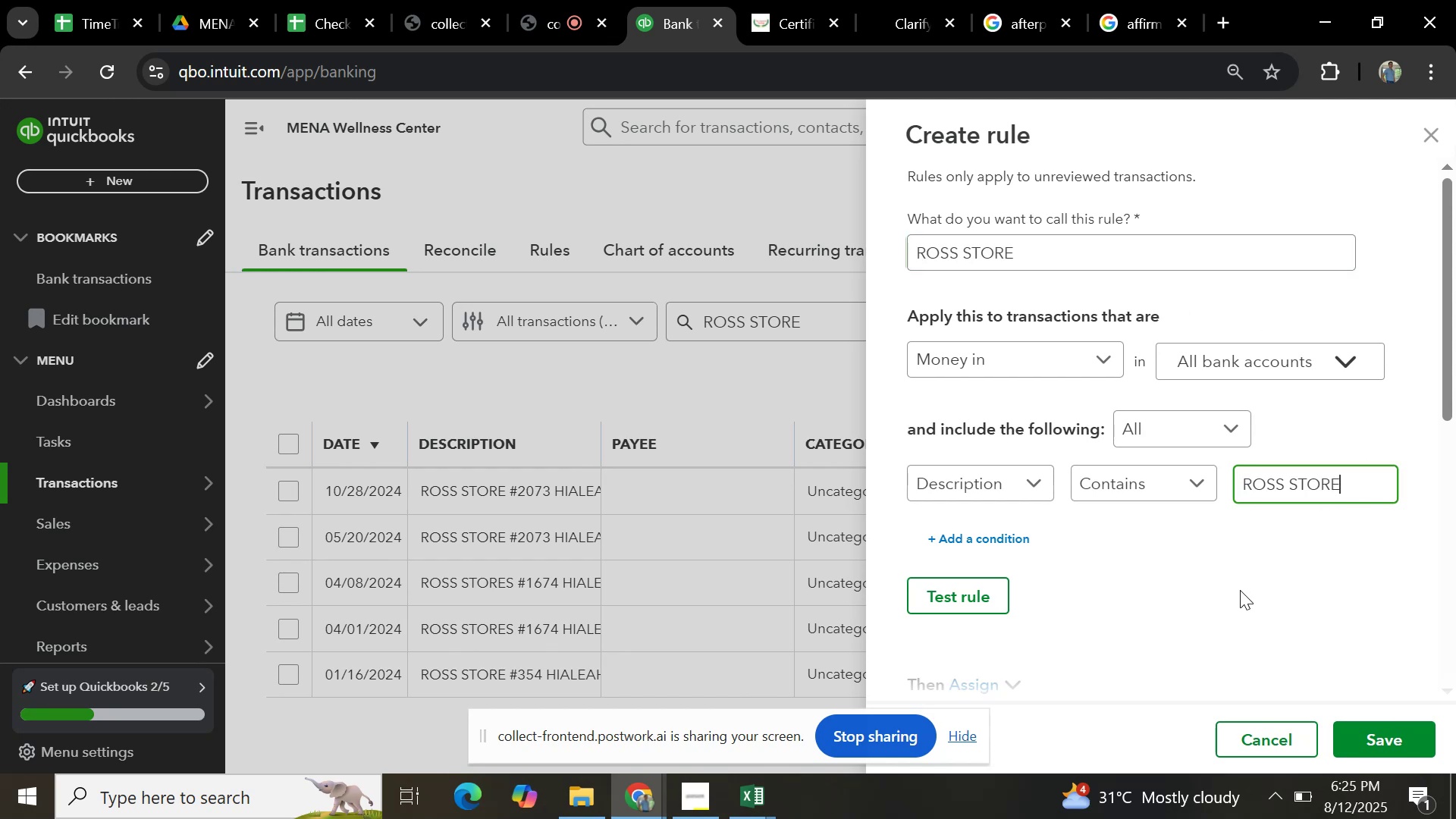 
scroll: coordinate [1240, 592], scroll_direction: down, amount: 5.0
 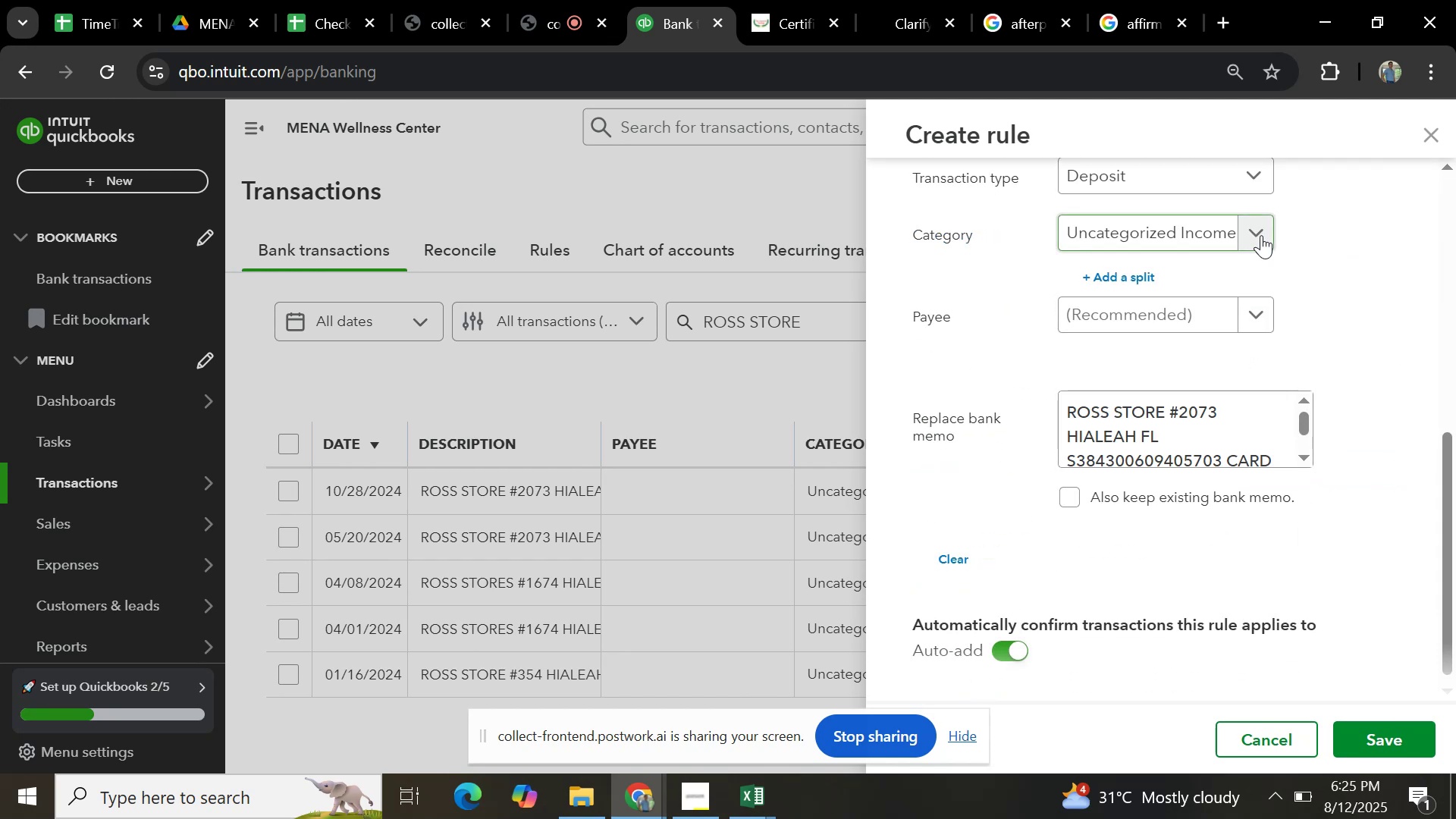 
left_click([1261, 235])
 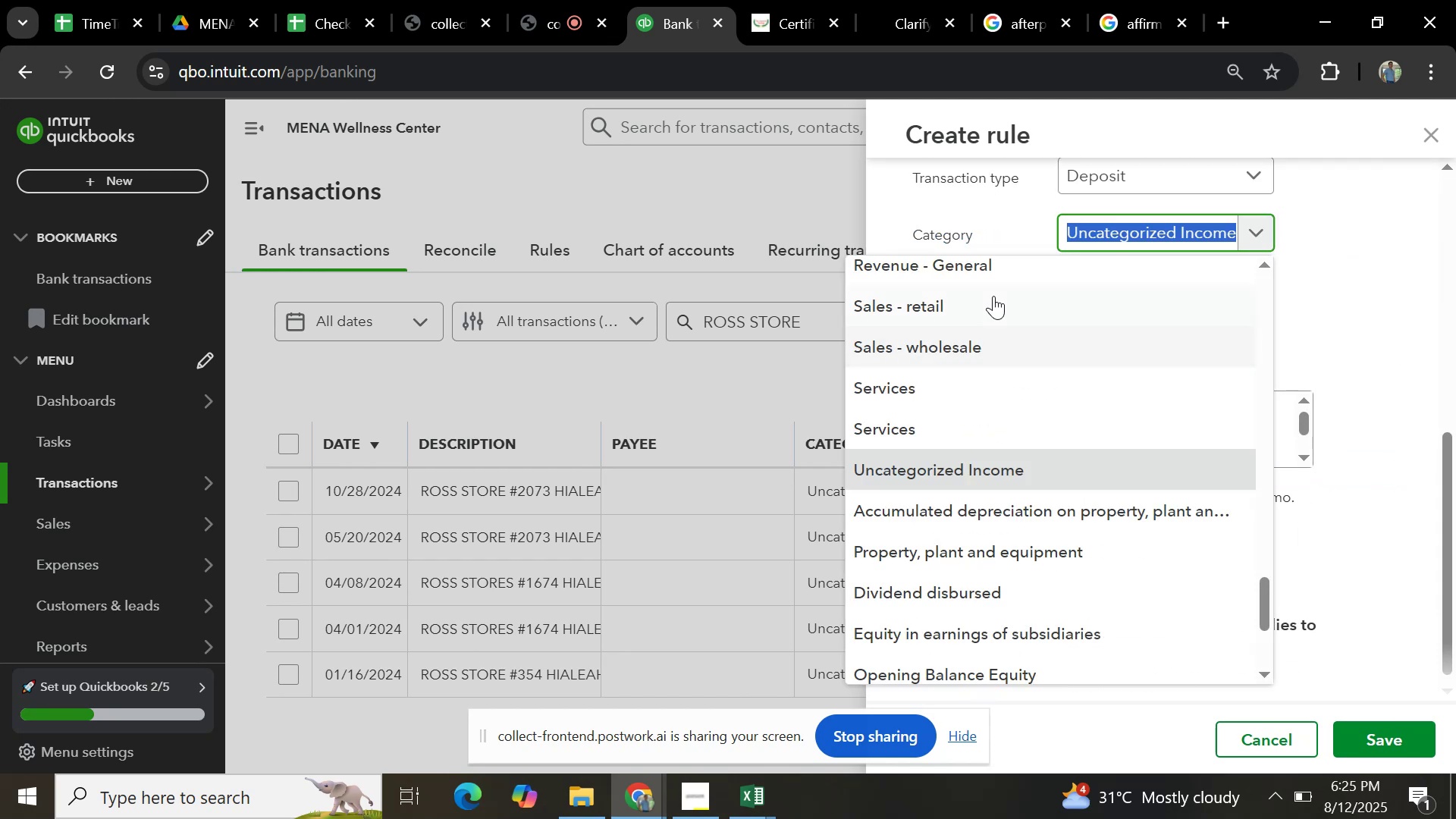 
left_click([993, 295])
 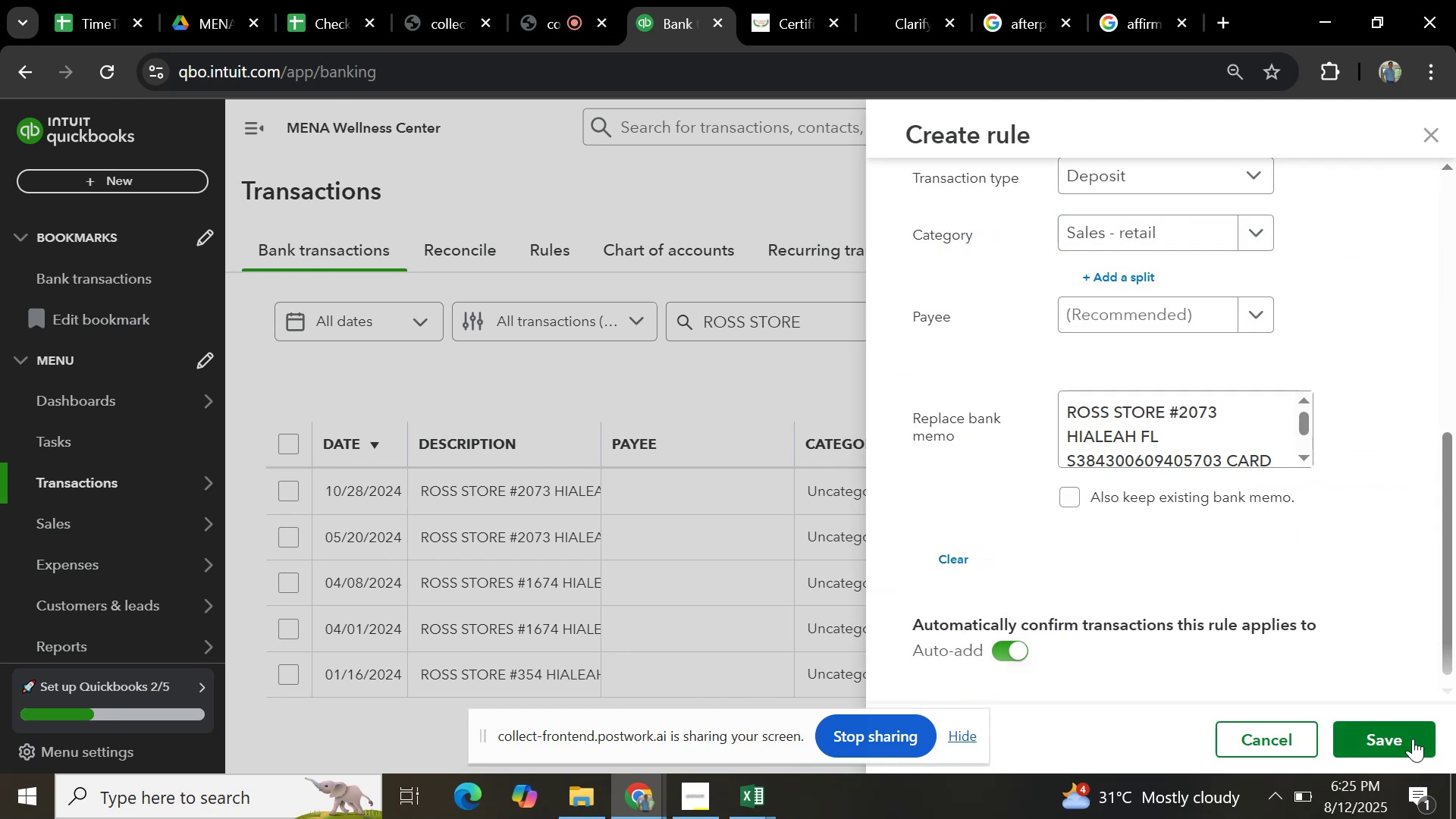 
left_click([1413, 739])
 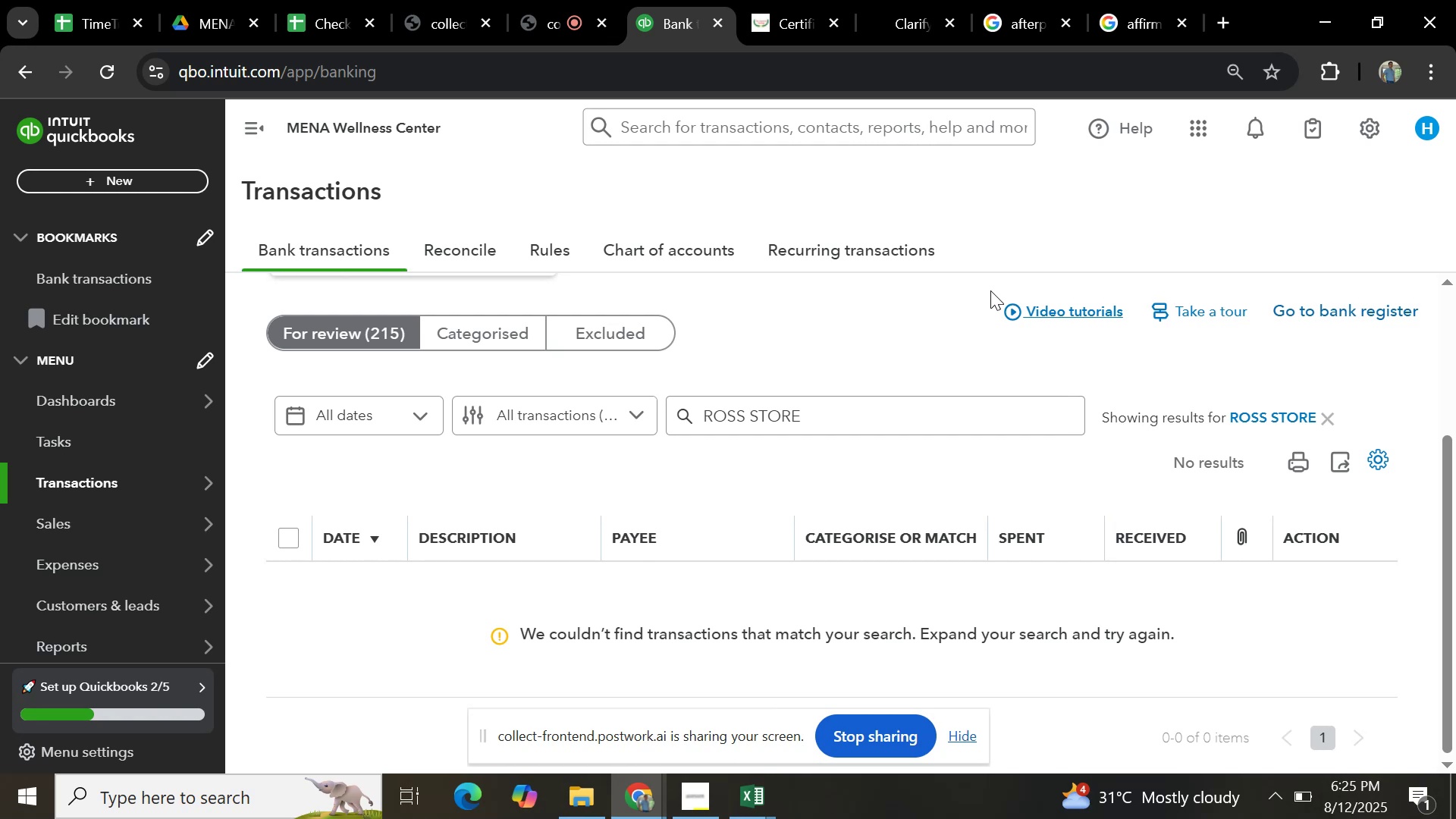 
wait(9.4)
 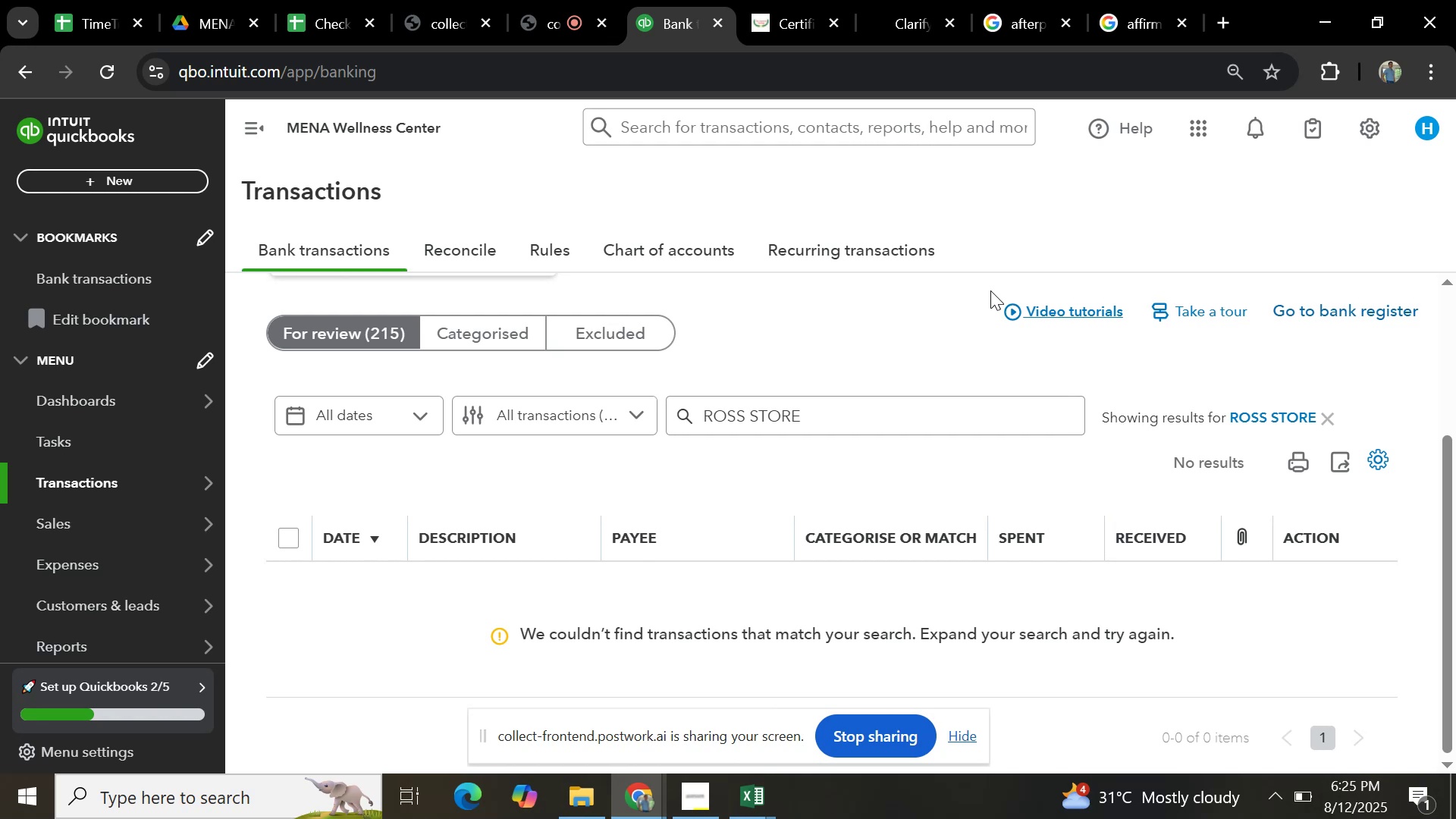 
scroll: coordinate [890, 517], scroll_direction: down, amount: 4.0
 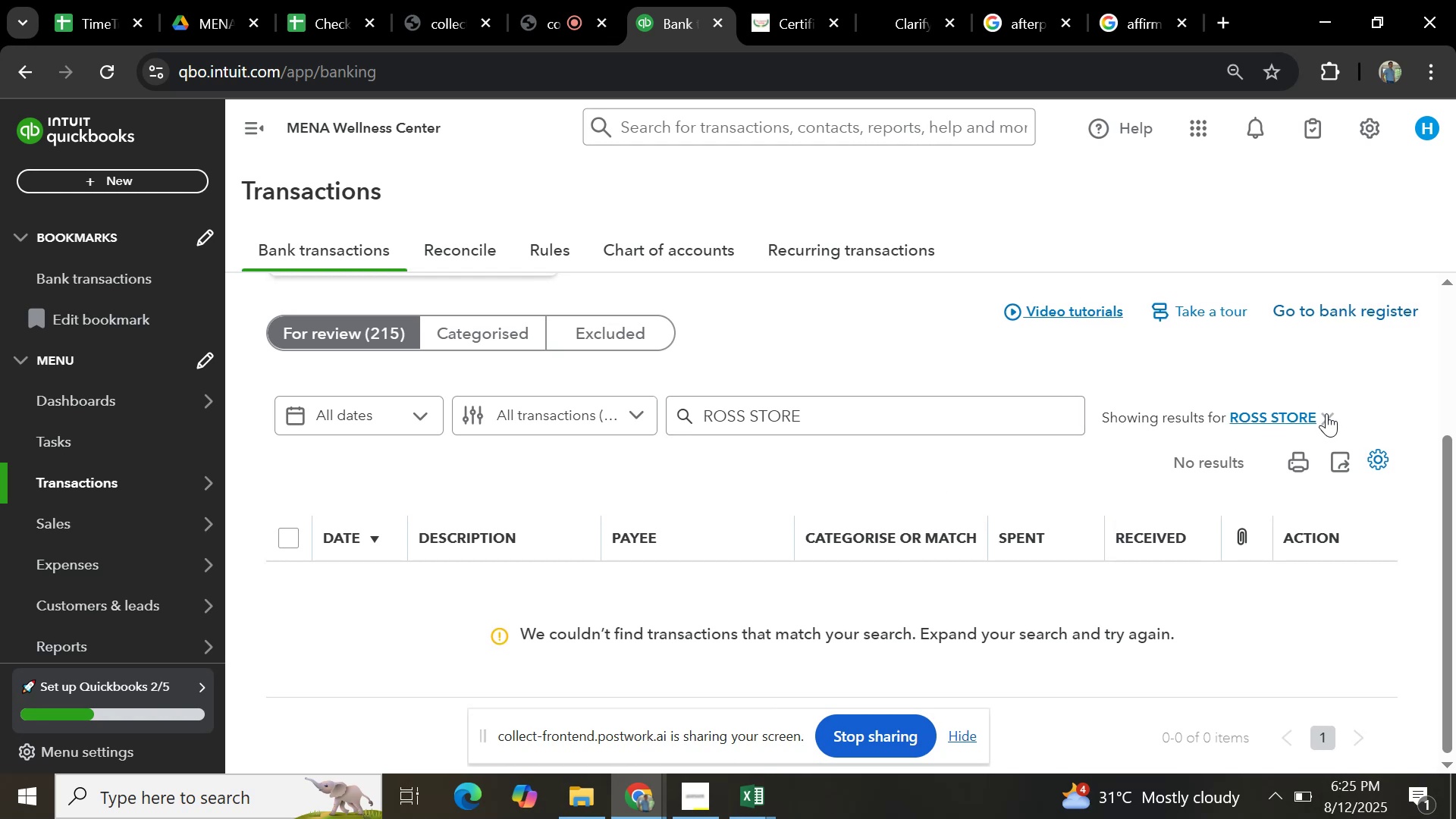 
left_click([1326, 413])
 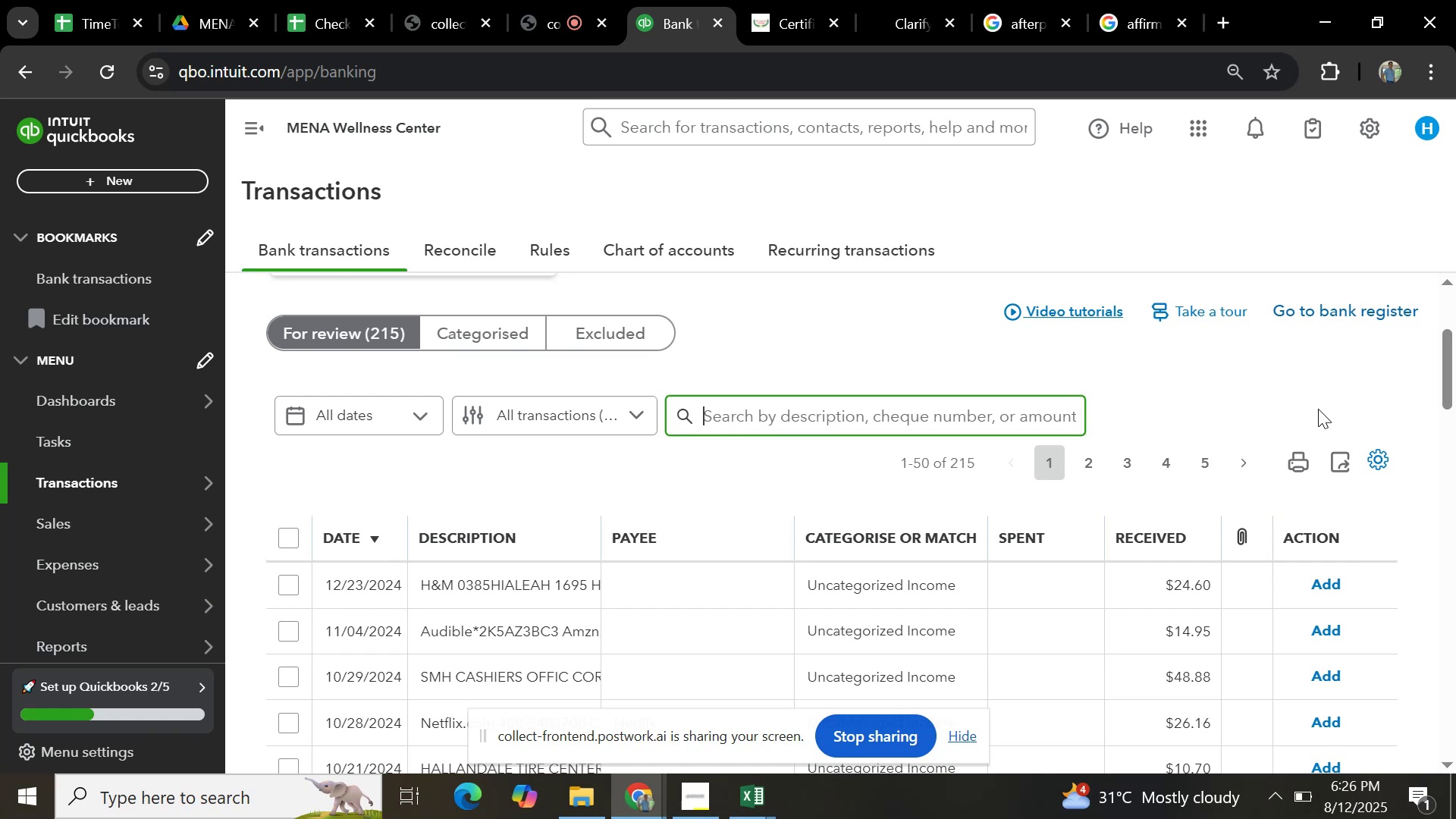 
wait(8.62)
 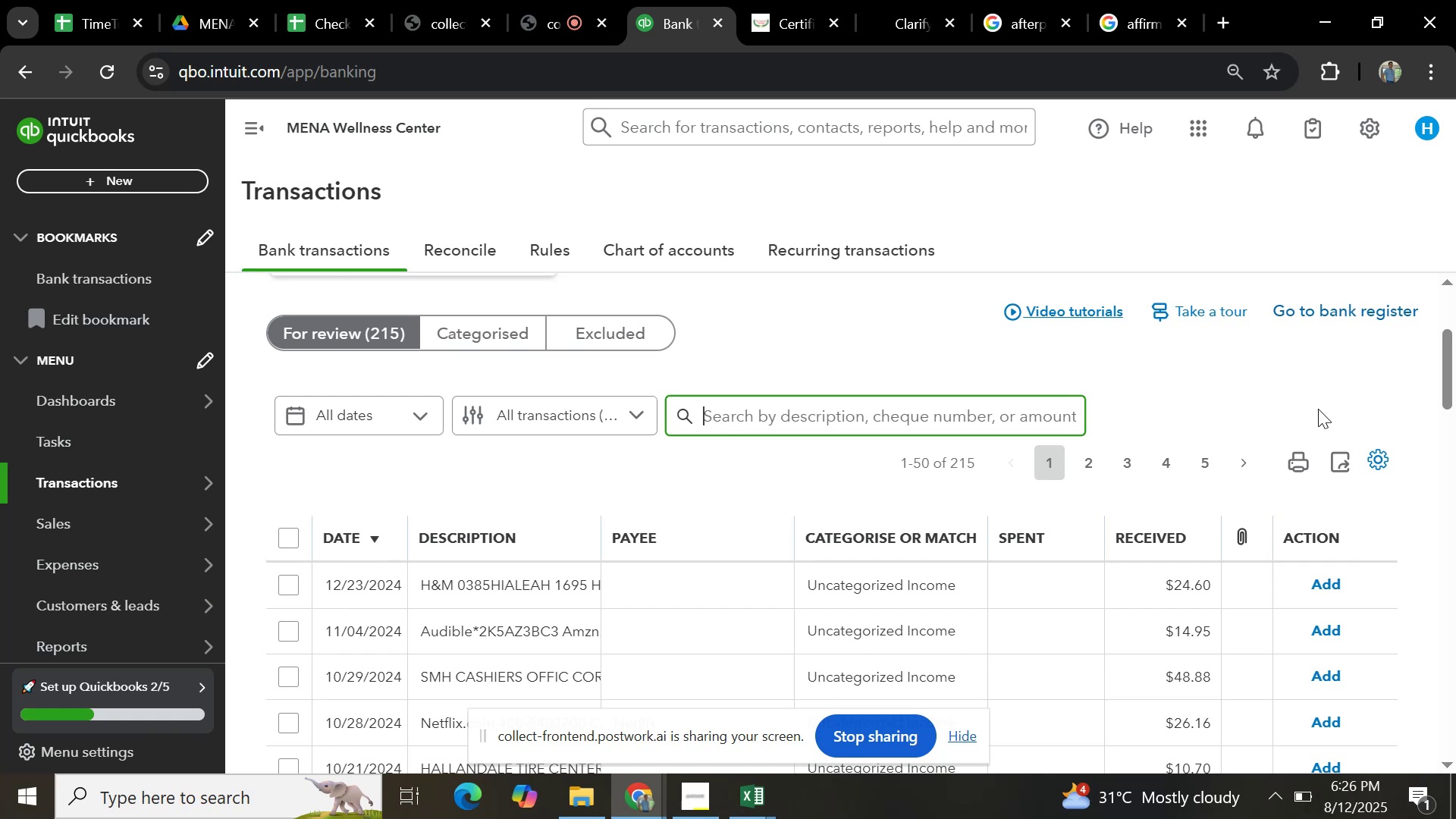 
left_click([545, 576])
 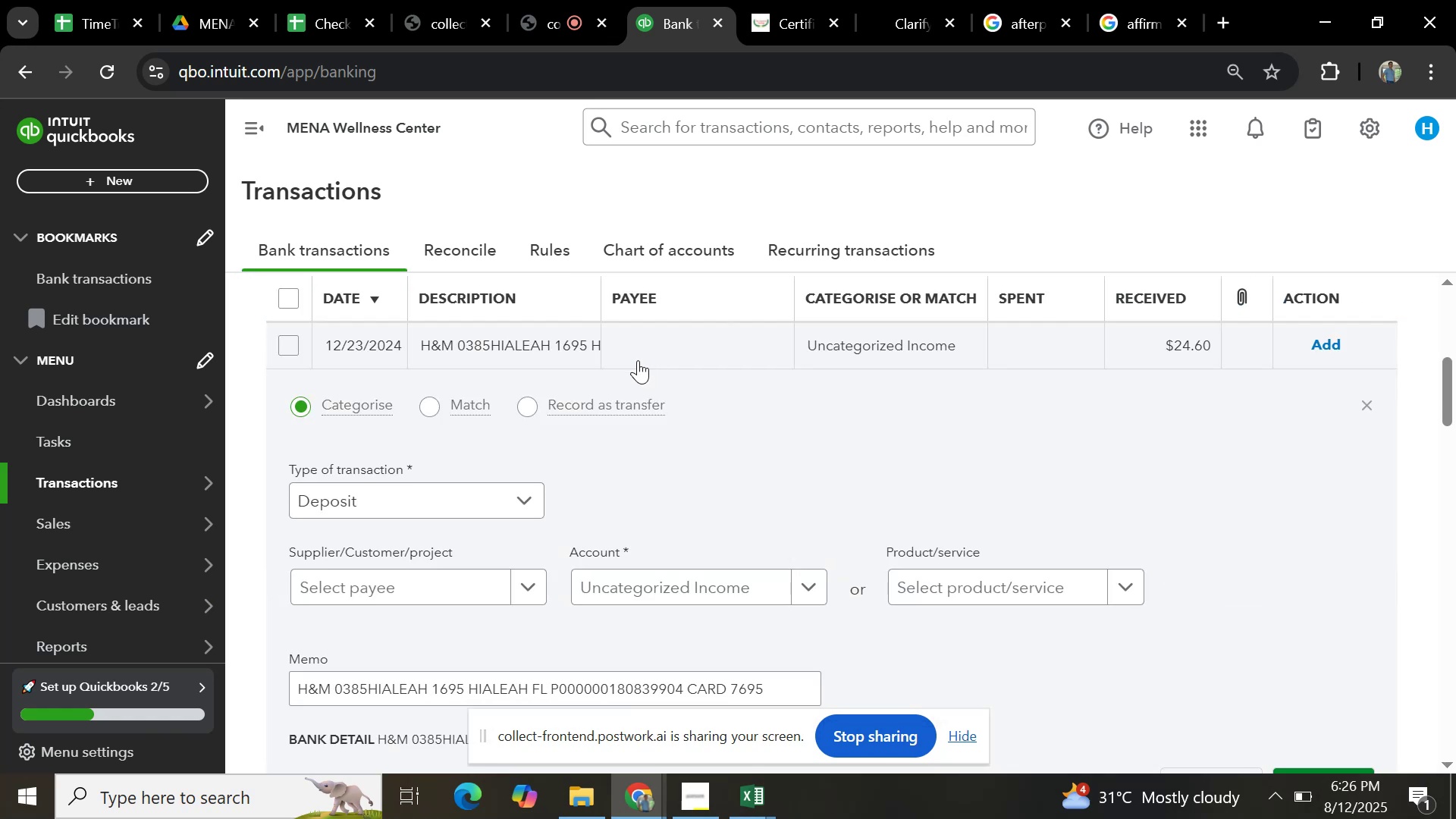 
scroll: coordinate [636, 360], scroll_direction: down, amount: 4.0
 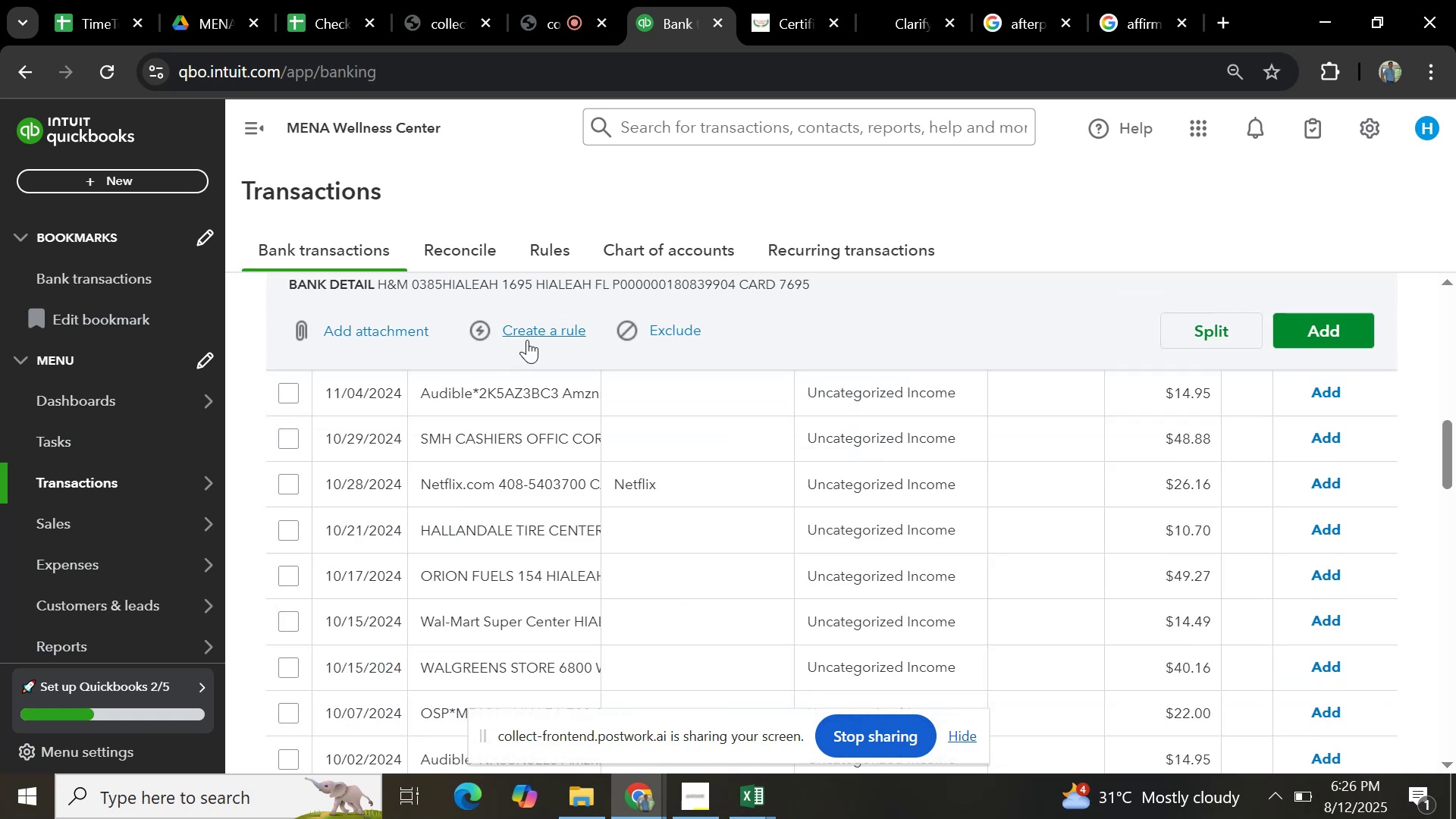 
left_click([532, 334])
 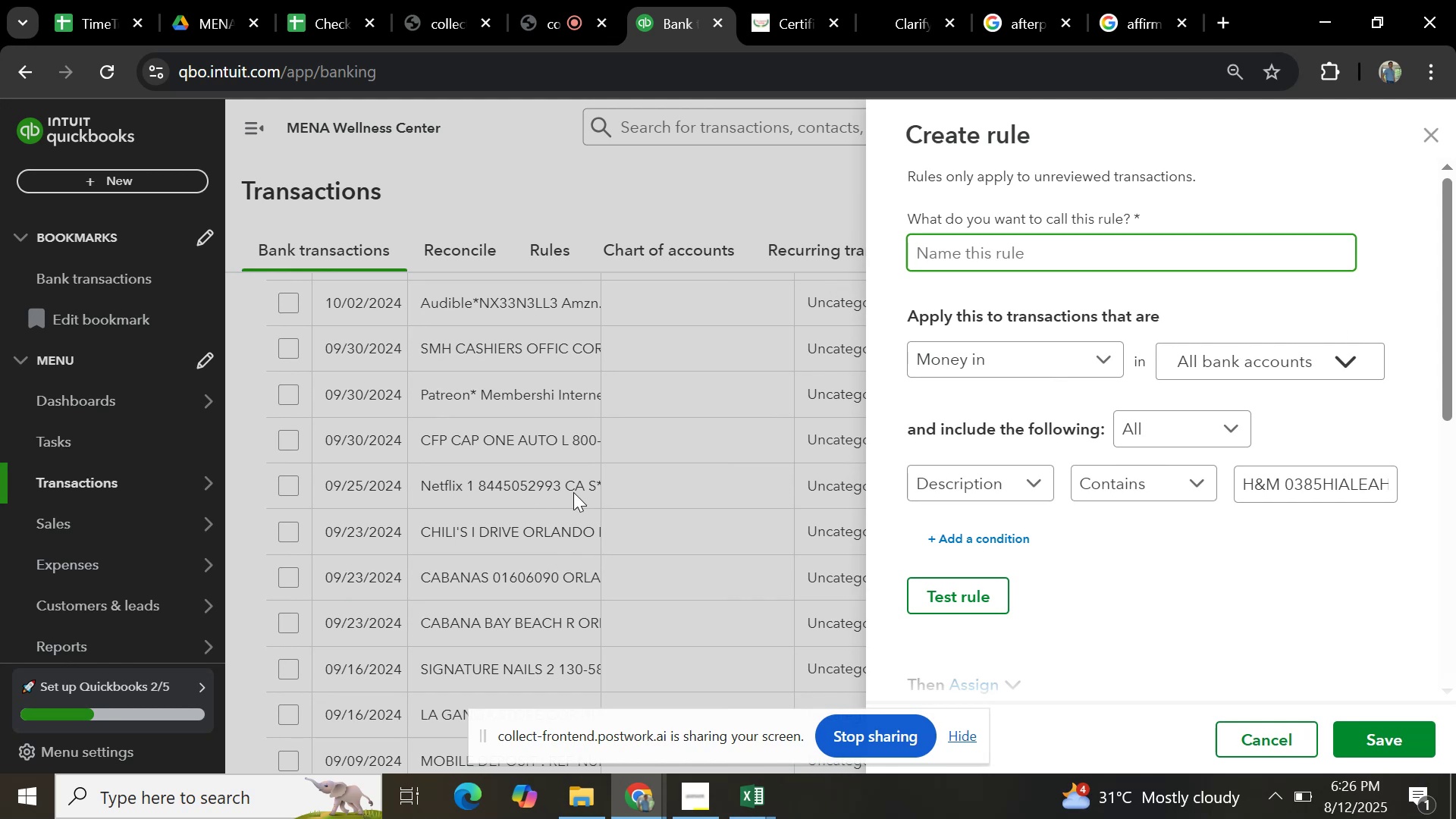 
left_click([1432, 126])
 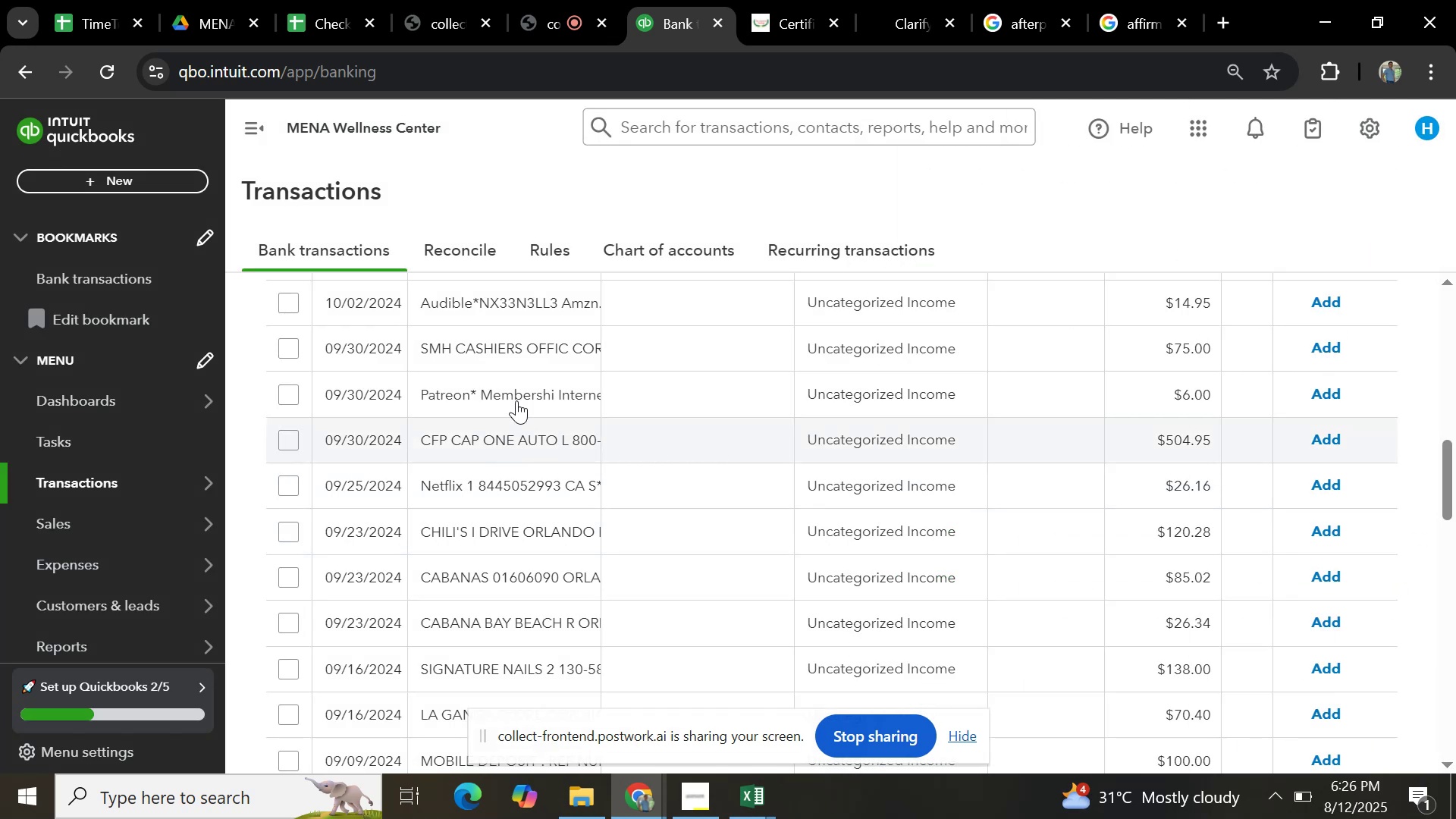 
left_click([520, 378])
 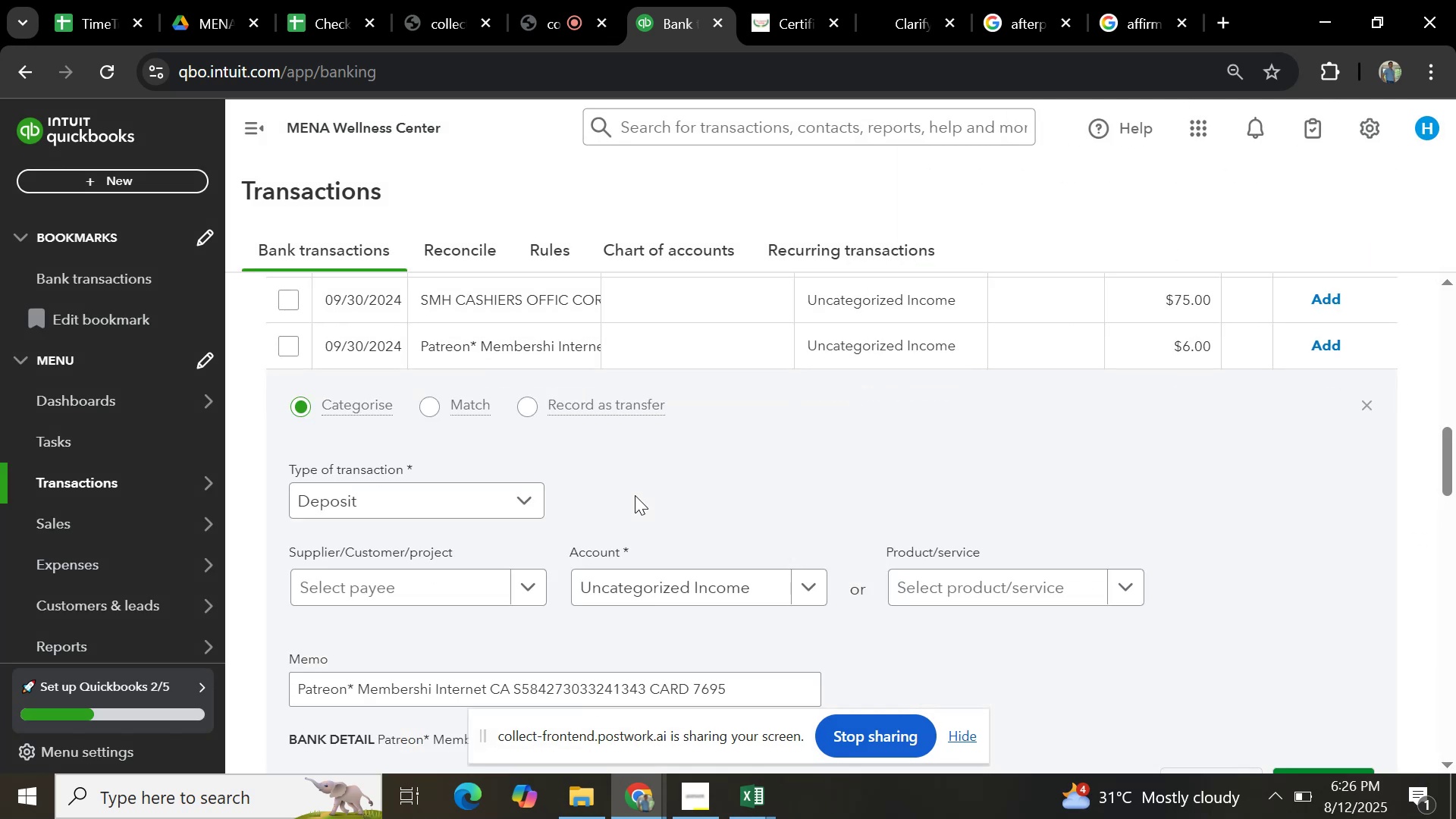 
scroll: coordinate [612, 475], scroll_direction: down, amount: 3.0
 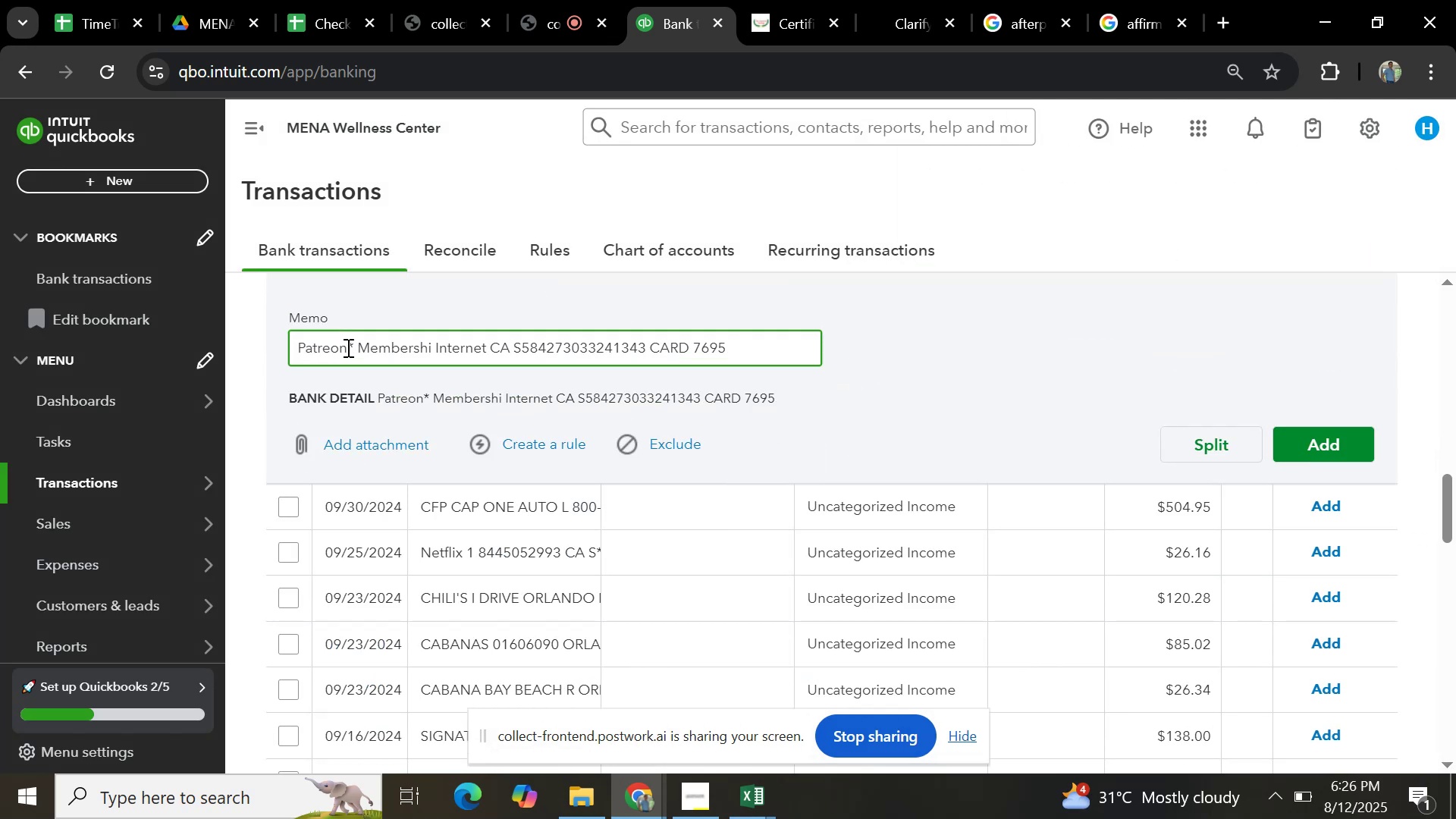 
key(Control+C)
 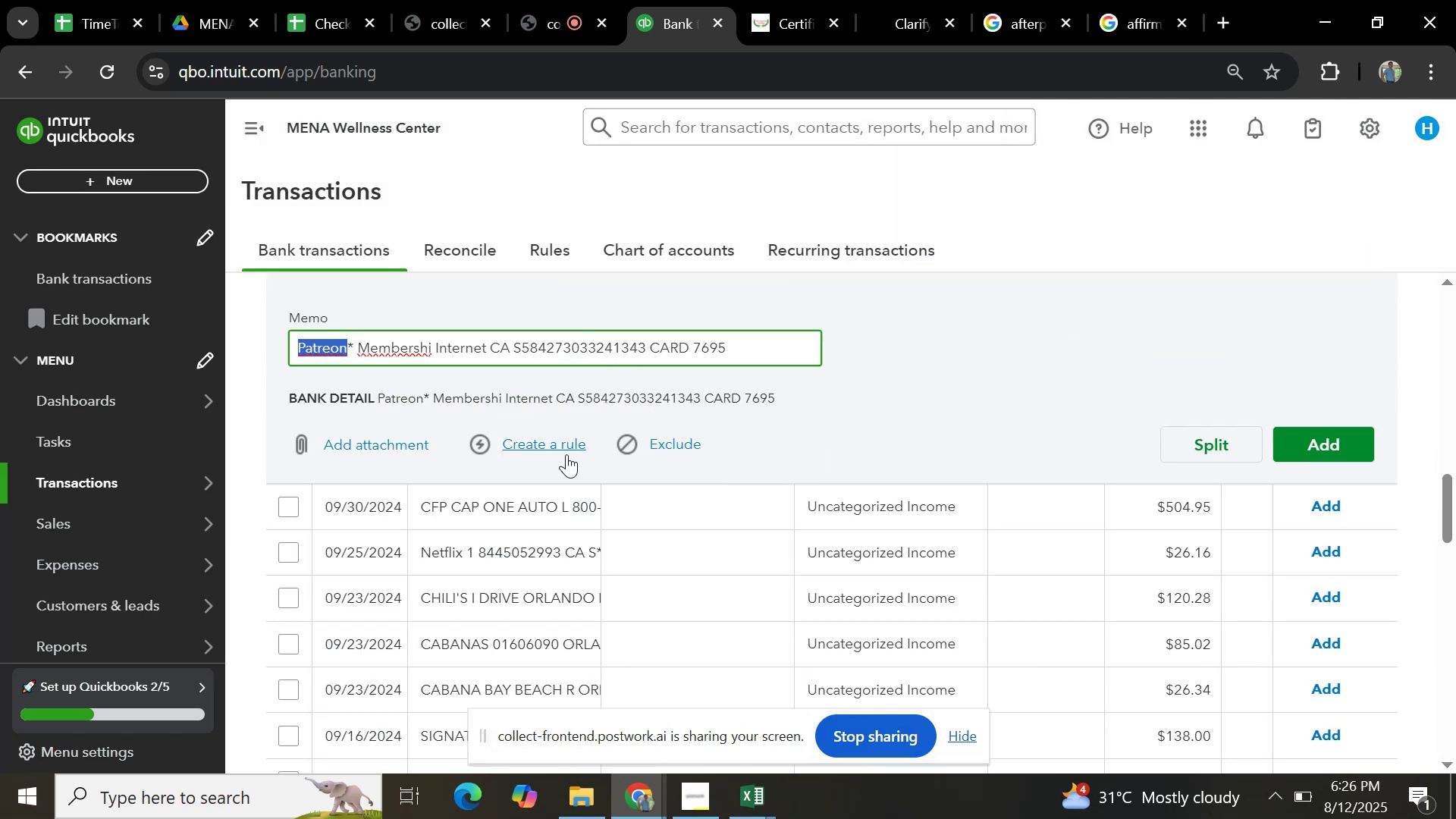 
left_click([564, 454])
 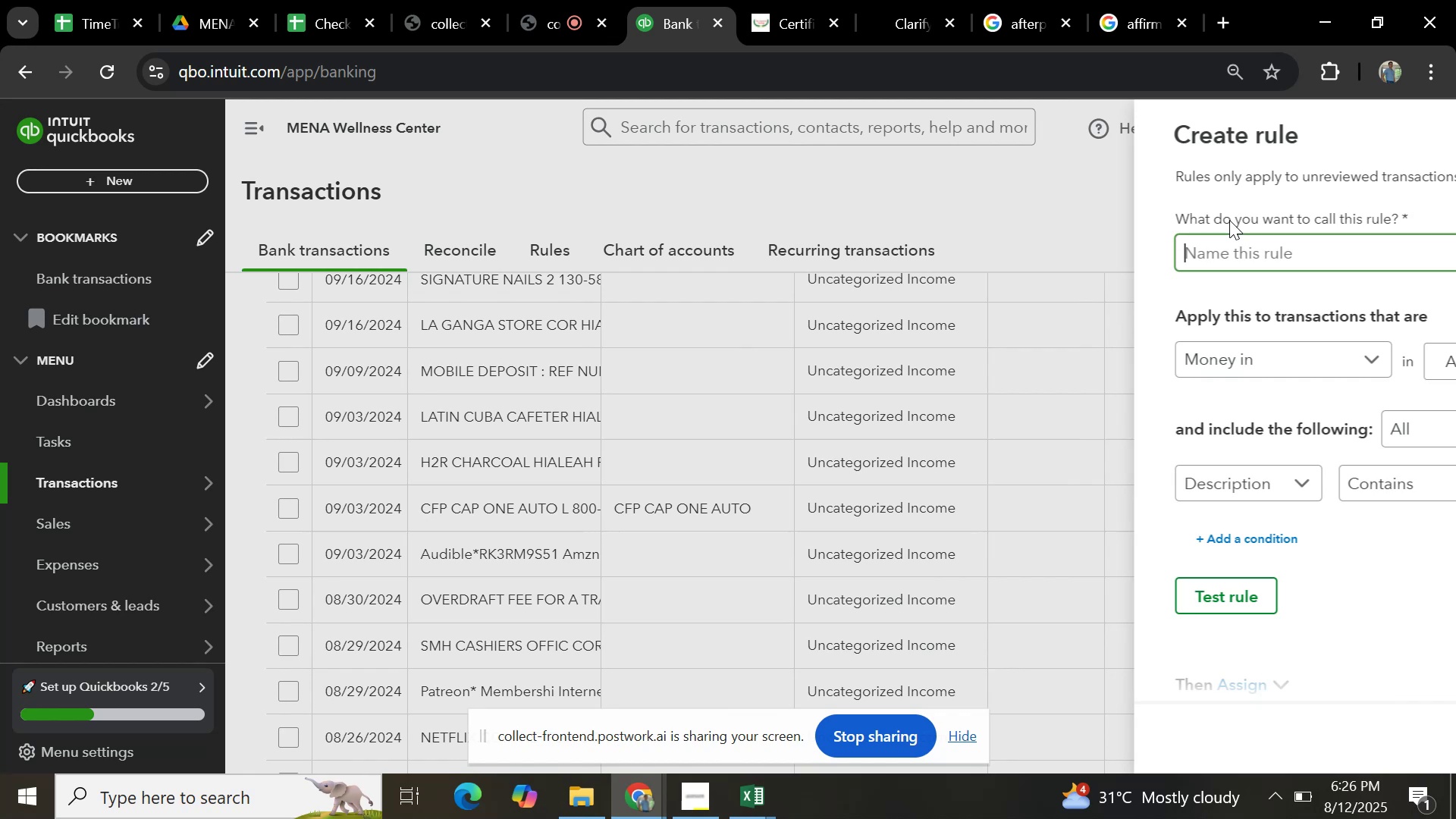 
left_click([1169, 256])
 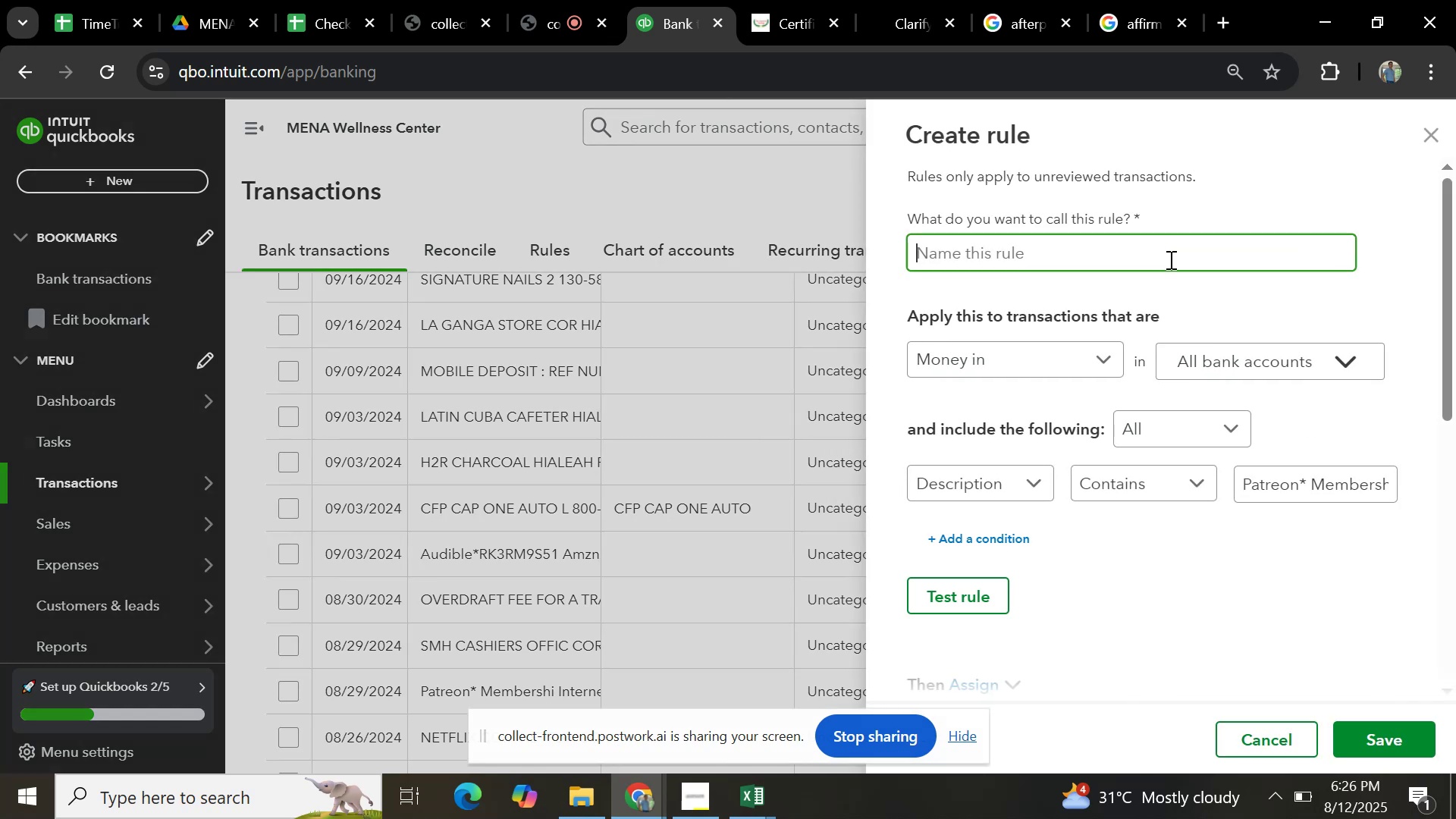 
key(Control+V)
 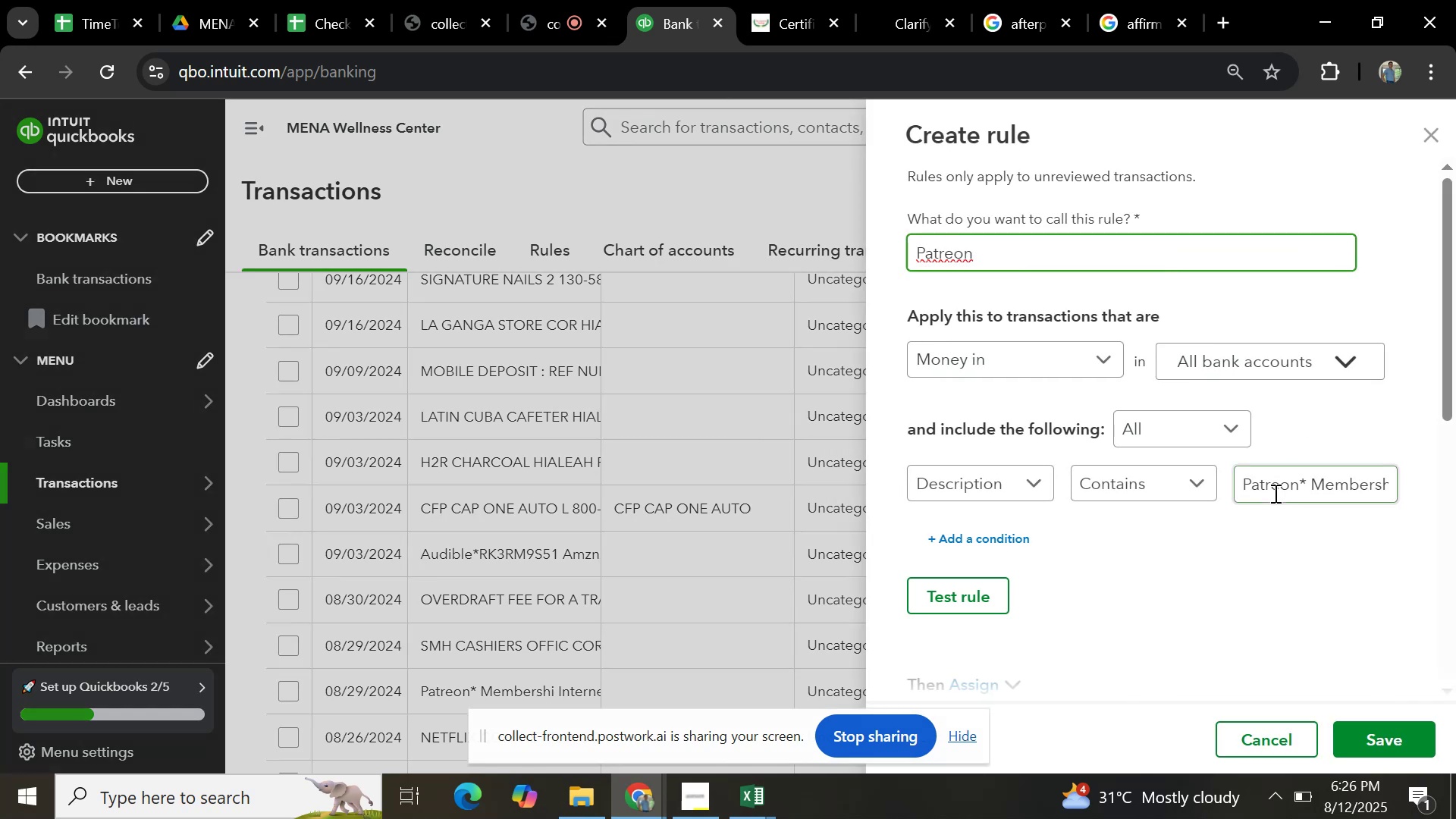 
left_click([1274, 493])
 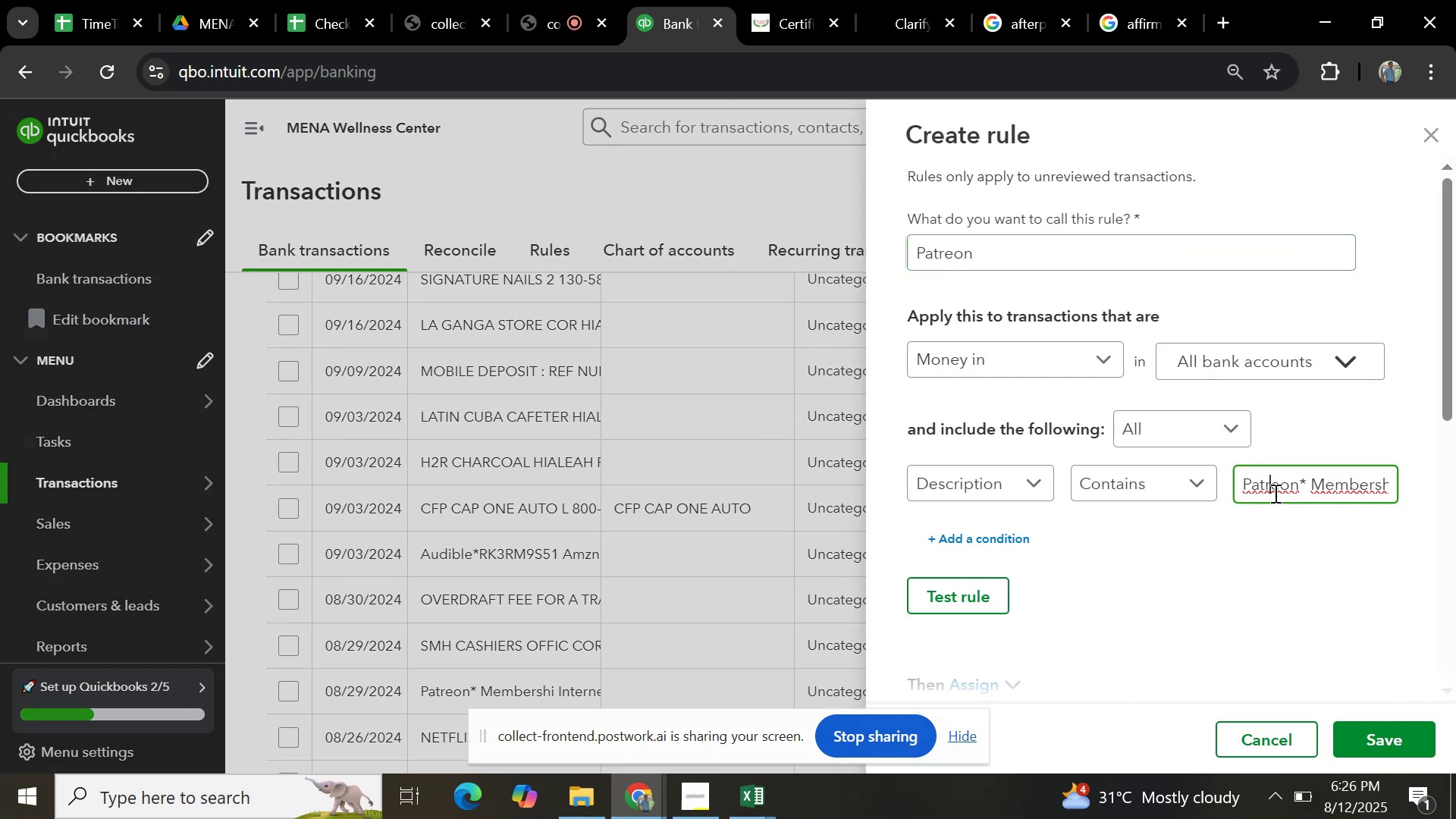 
key(Control+A)
 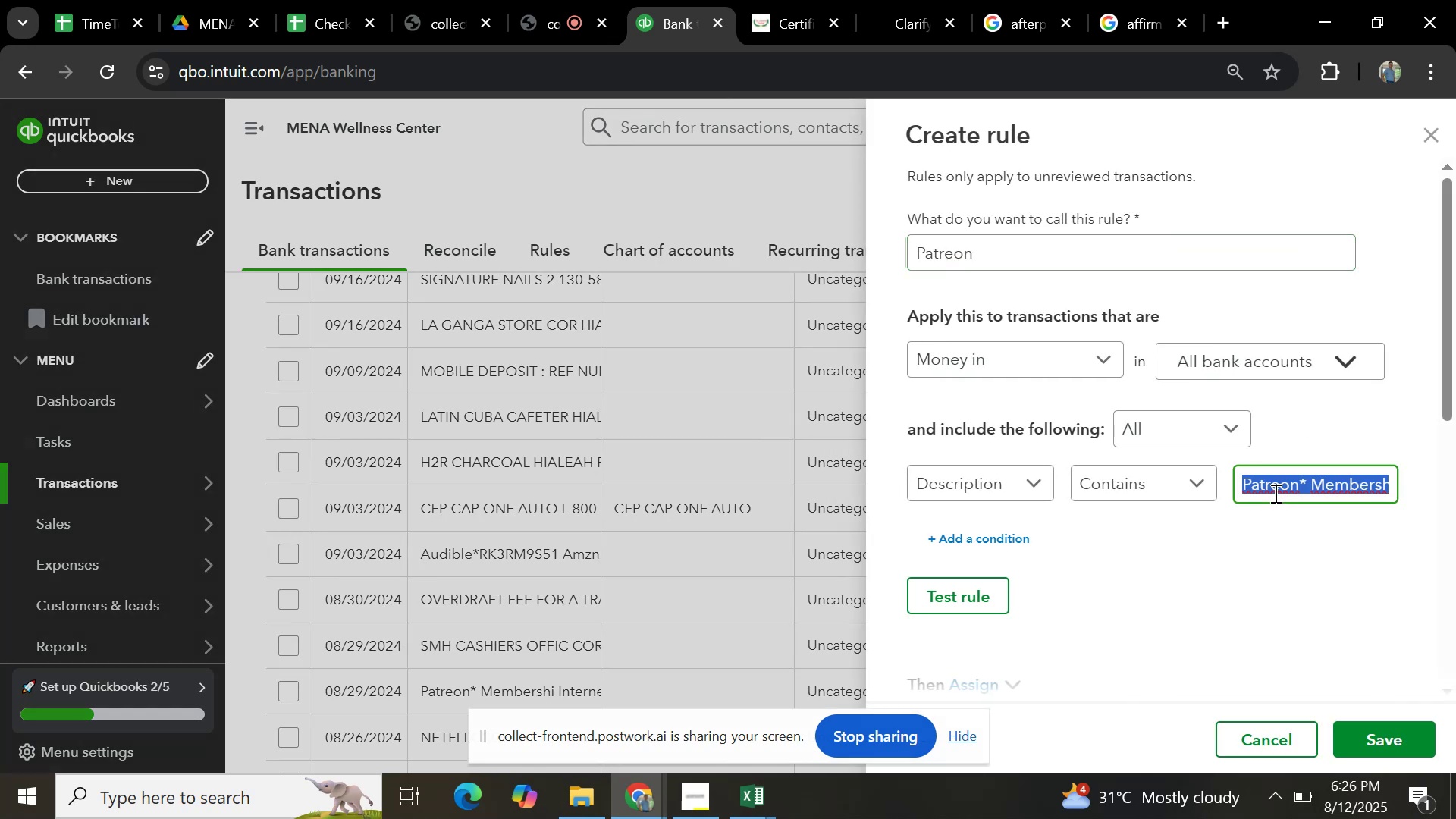 
key(Control+V)
 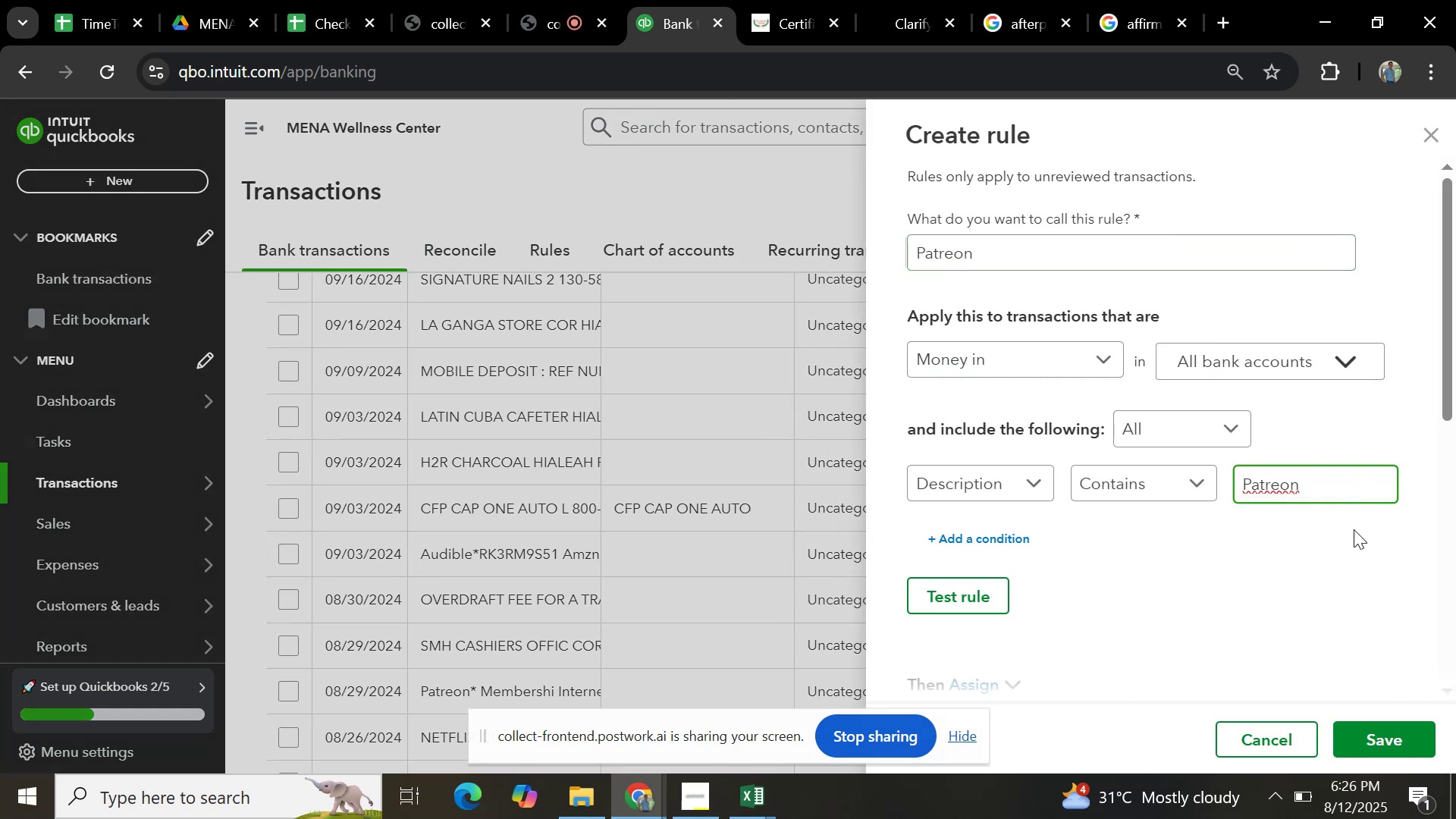 
scroll: coordinate [1354, 469], scroll_direction: down, amount: 7.0
 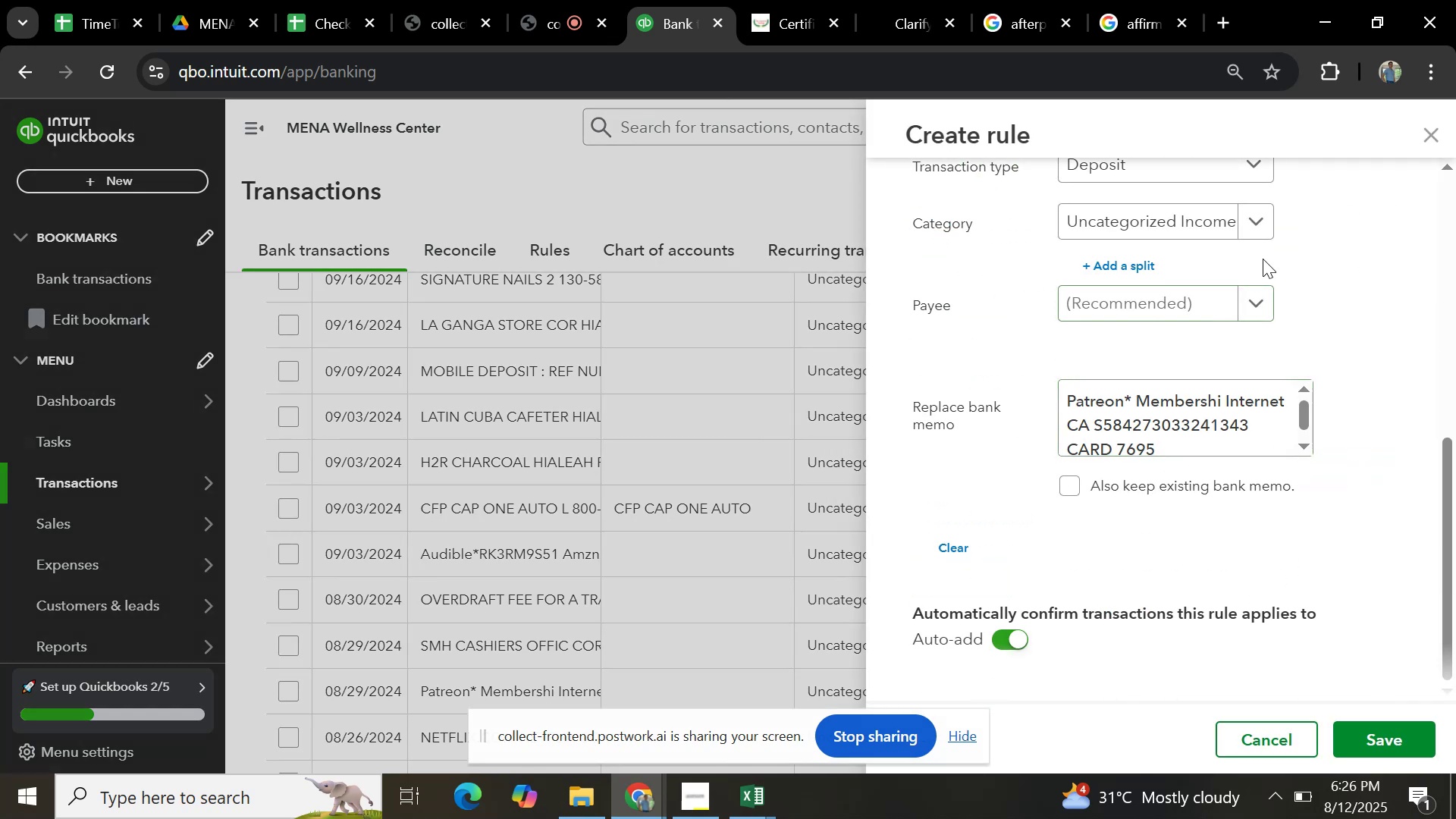 
scroll: coordinate [1257, 325], scroll_direction: up, amount: 6.0
 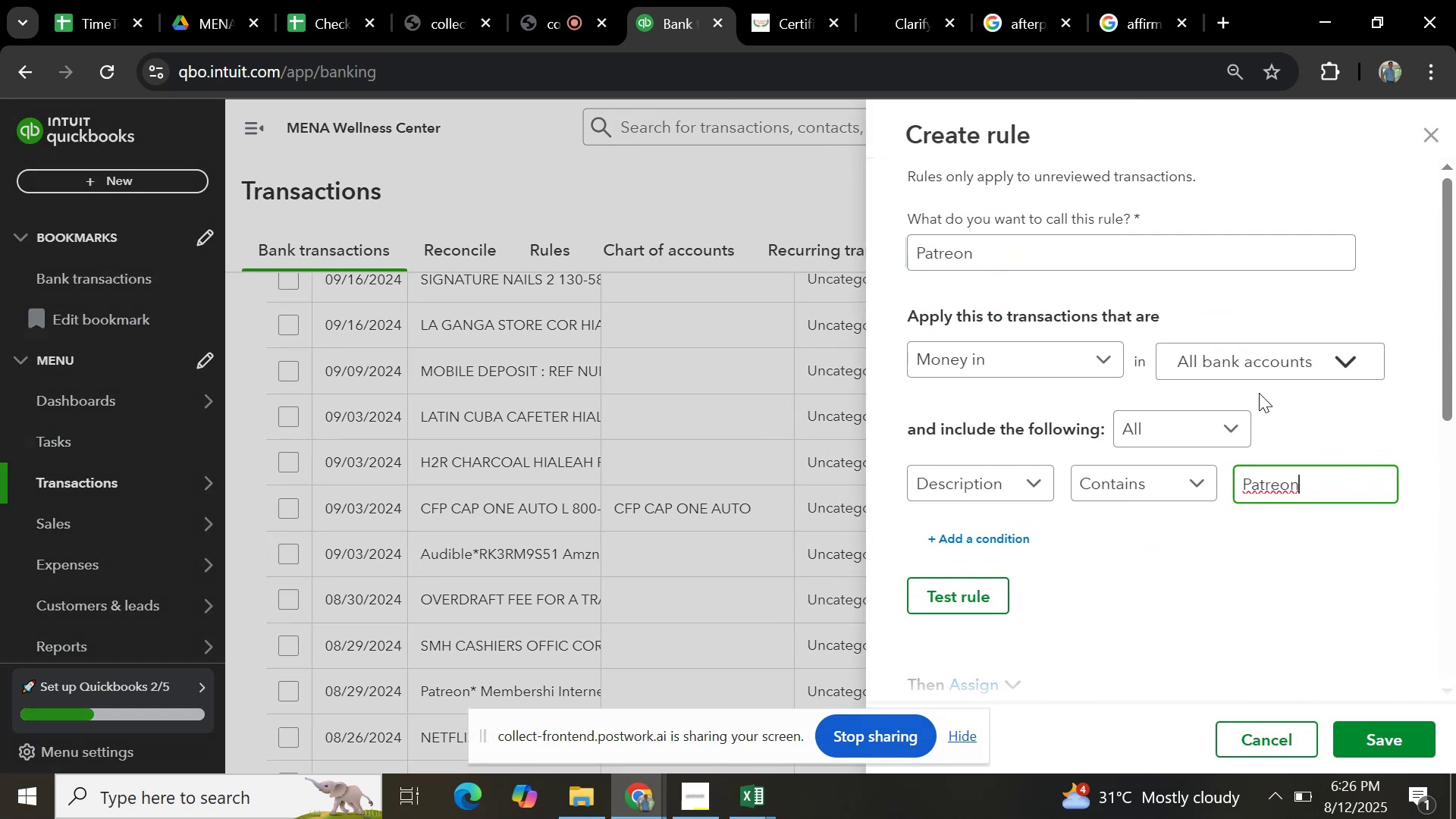 
scroll: coordinate [1257, 404], scroll_direction: down, amount: 4.0
 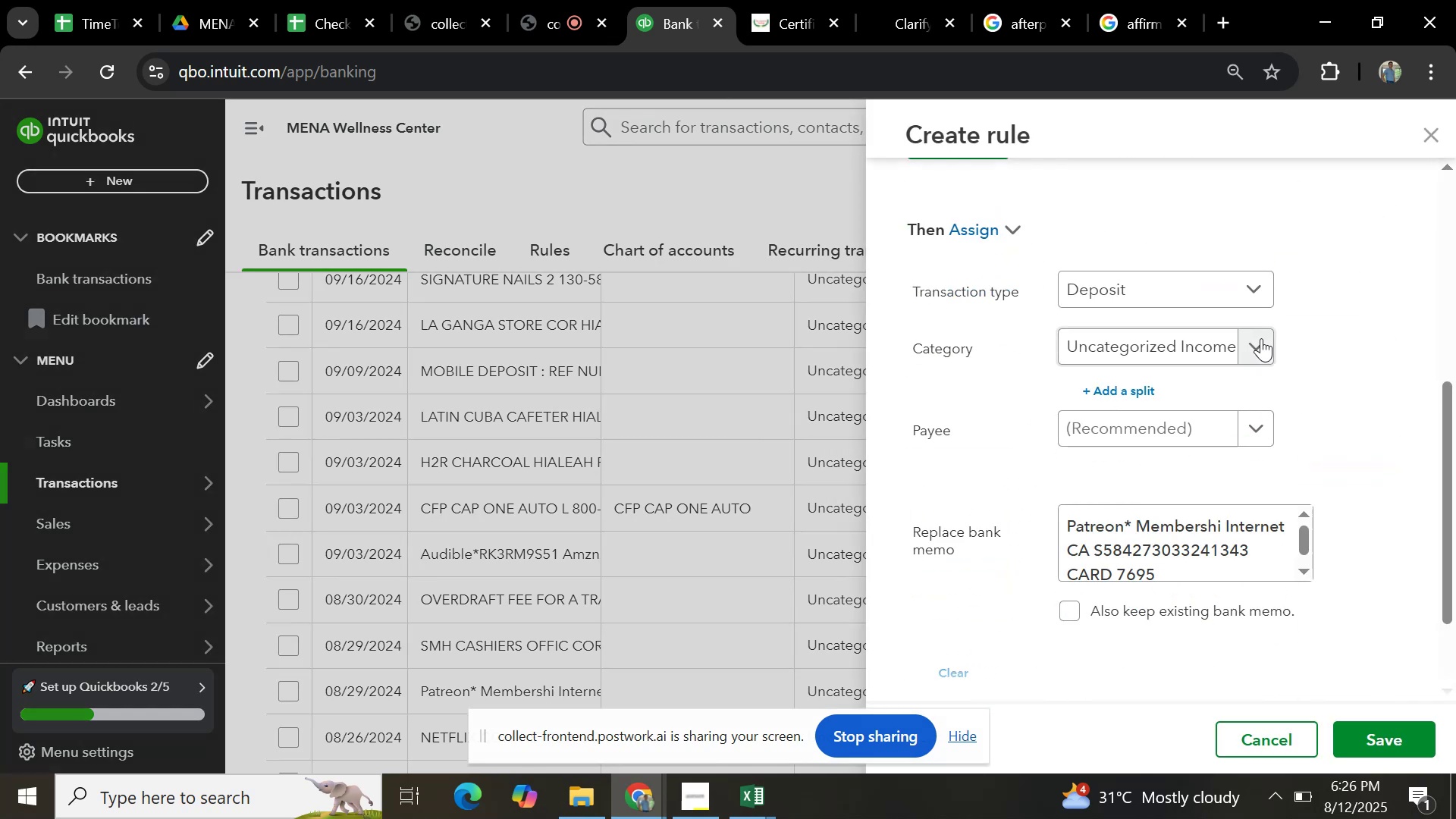 
left_click([1261, 338])
 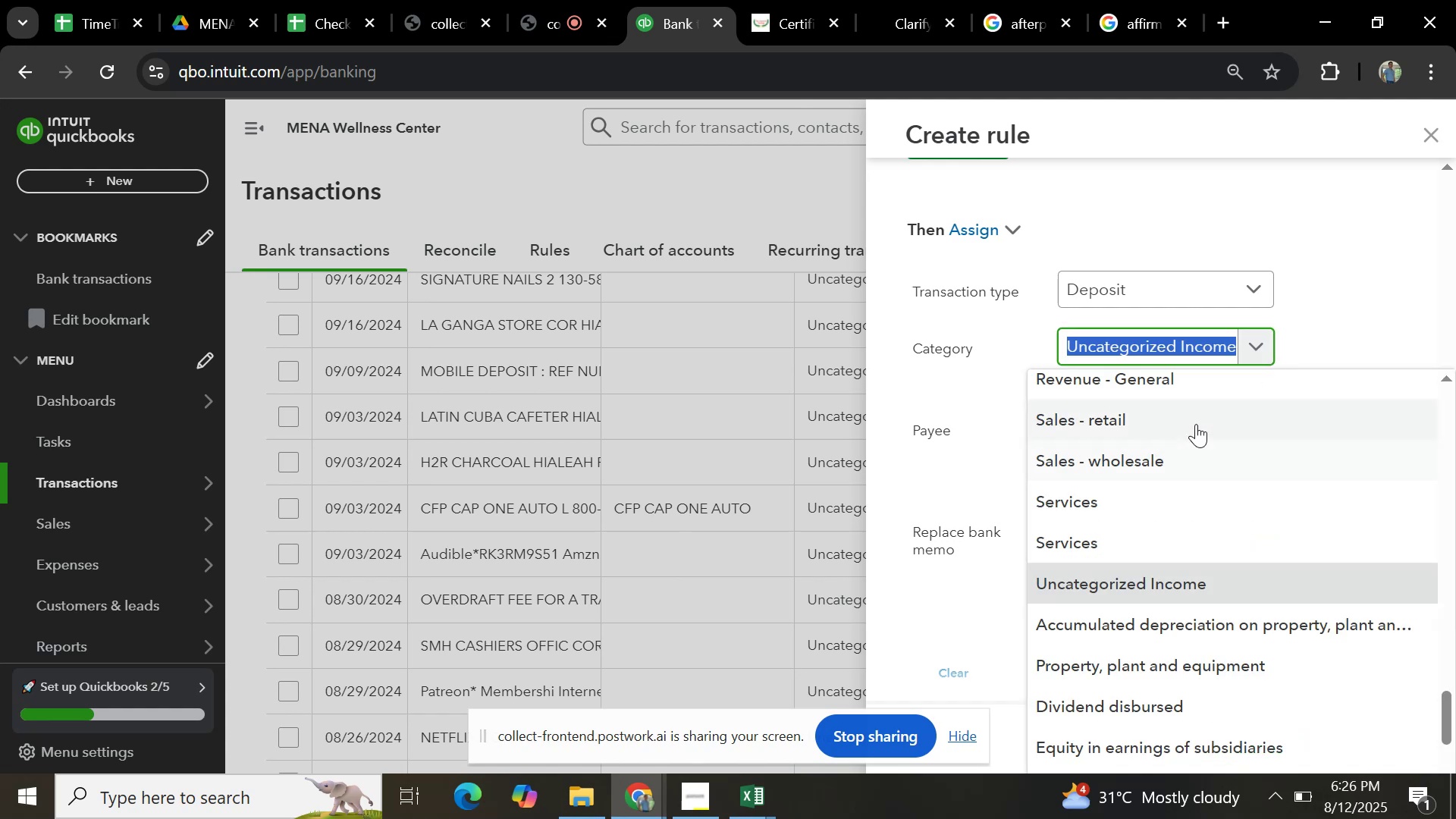 
left_click([1196, 424])
 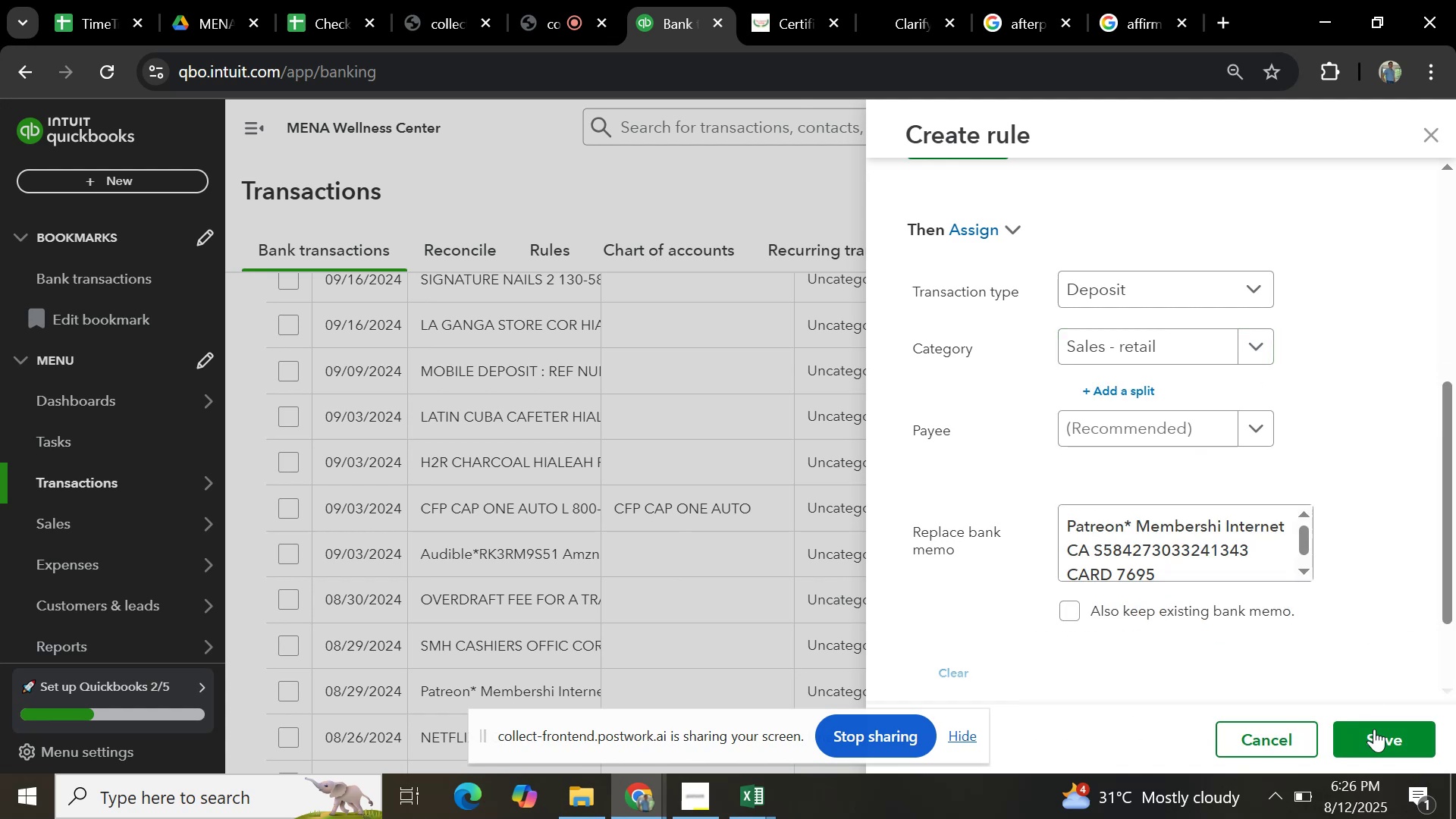 
left_click([1375, 731])
 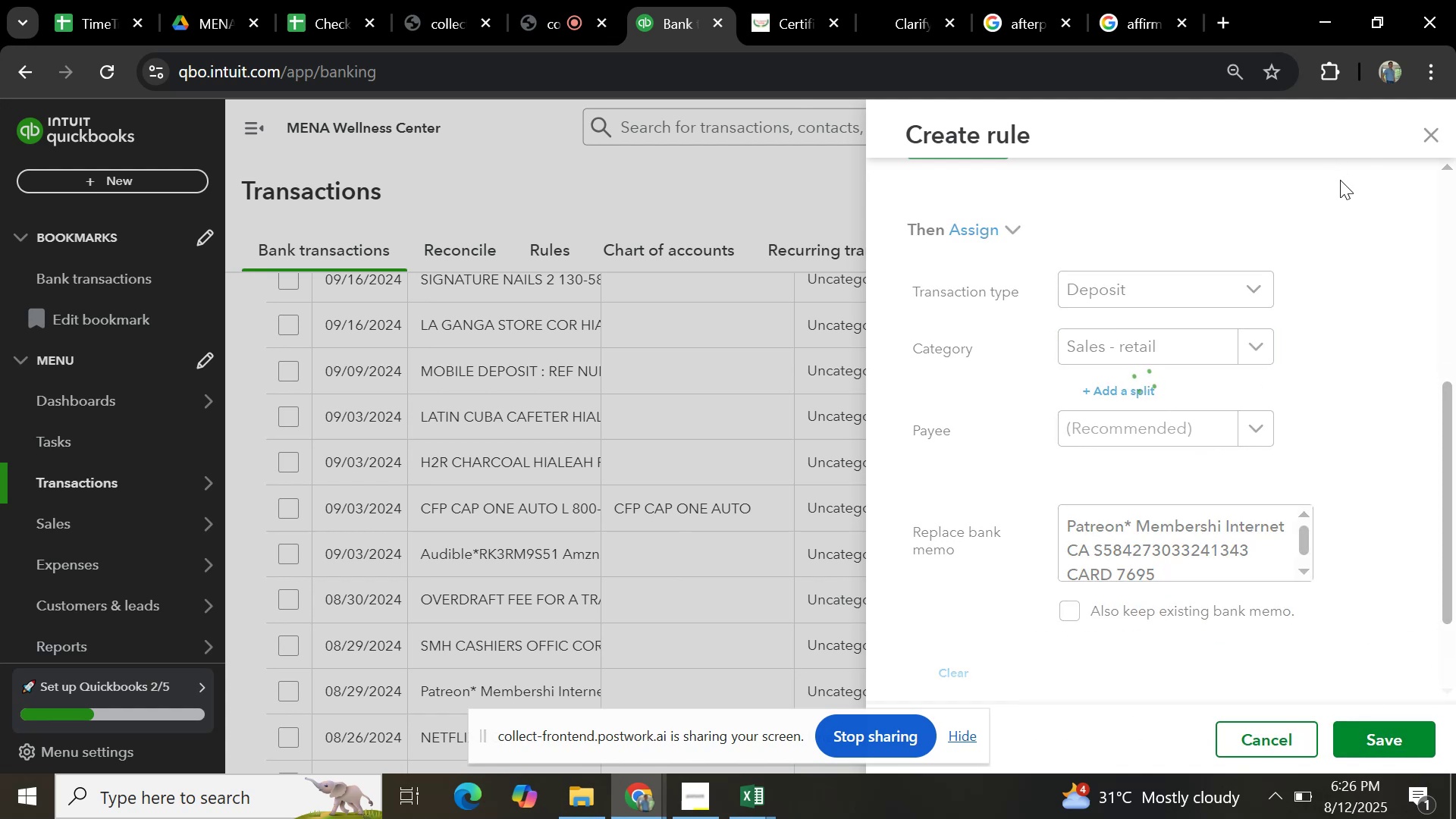 
scroll: coordinate [999, 457], scroll_direction: up, amount: 20.0
 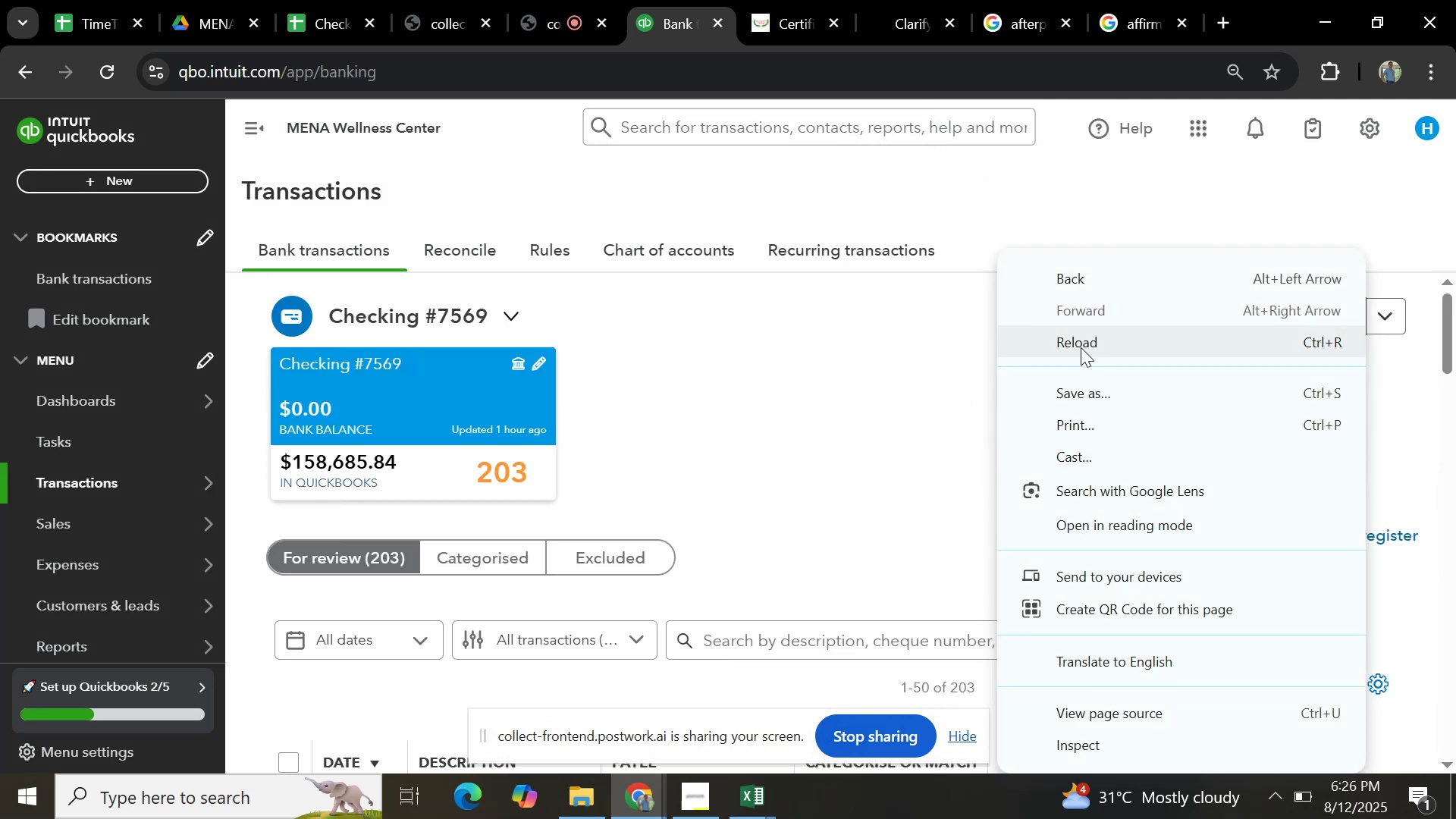 
left_click([1081, 345])
 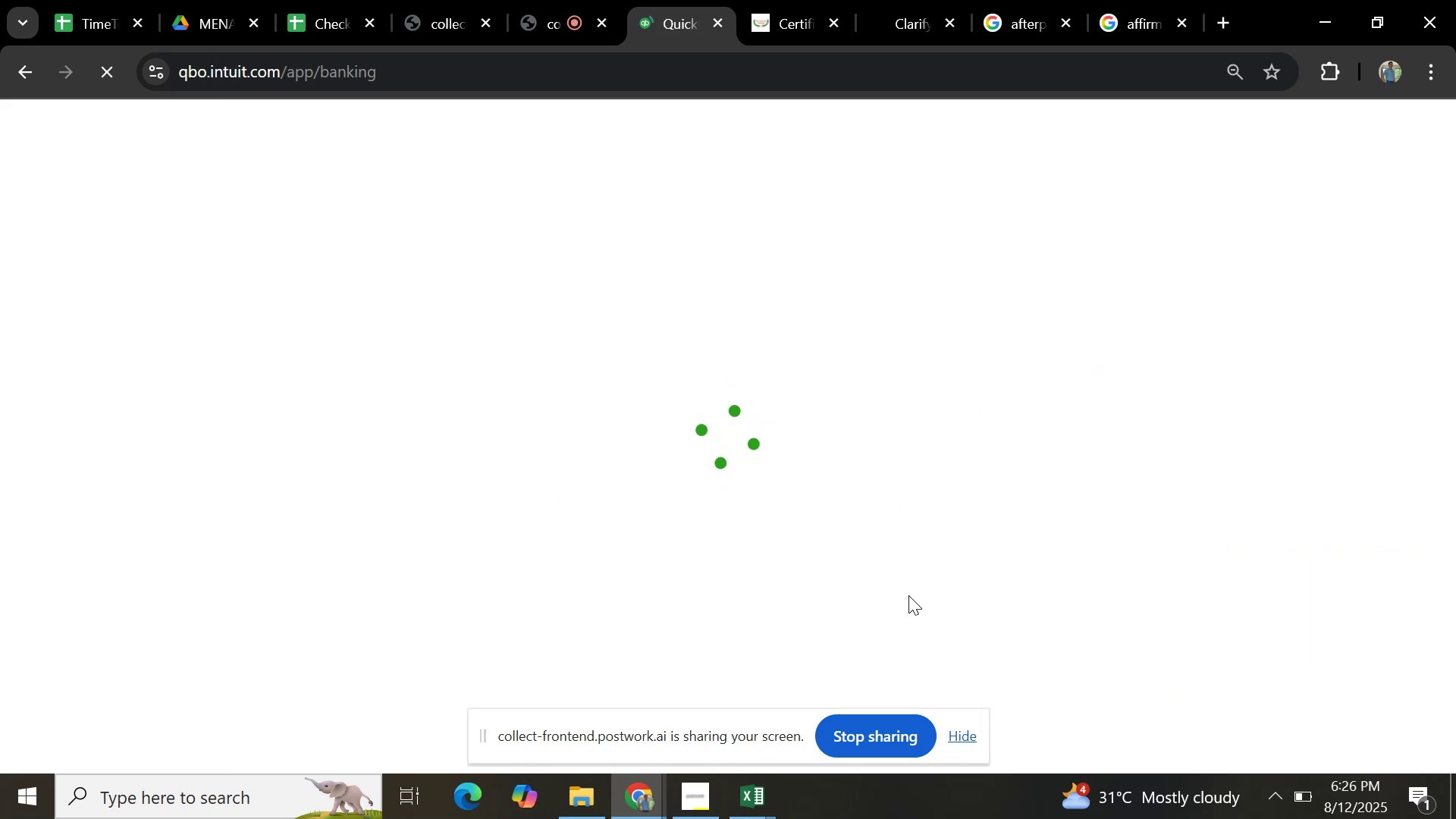 
wait(10.19)
 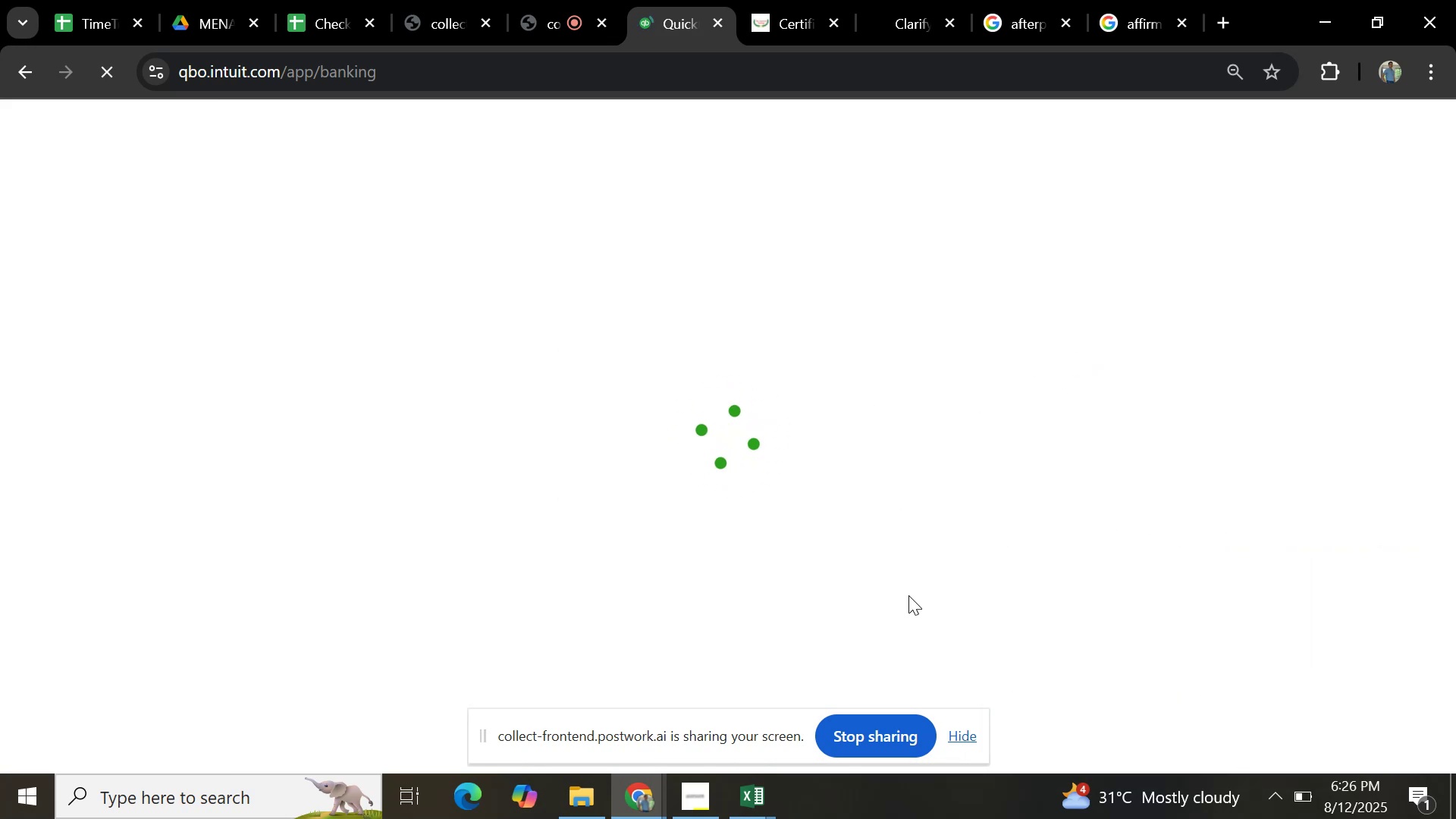 
mouse_move([1438, 0])
 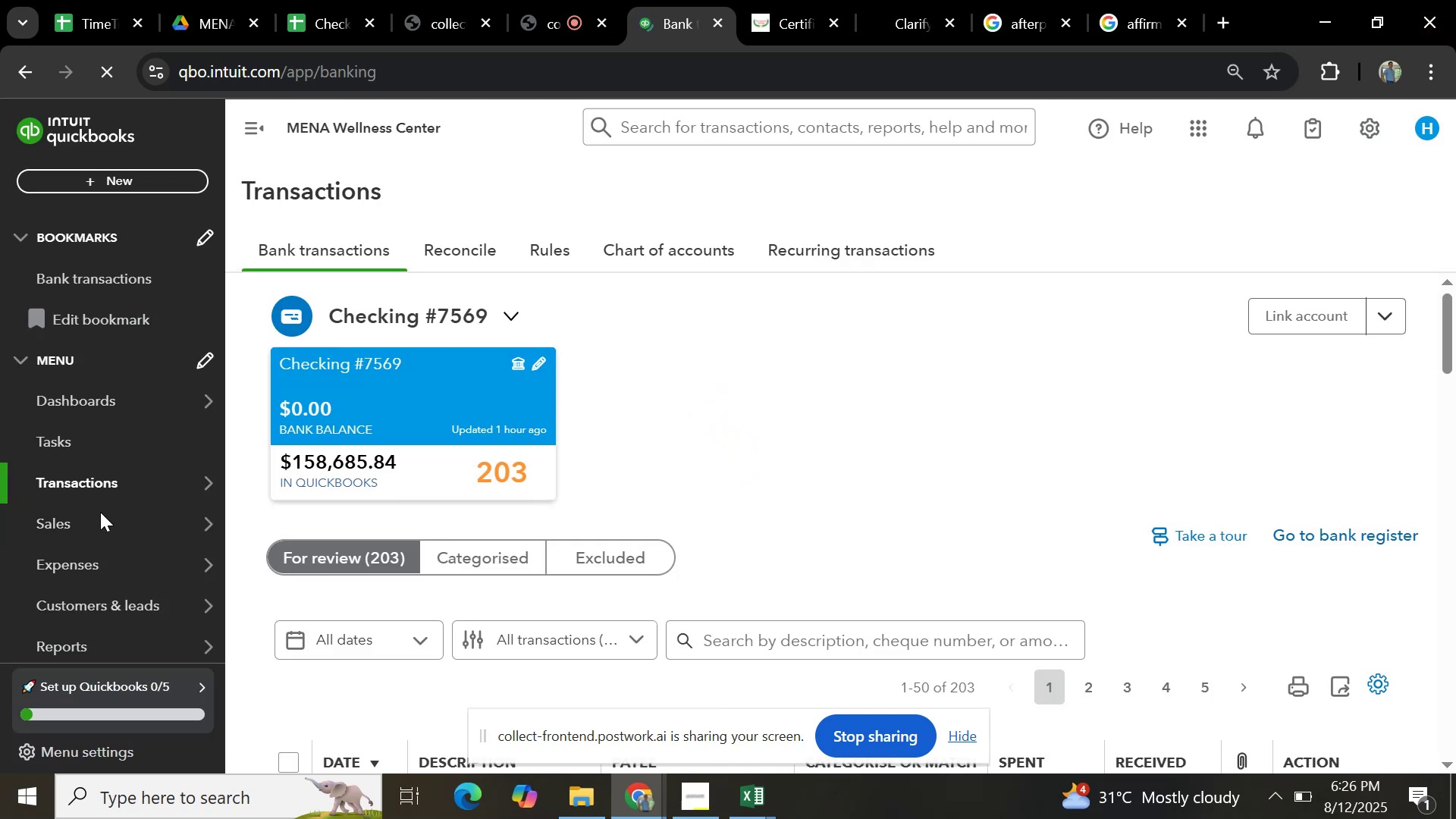 
scroll: coordinate [650, 431], scroll_direction: down, amount: 4.0
 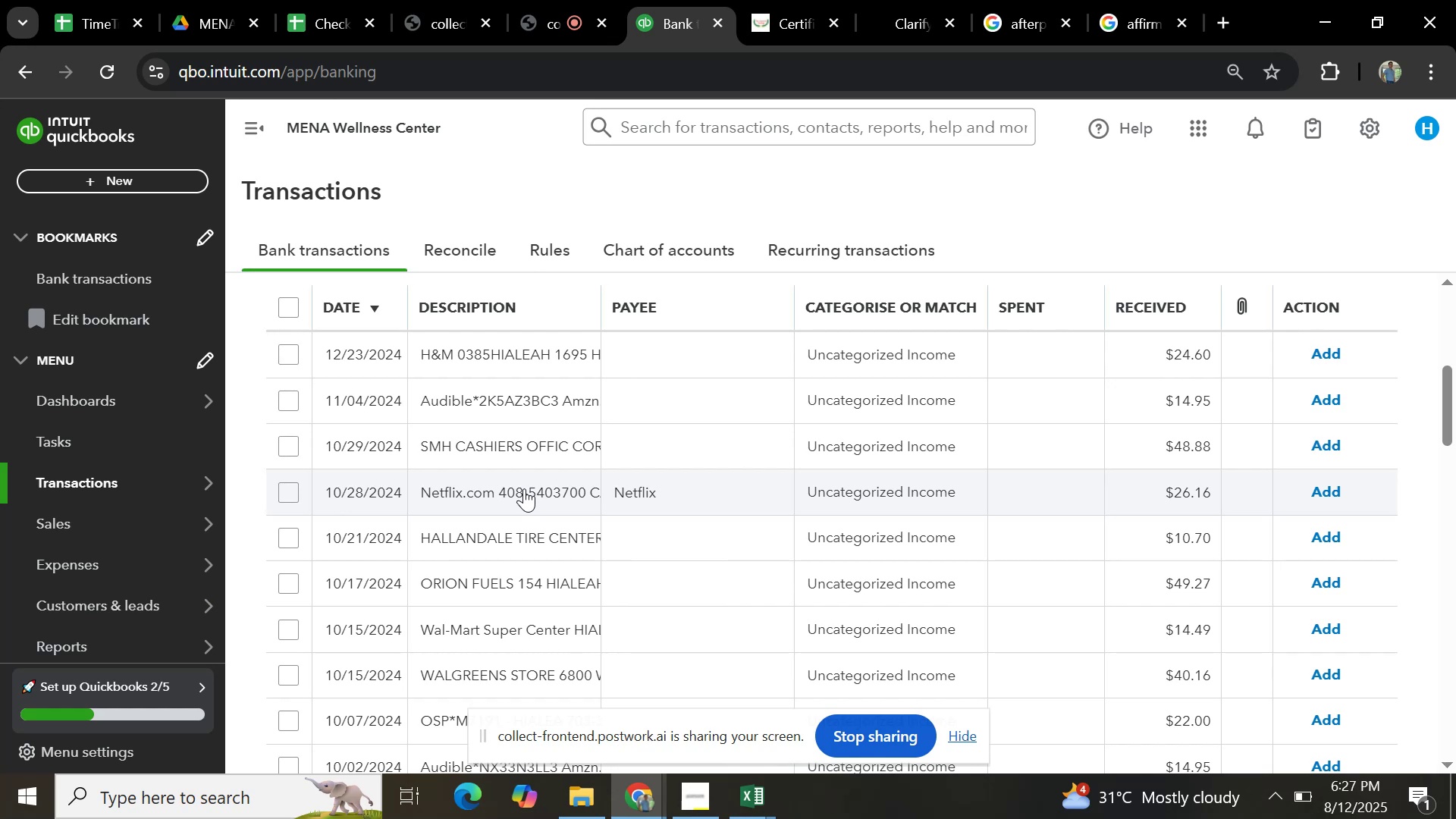 
scroll: coordinate [672, 429], scroll_direction: up, amount: 3.0
 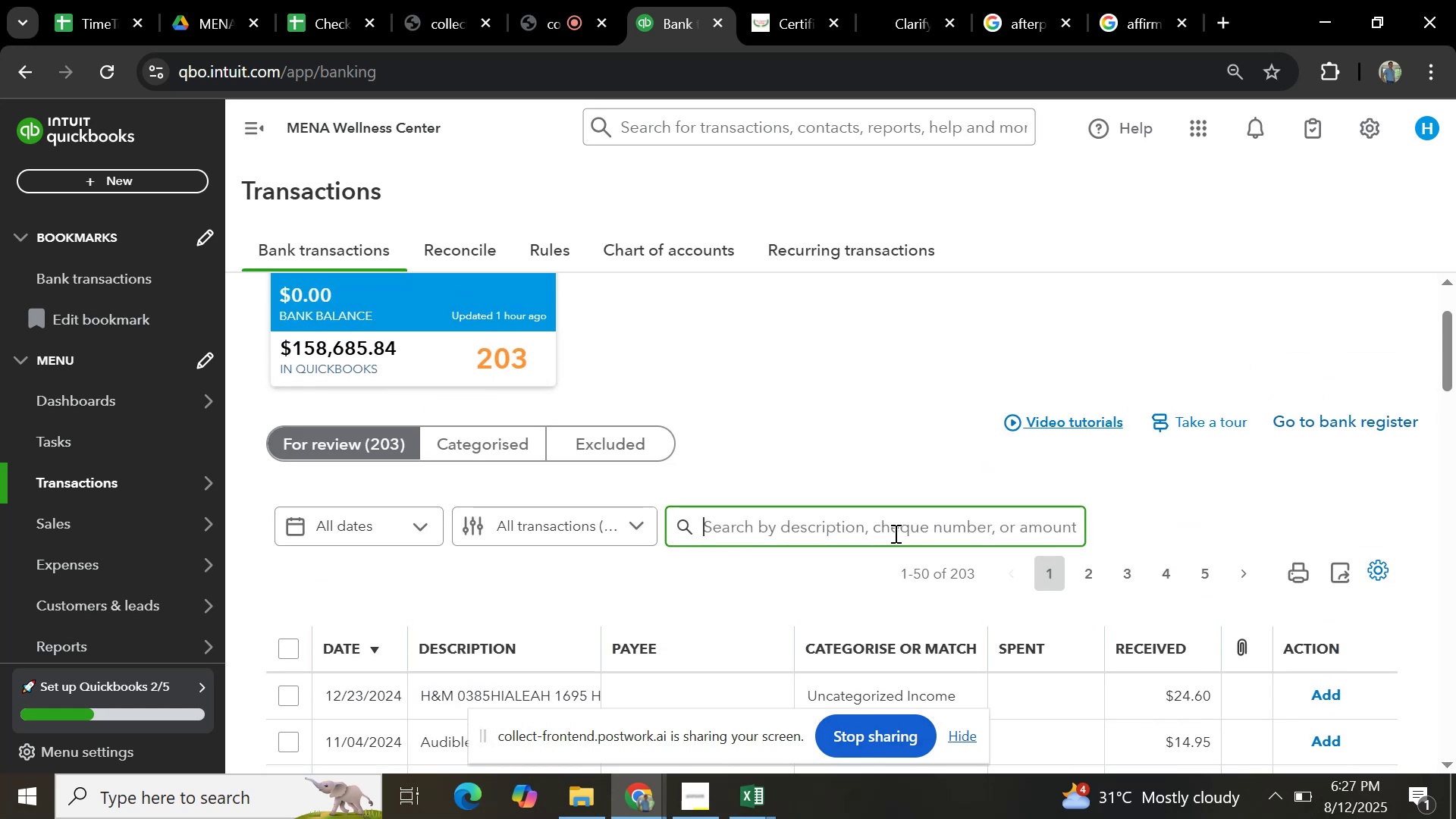 
type(NETFLIX)
 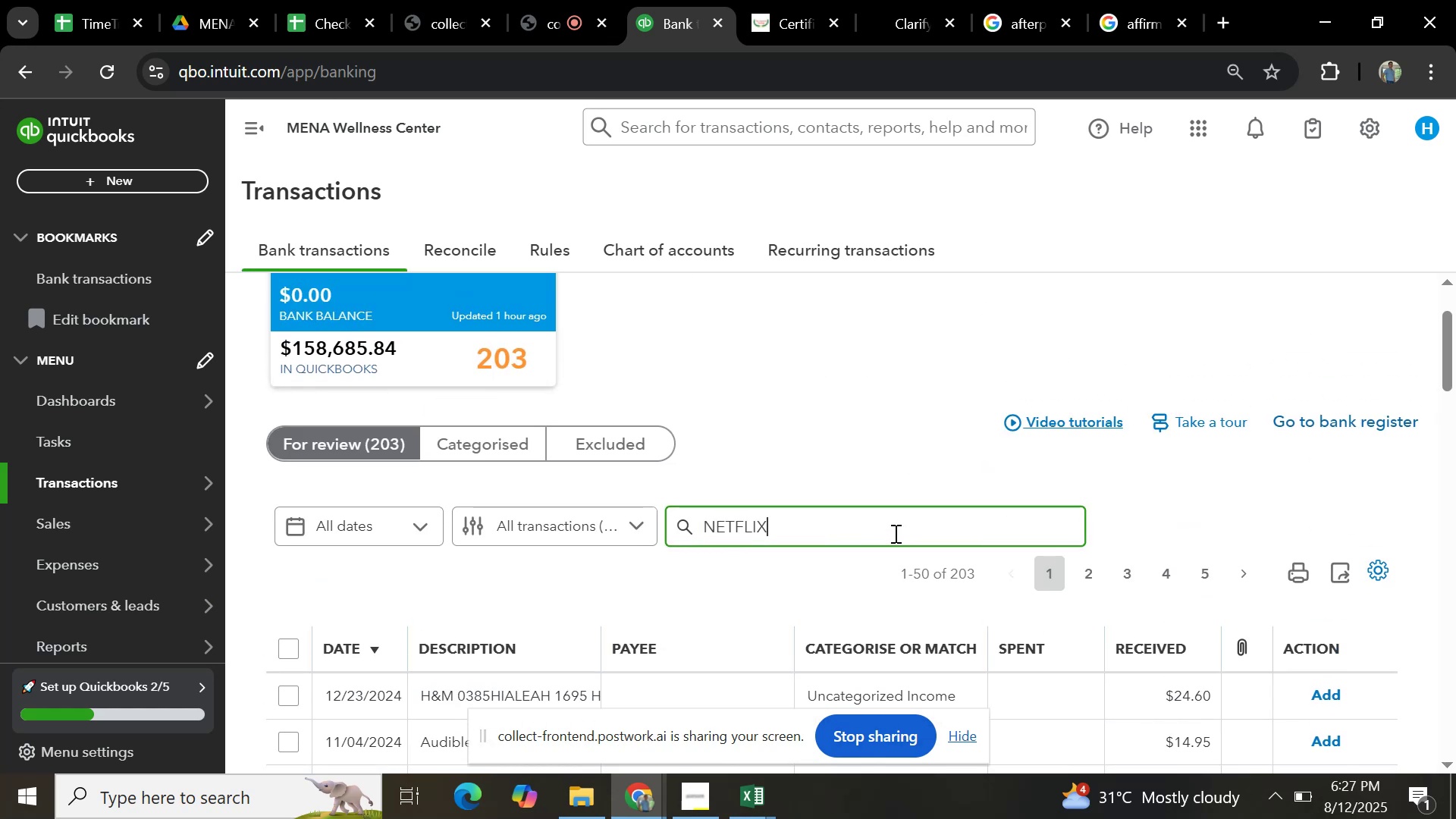 
key(Enter)
 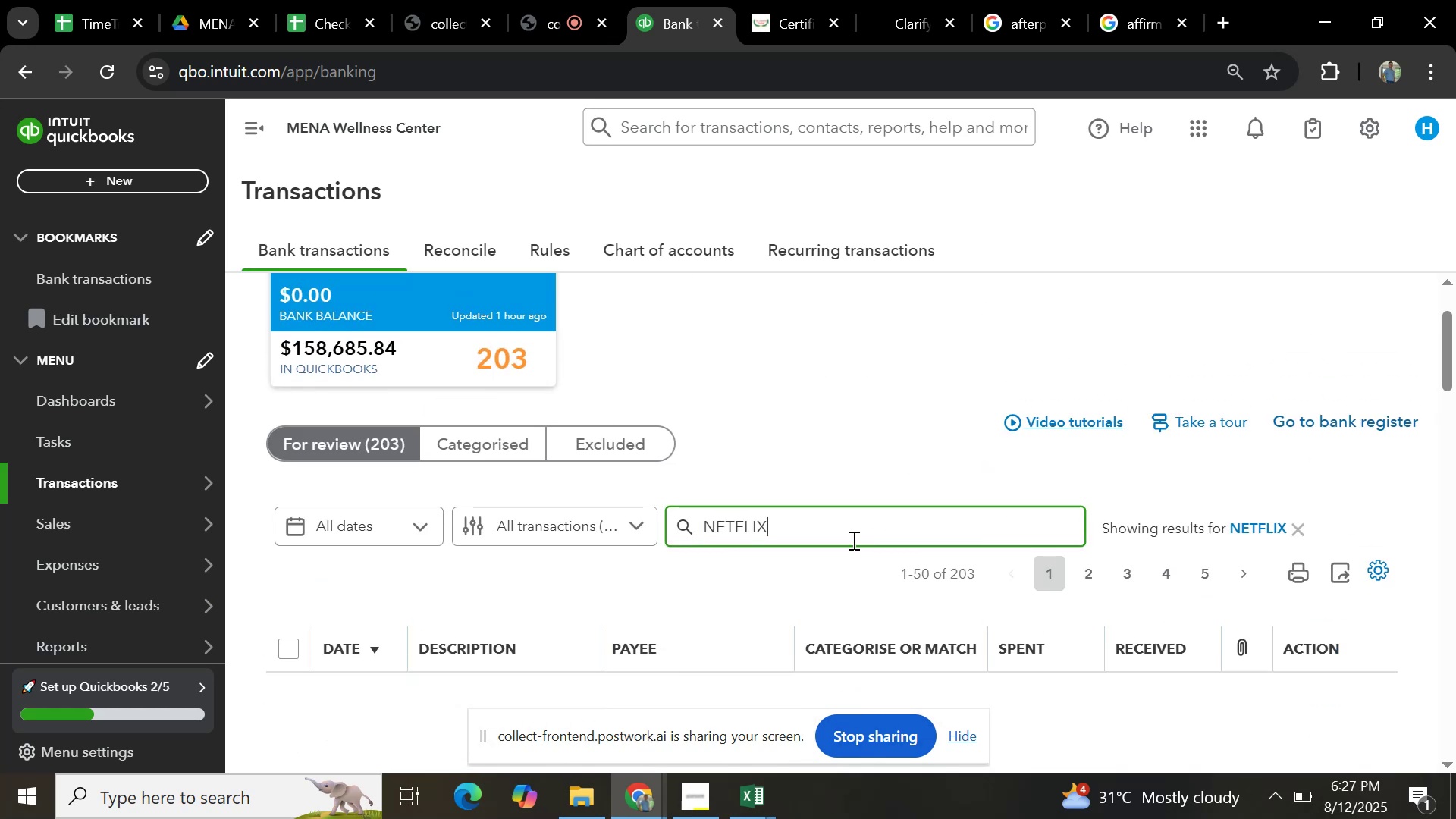 
scroll: coordinate [642, 557], scroll_direction: down, amount: 3.0
 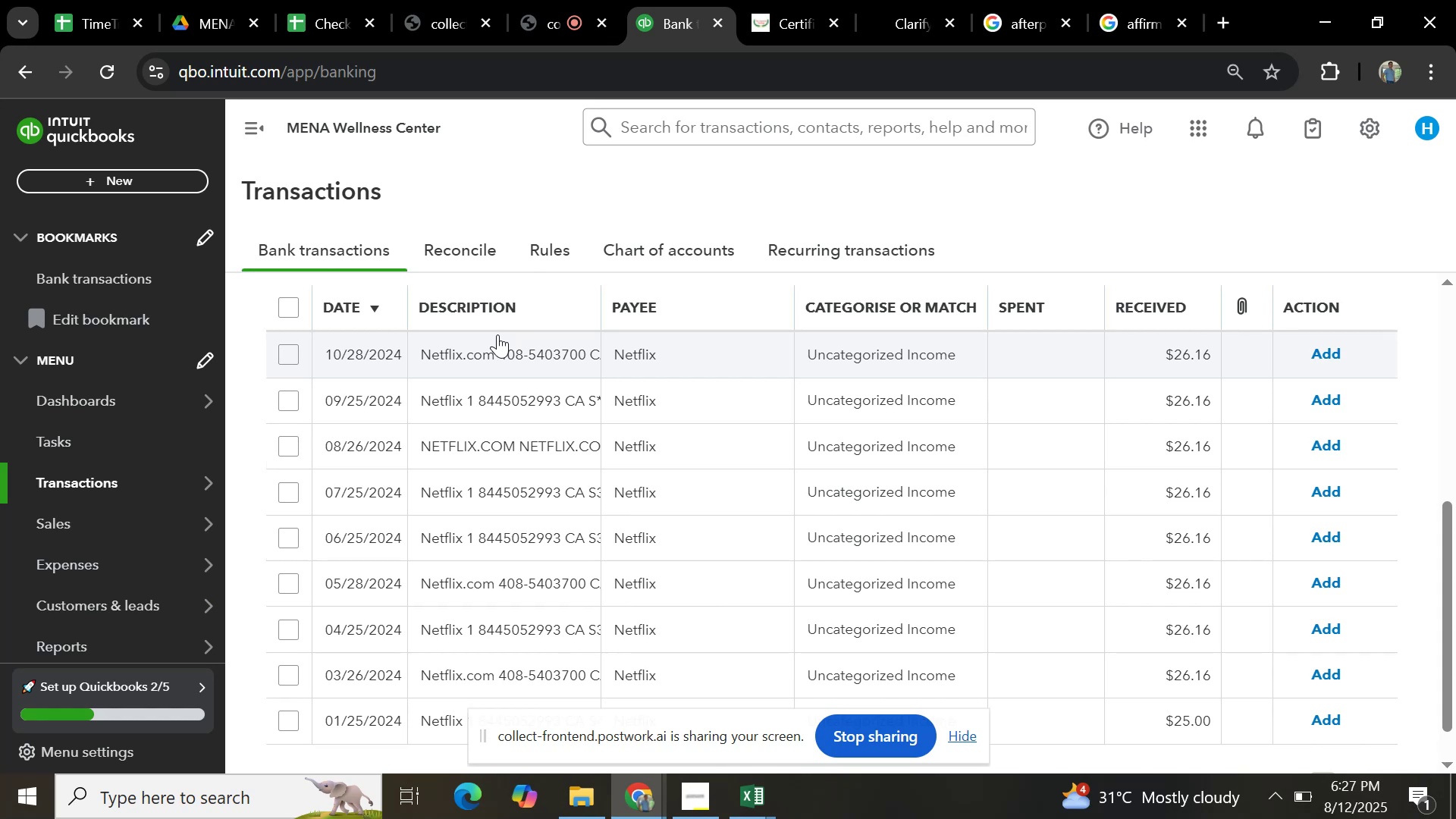 
left_click([497, 334])
 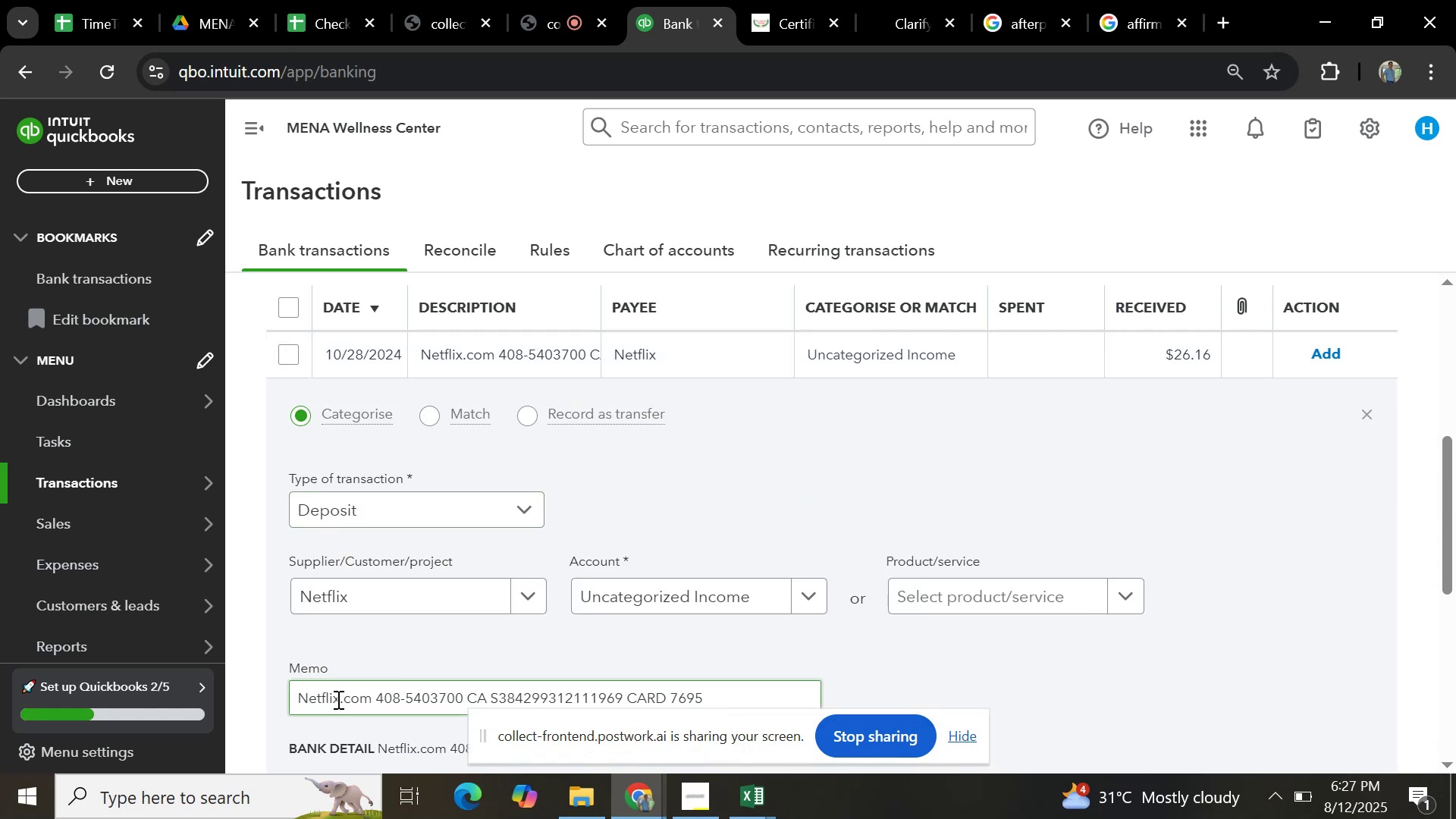 
key(Control+C)
 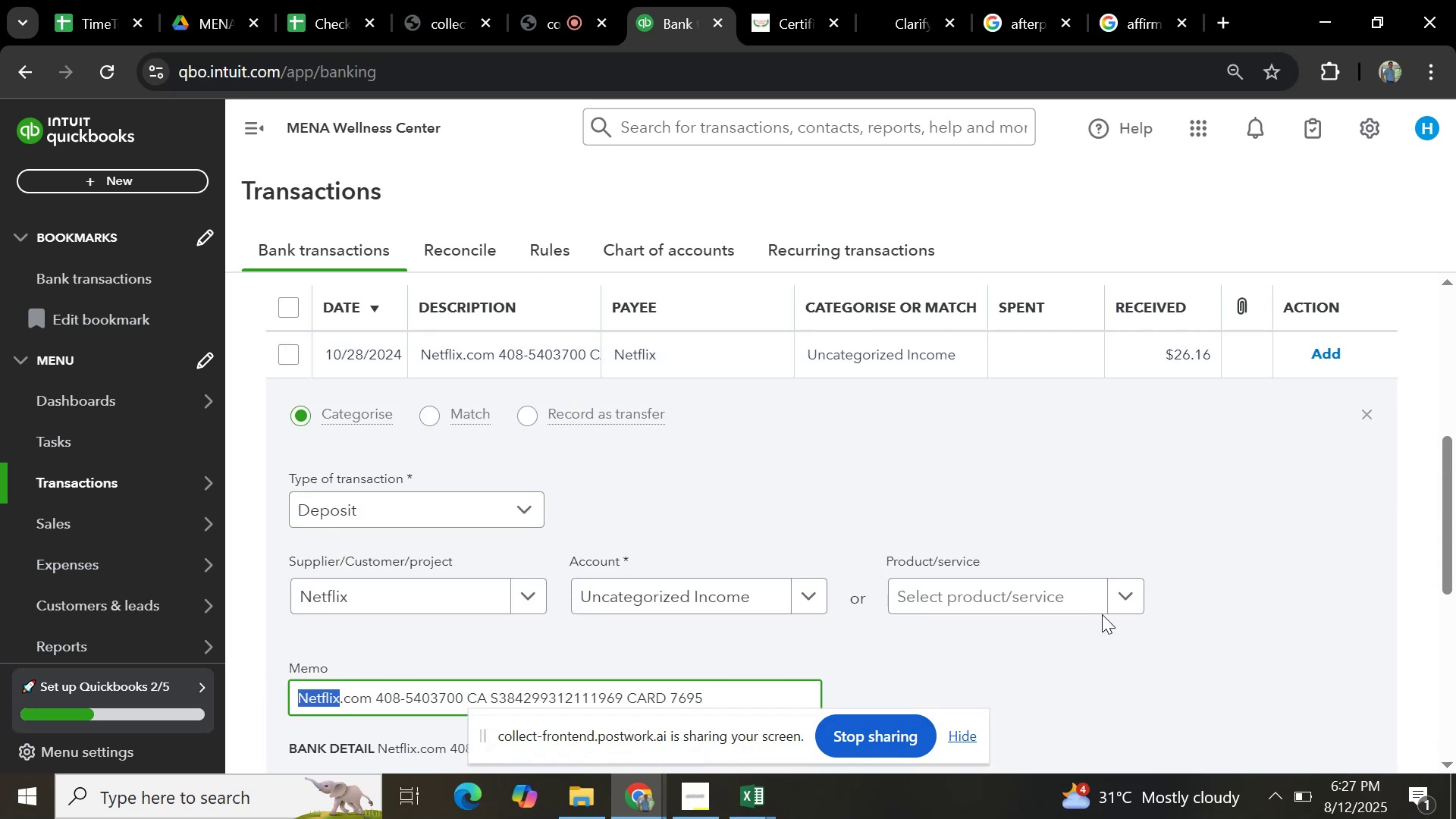 
scroll: coordinate [1040, 601], scroll_direction: down, amount: 4.0
 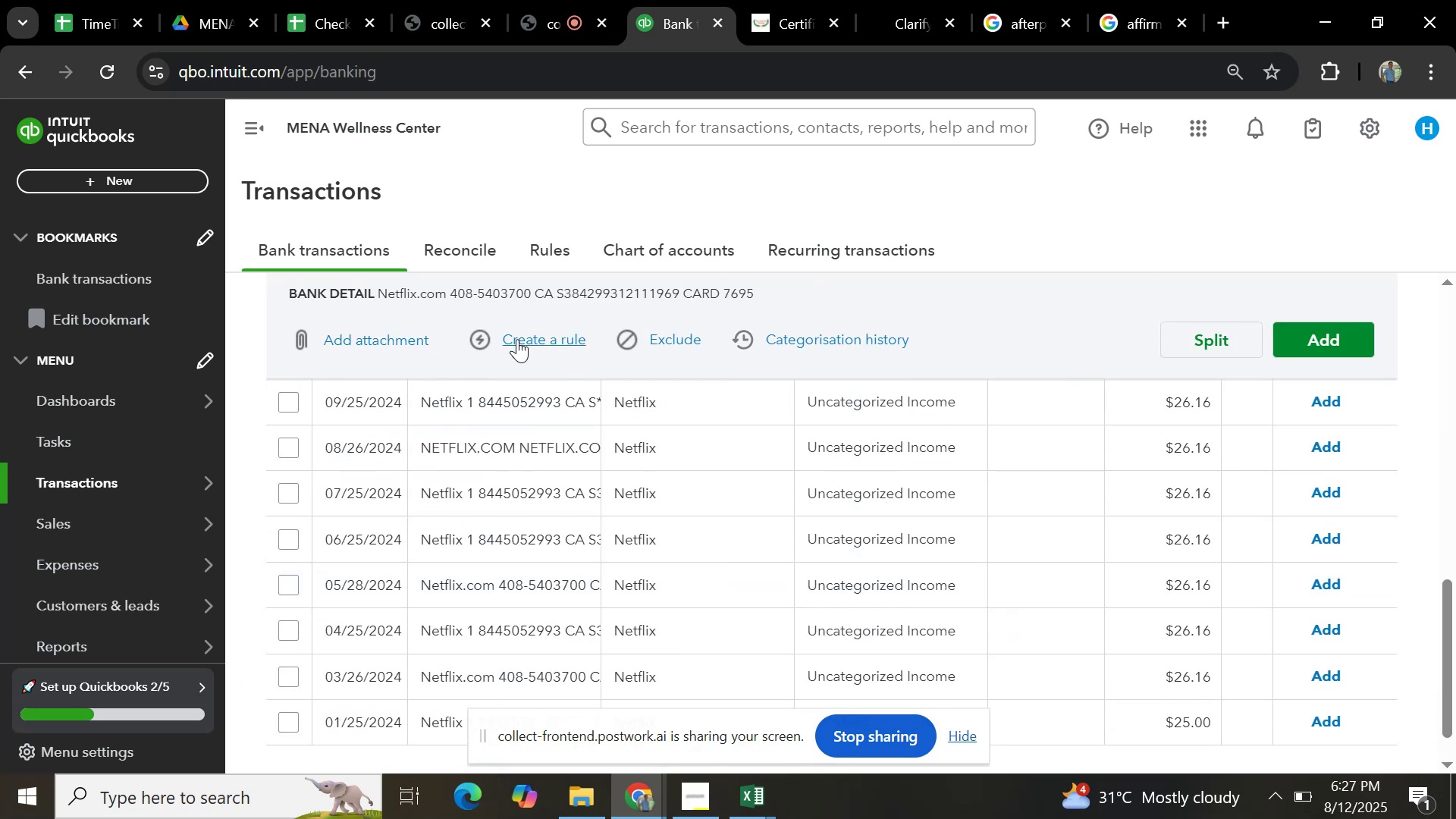 
left_click([517, 339])
 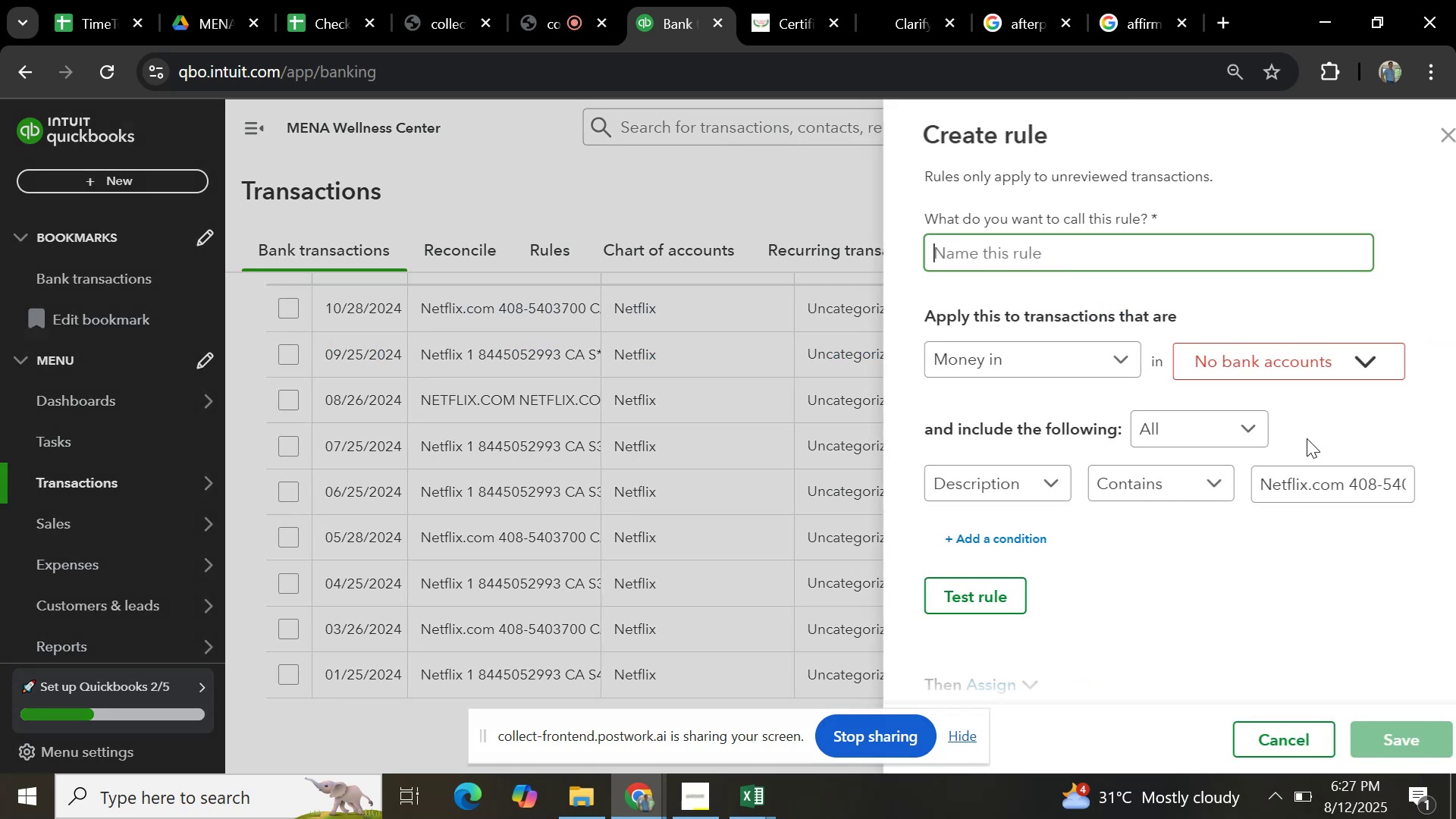 
key(Control+V)
 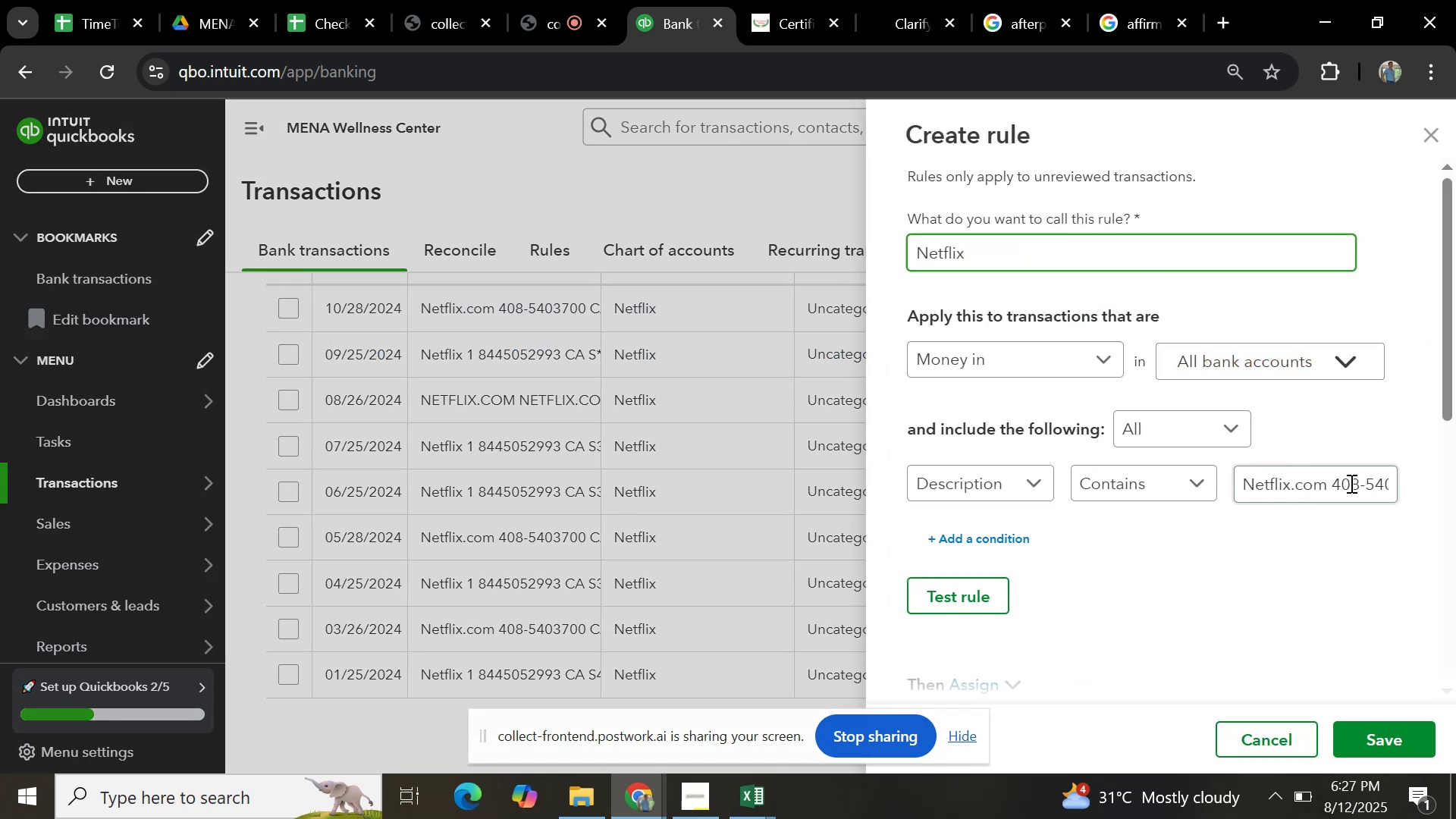 
left_click([1343, 482])
 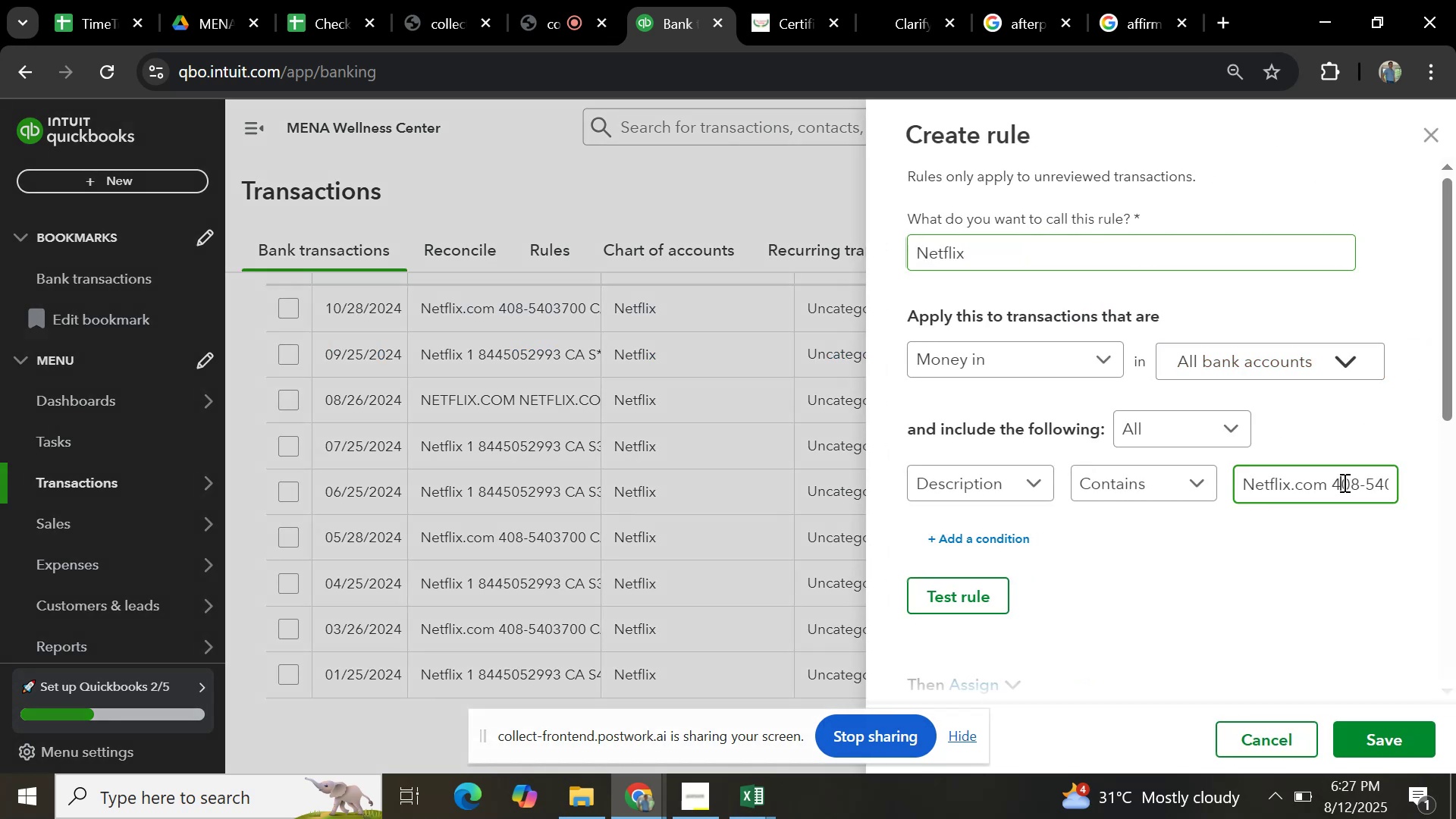 
key(Control+A)
 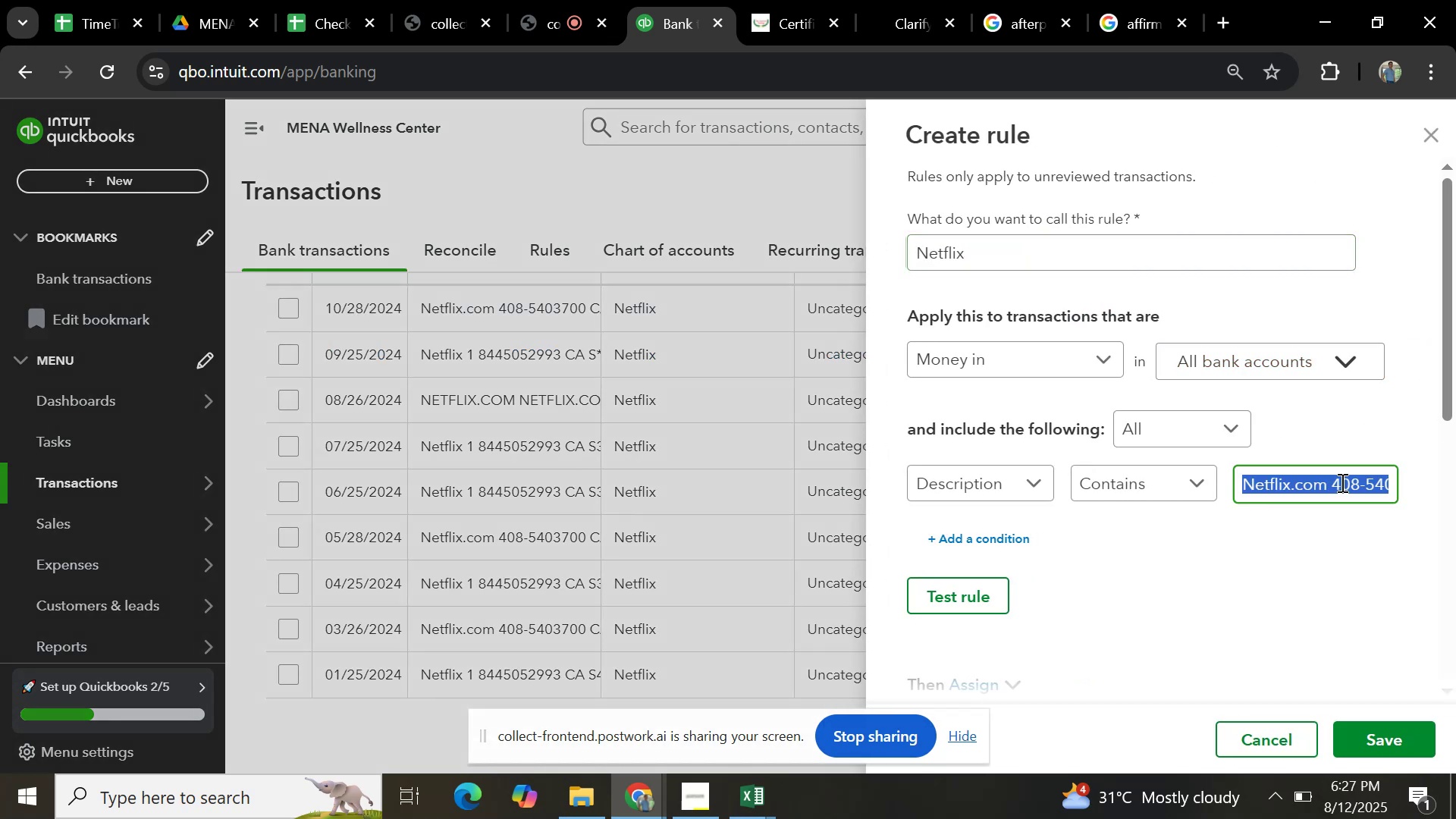 
key(Control+V)
 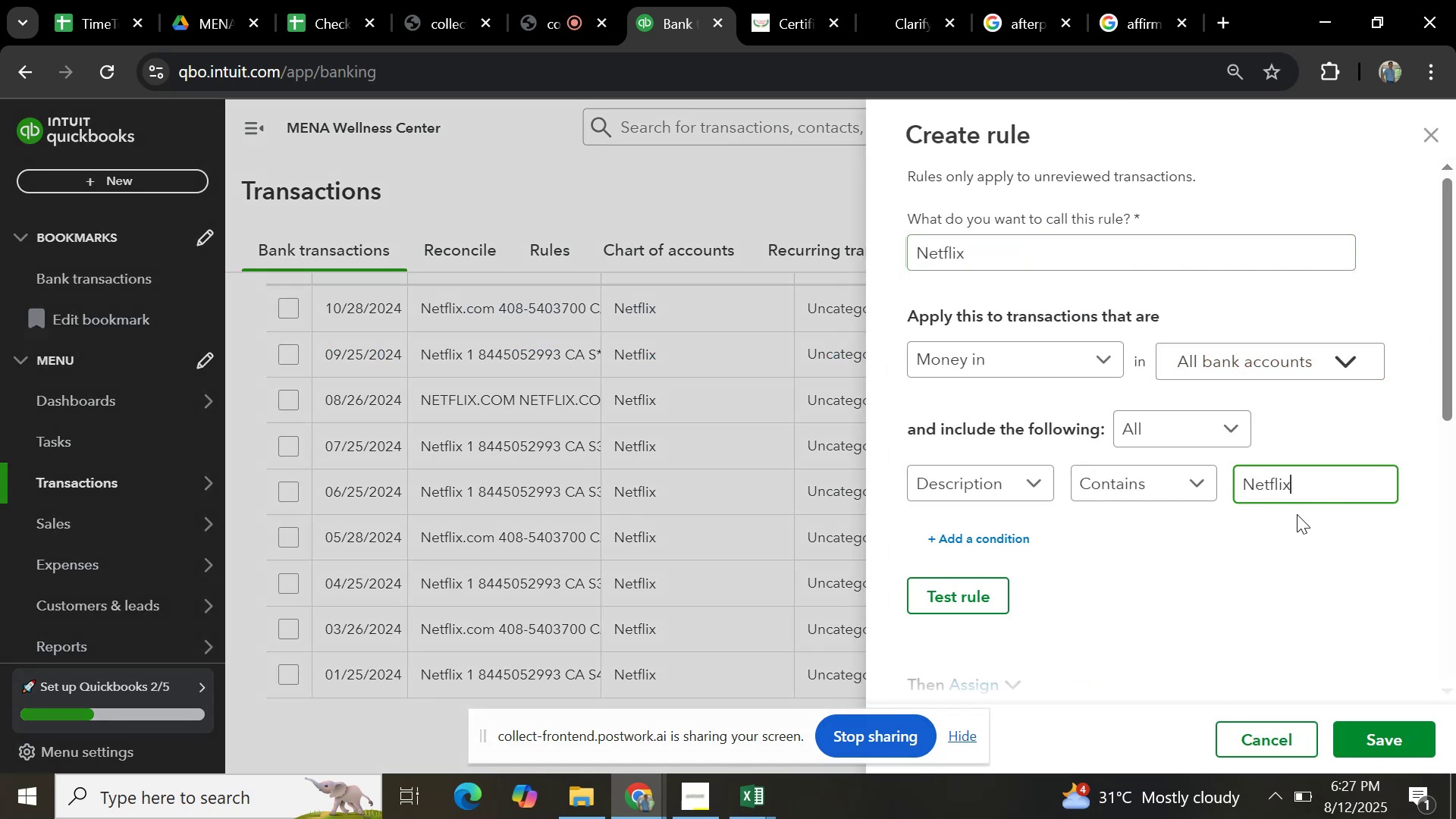 
scroll: coordinate [1254, 431], scroll_direction: down, amount: 6.0
 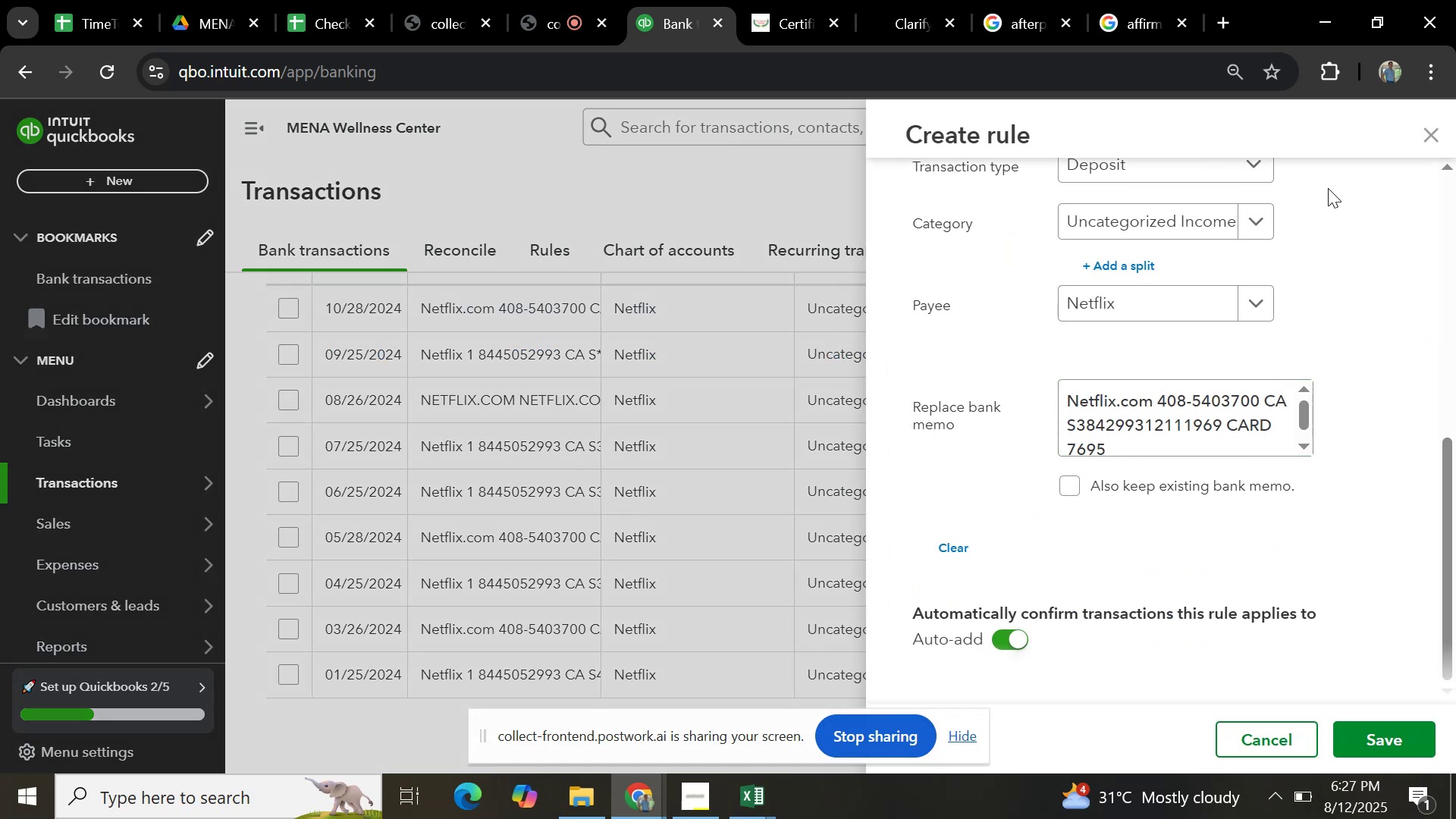 
left_click([1254, 220])
 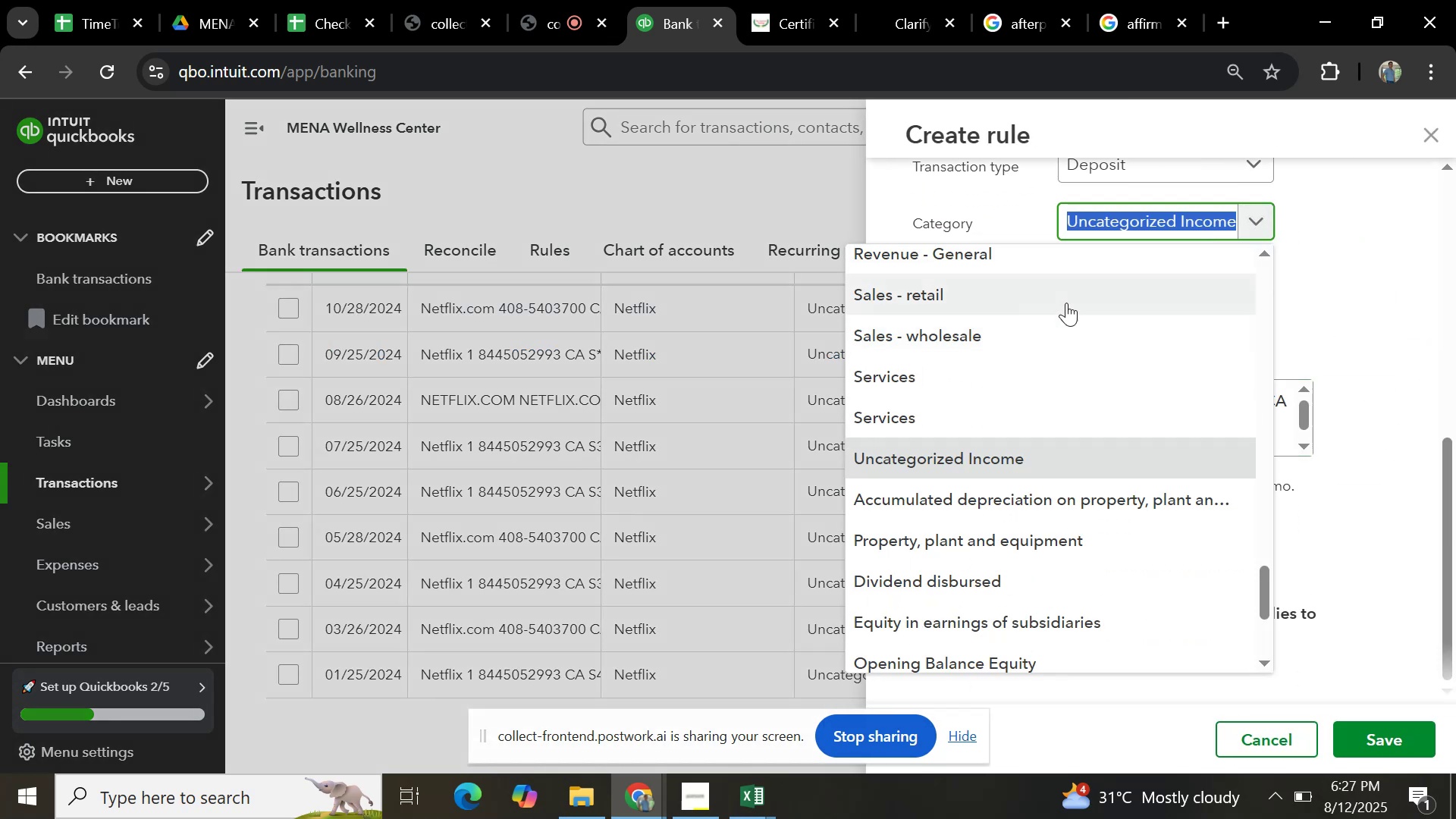 
left_click([1067, 301])
 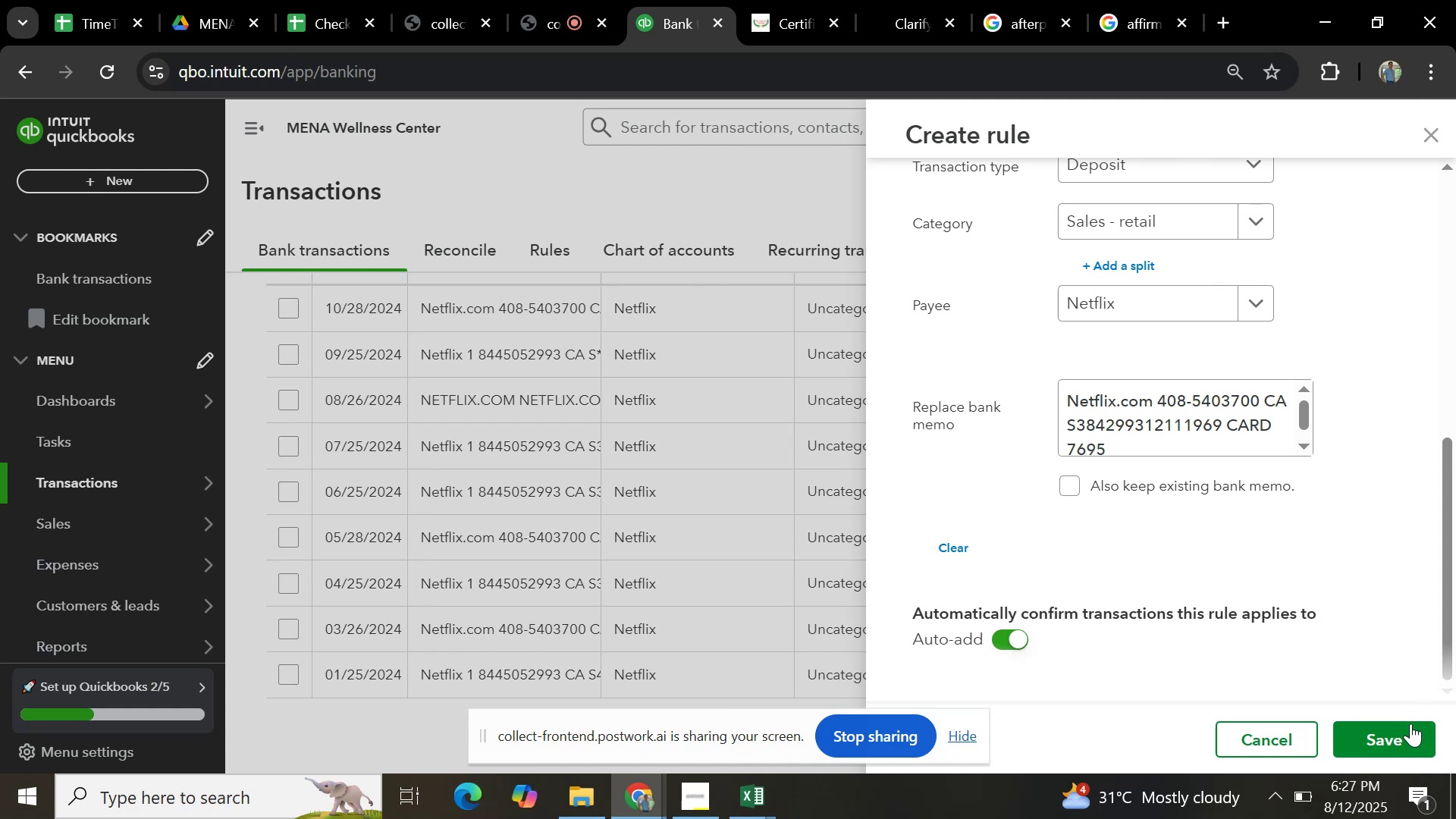 
left_click([1407, 733])
 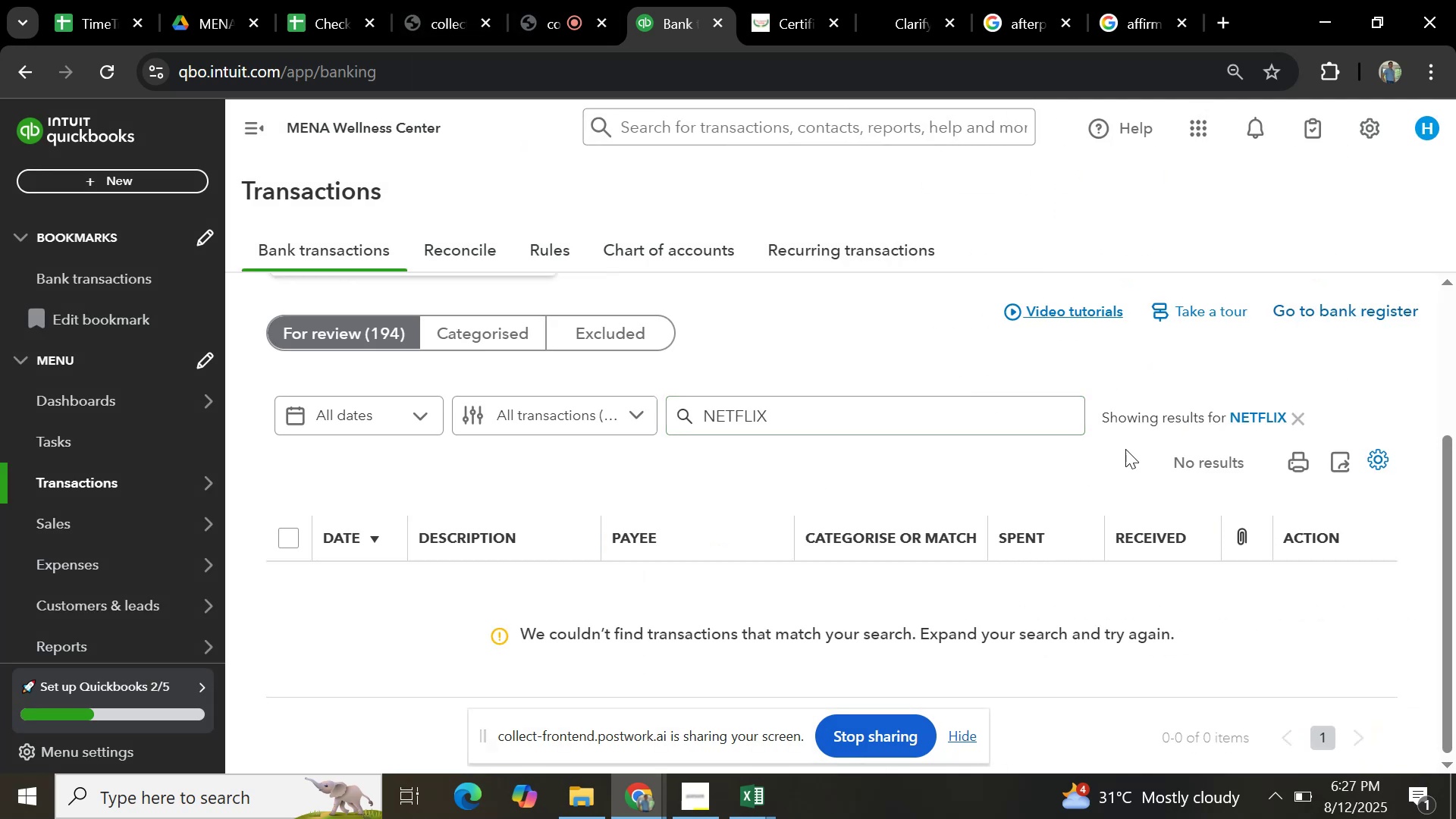 
wait(5.78)
 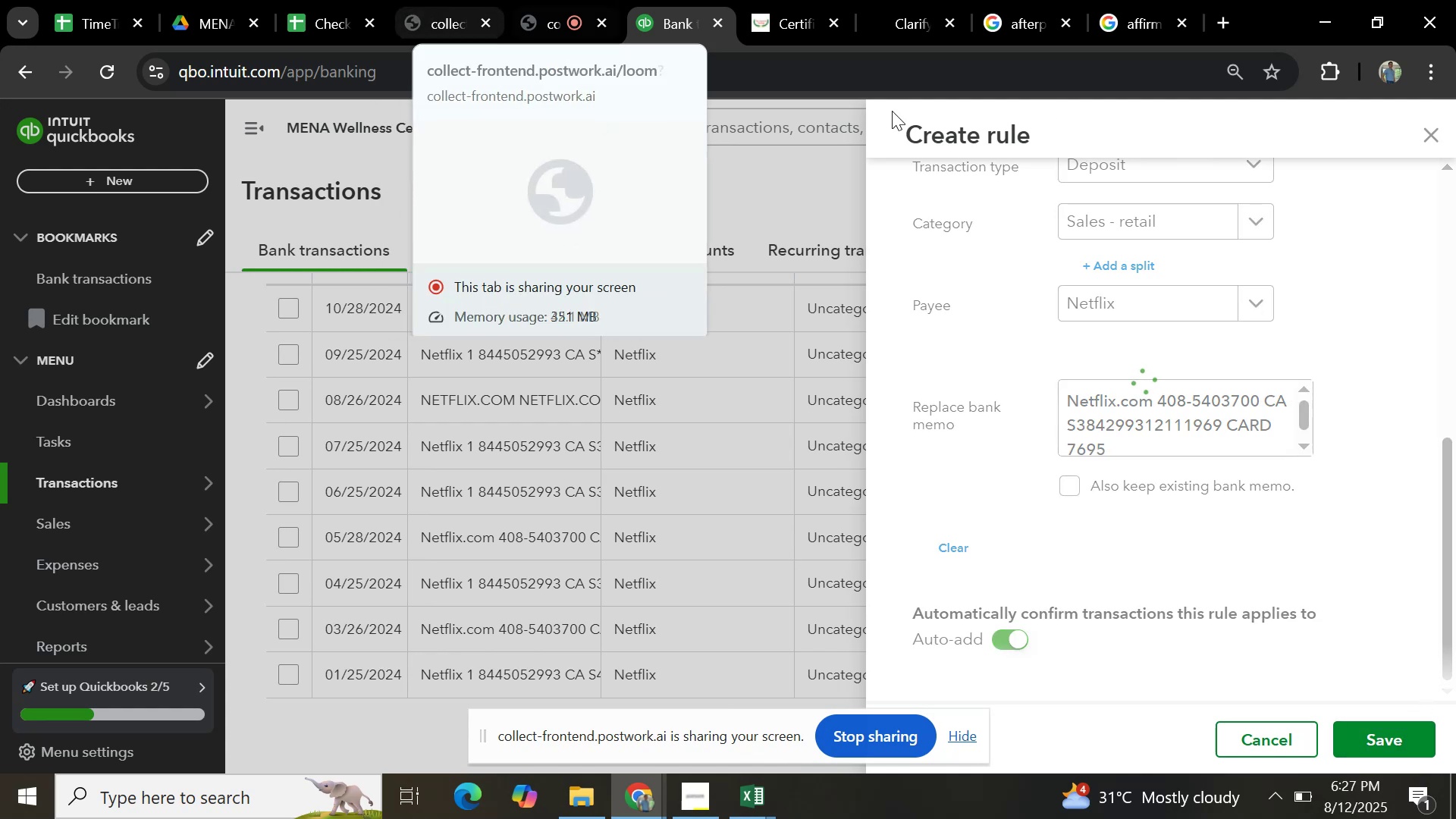 
left_click([1299, 418])
 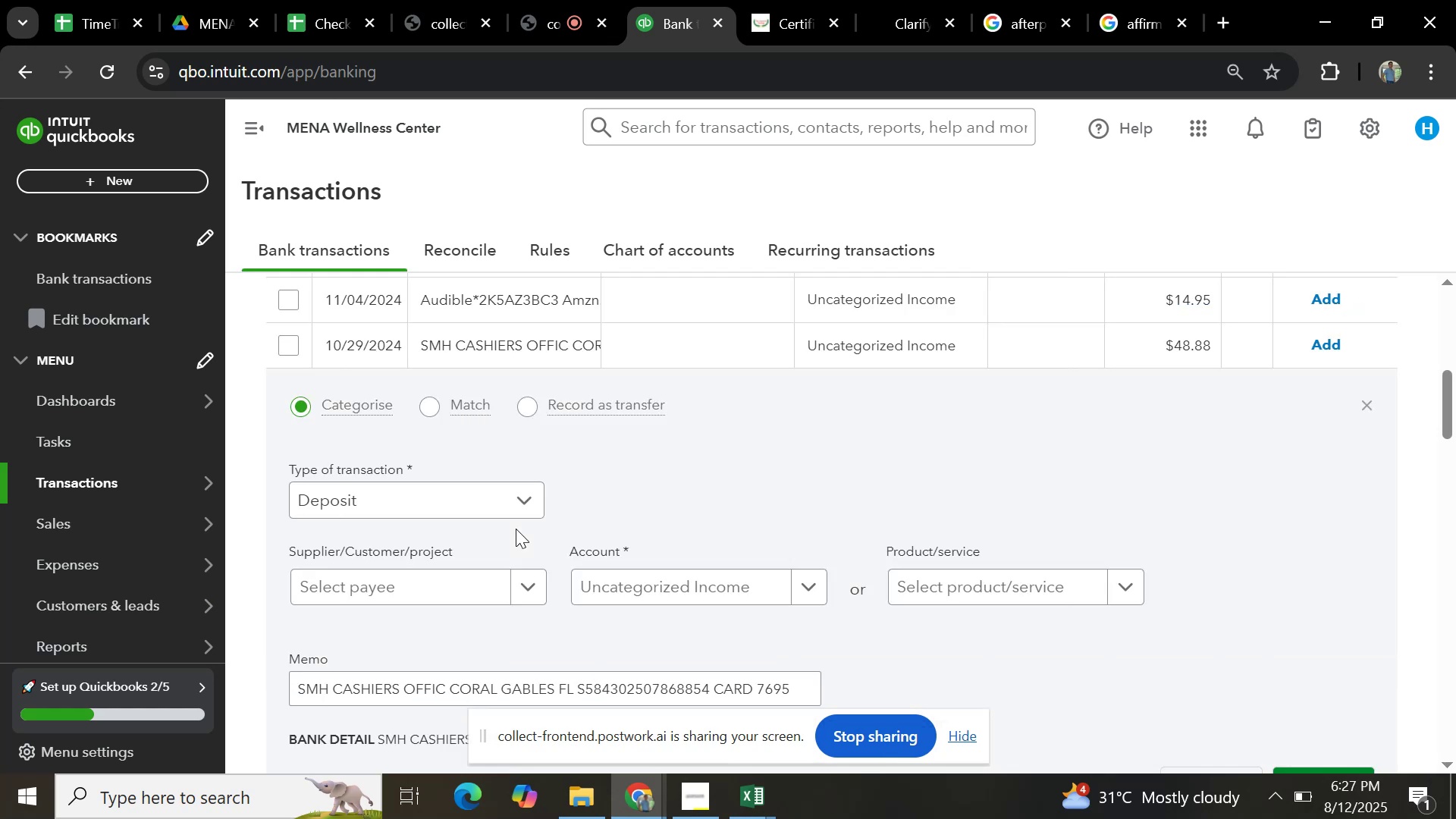 
wait(8.01)
 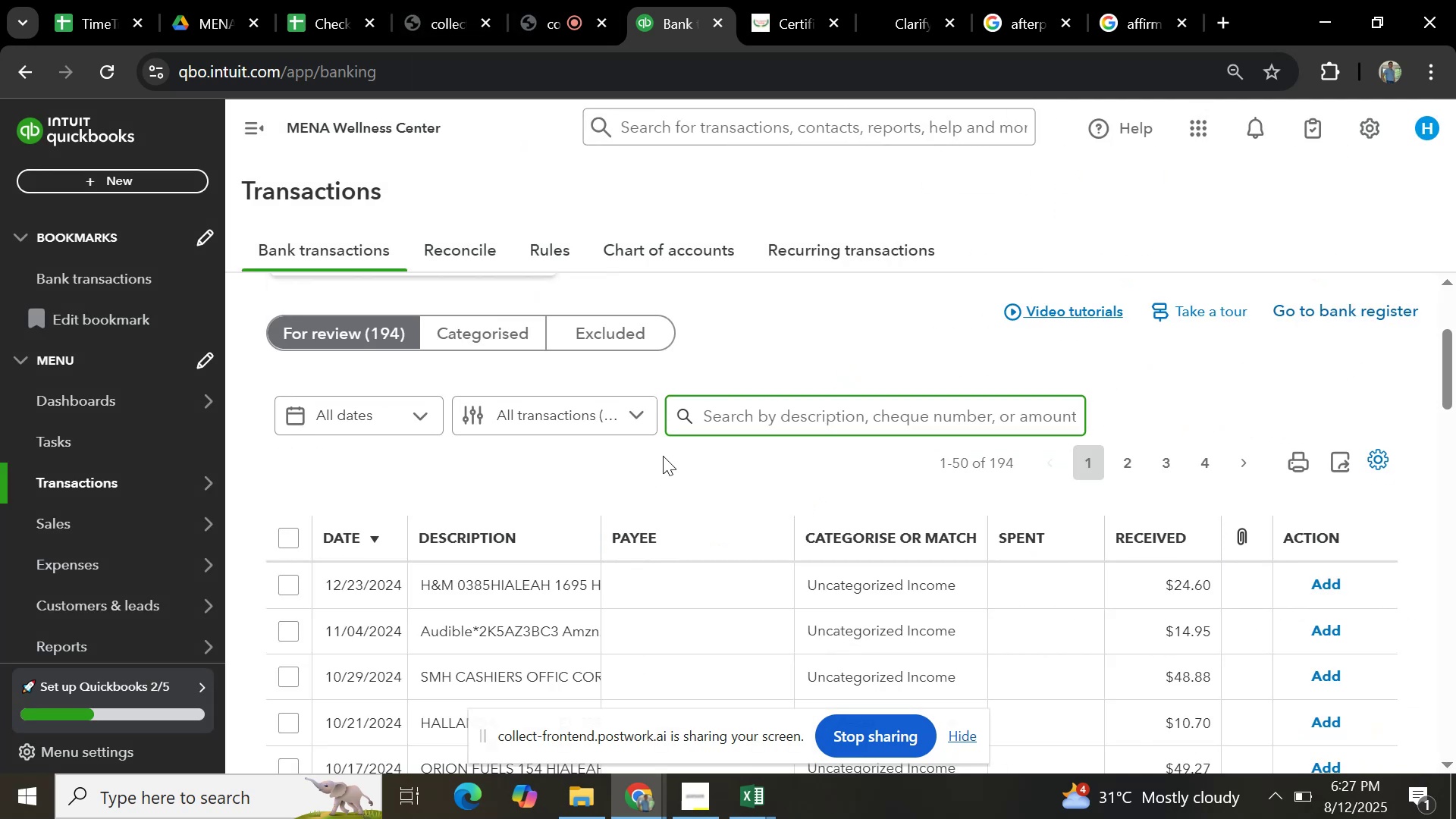 
key(Control+C)
 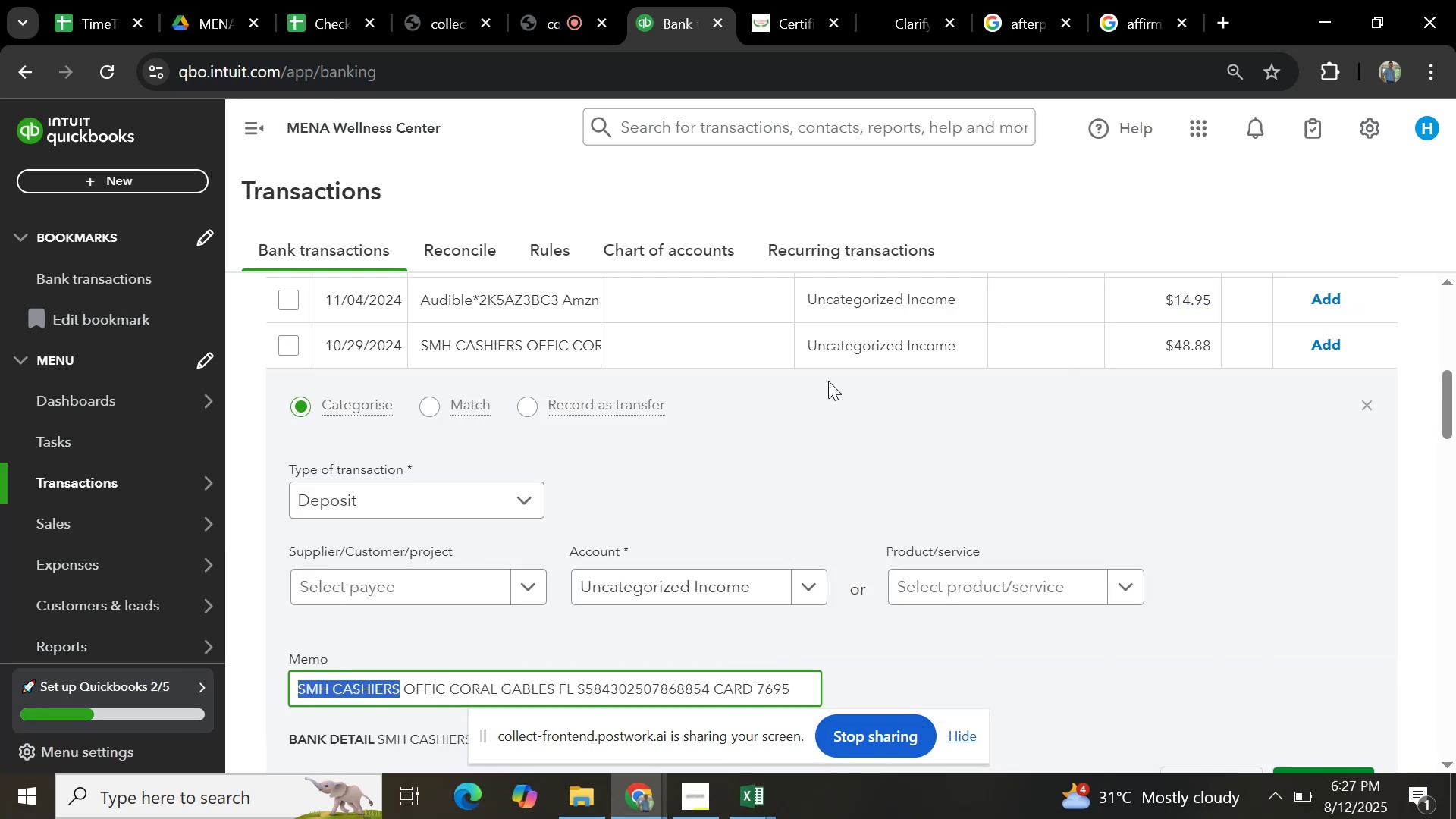 
scroll: coordinate [835, 414], scroll_direction: up, amount: 2.0
 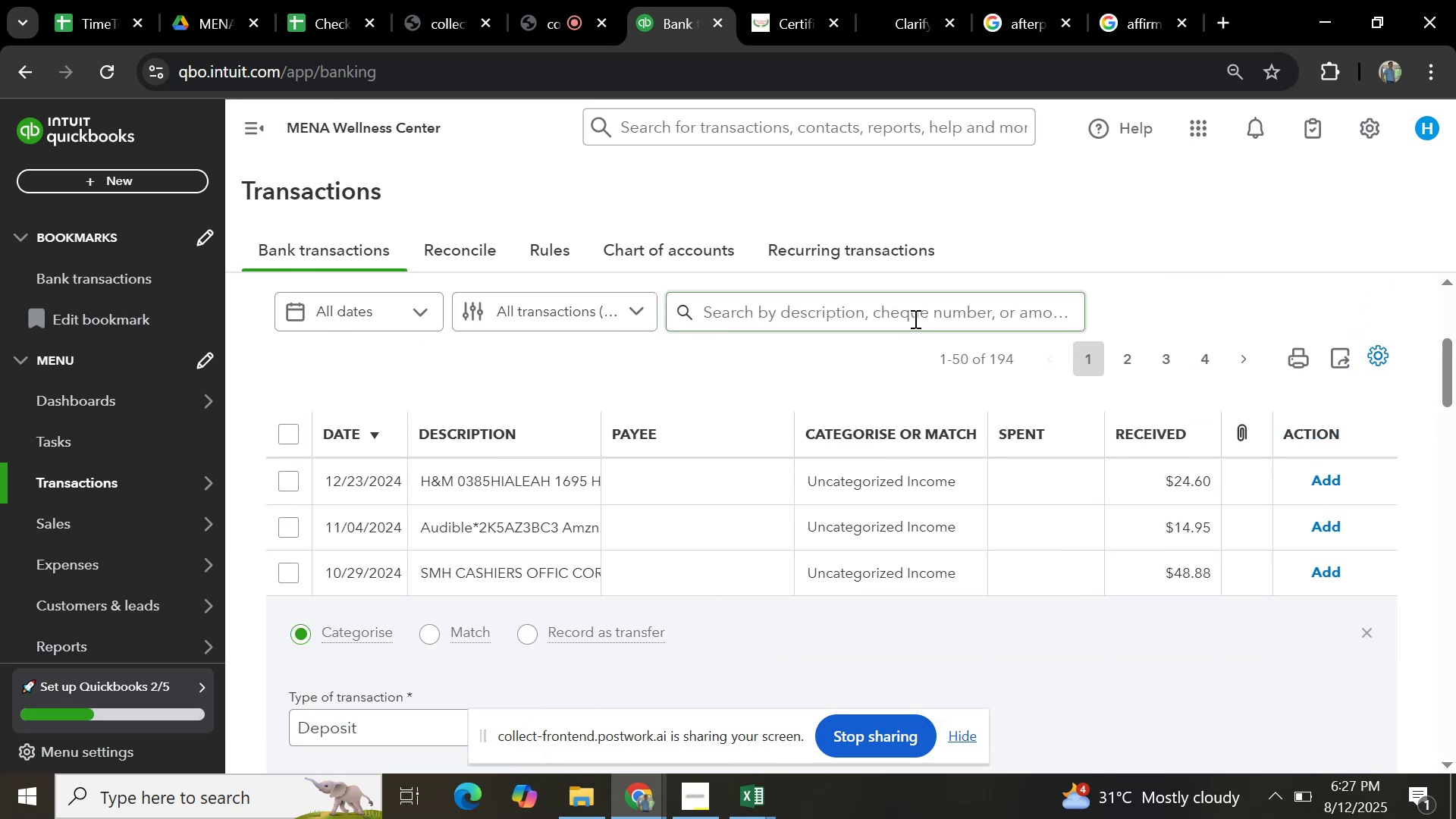 
key(Control+V)
 